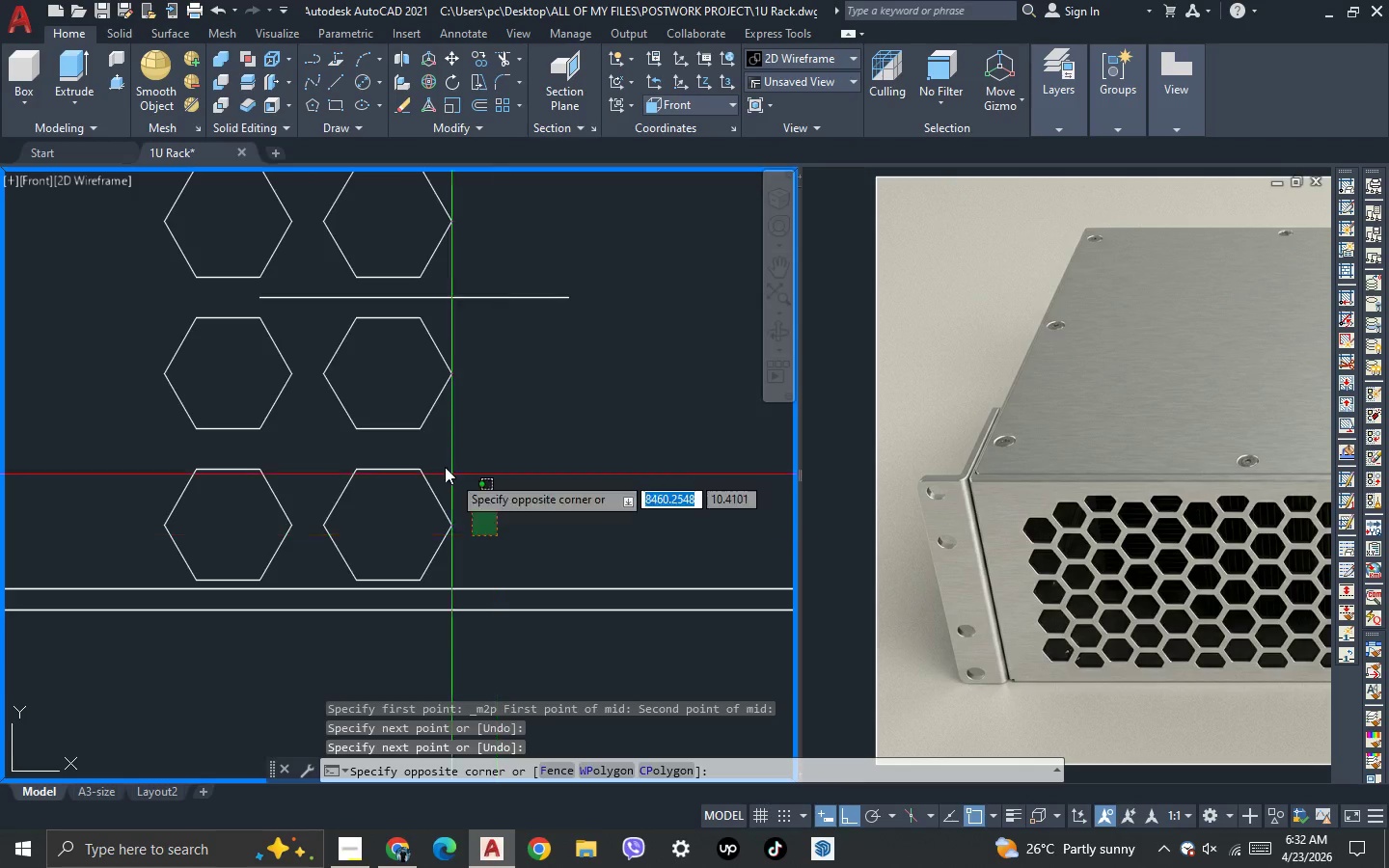 
double_click([372, 394])
 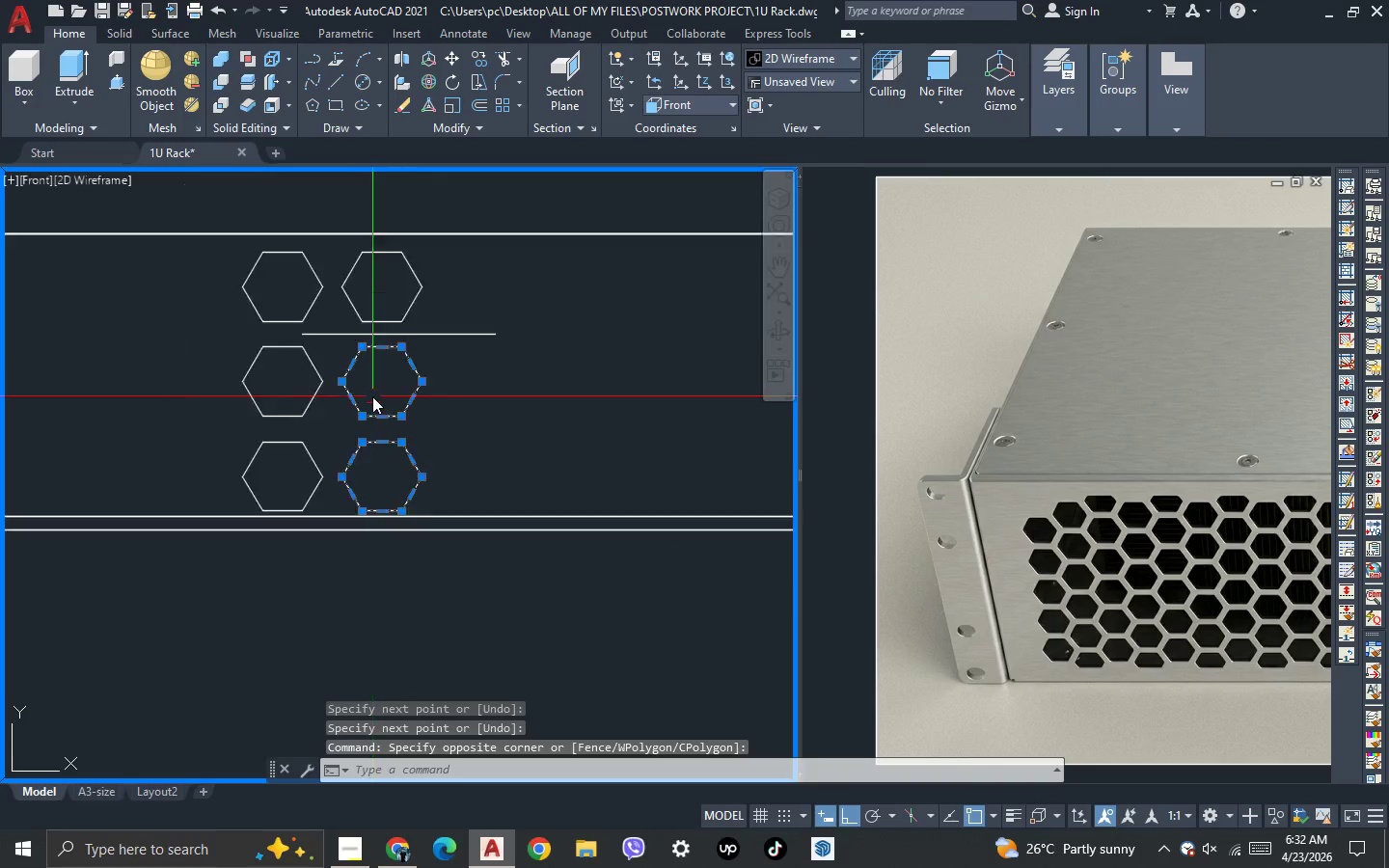 
scroll: coordinate [372, 396], scroll_direction: down, amount: 2.0
 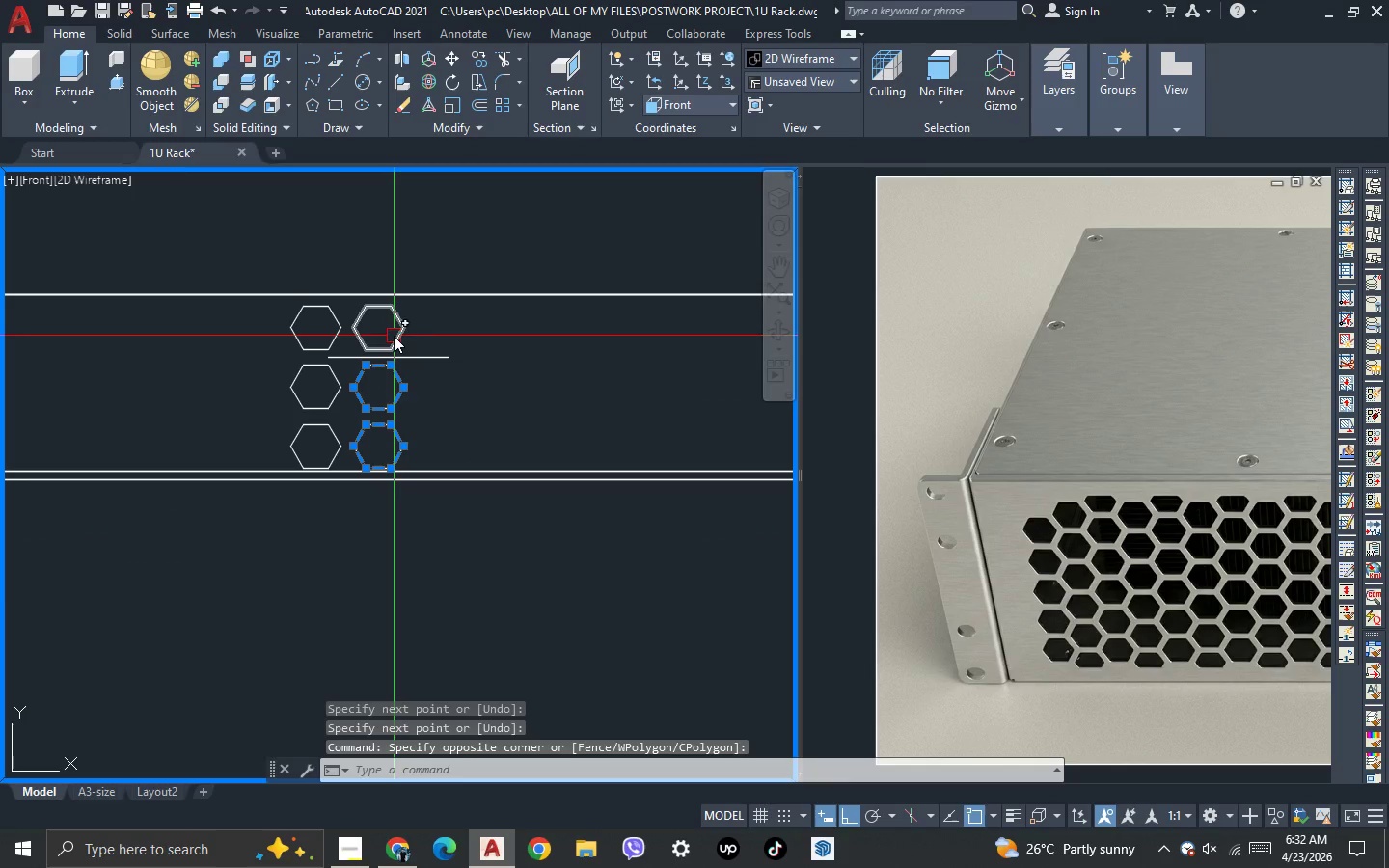 
left_click([394, 335])
 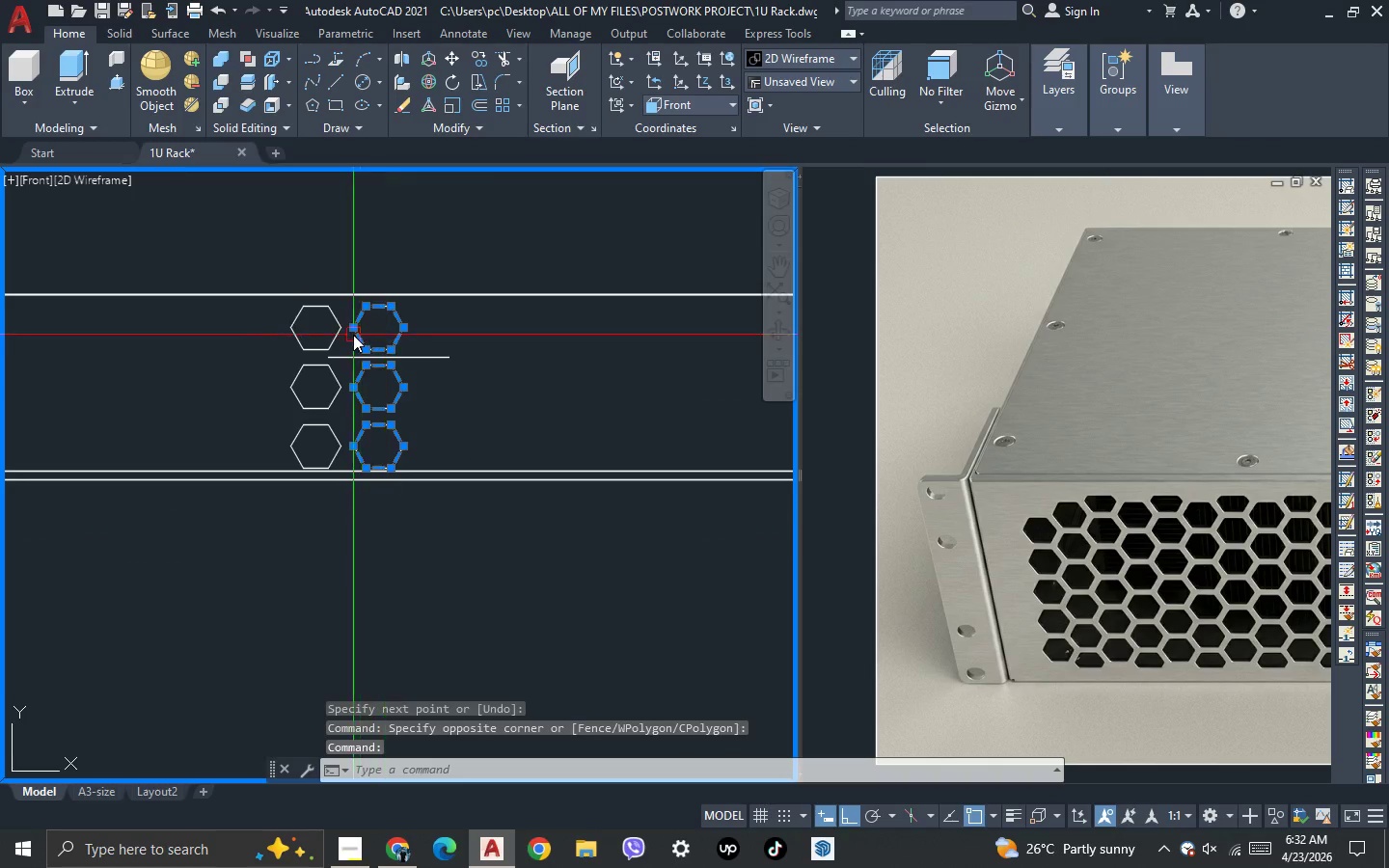 
scroll: coordinate [353, 335], scroll_direction: up, amount: 2.0
 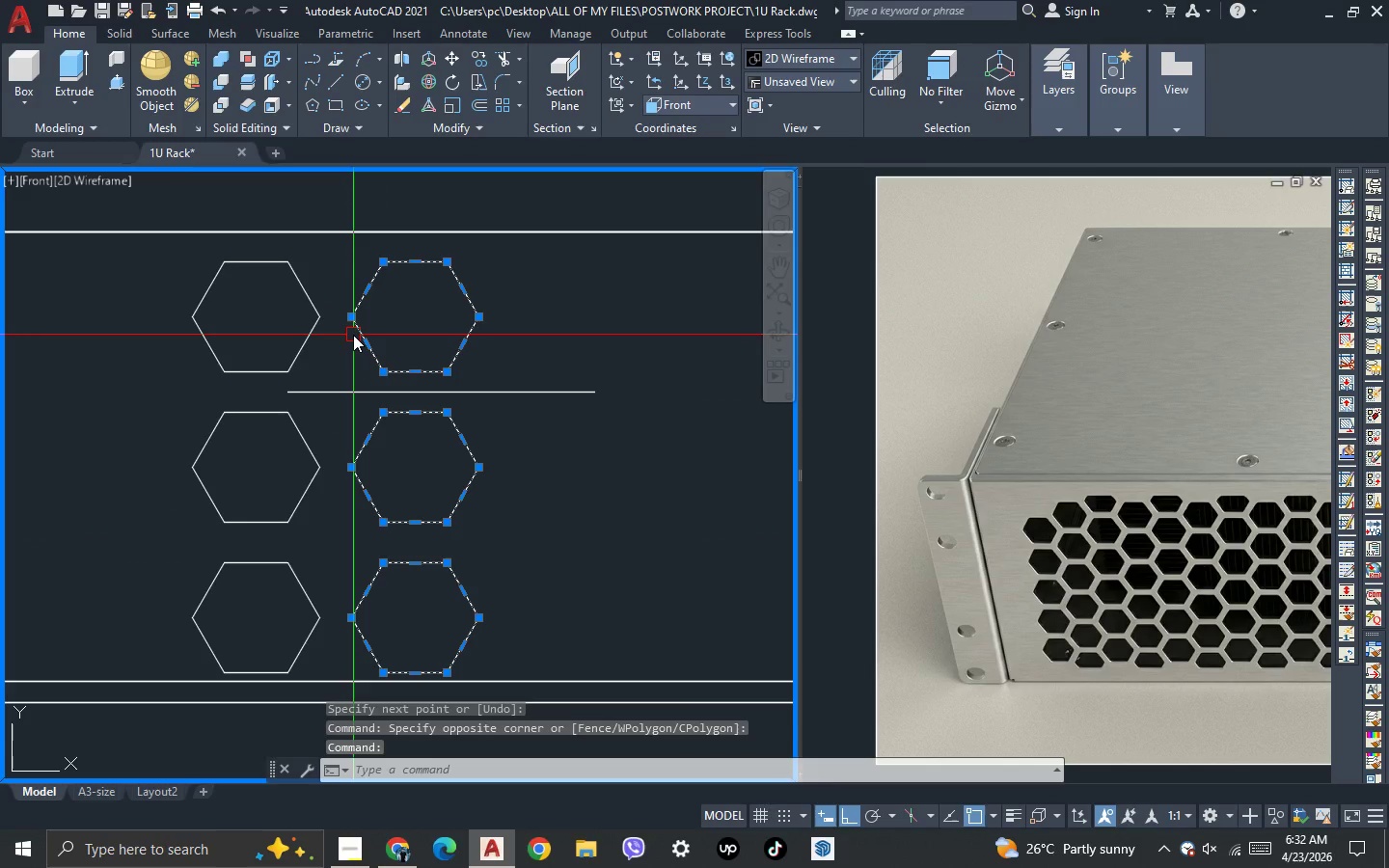 
key(M)
 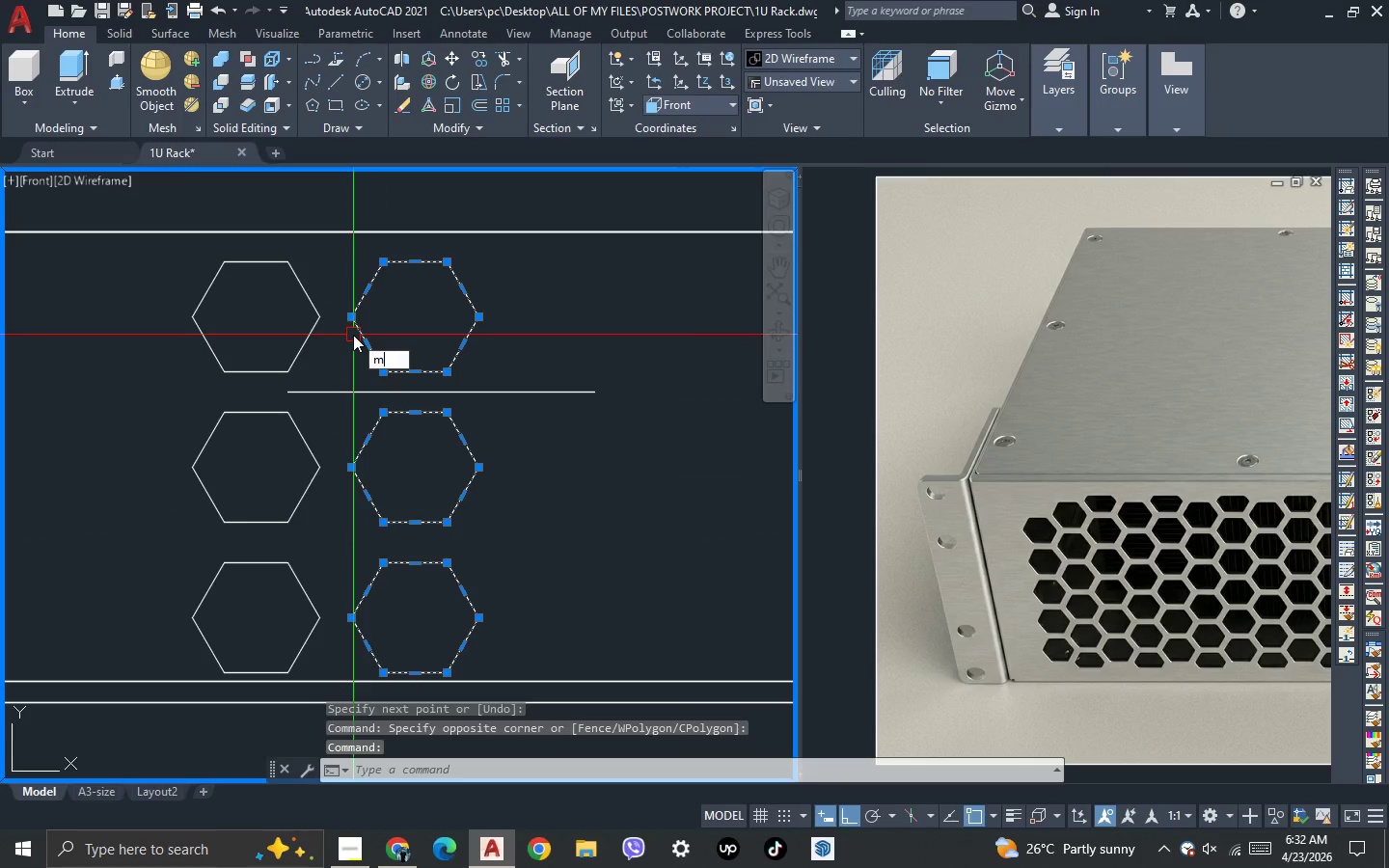 
key(Space)
 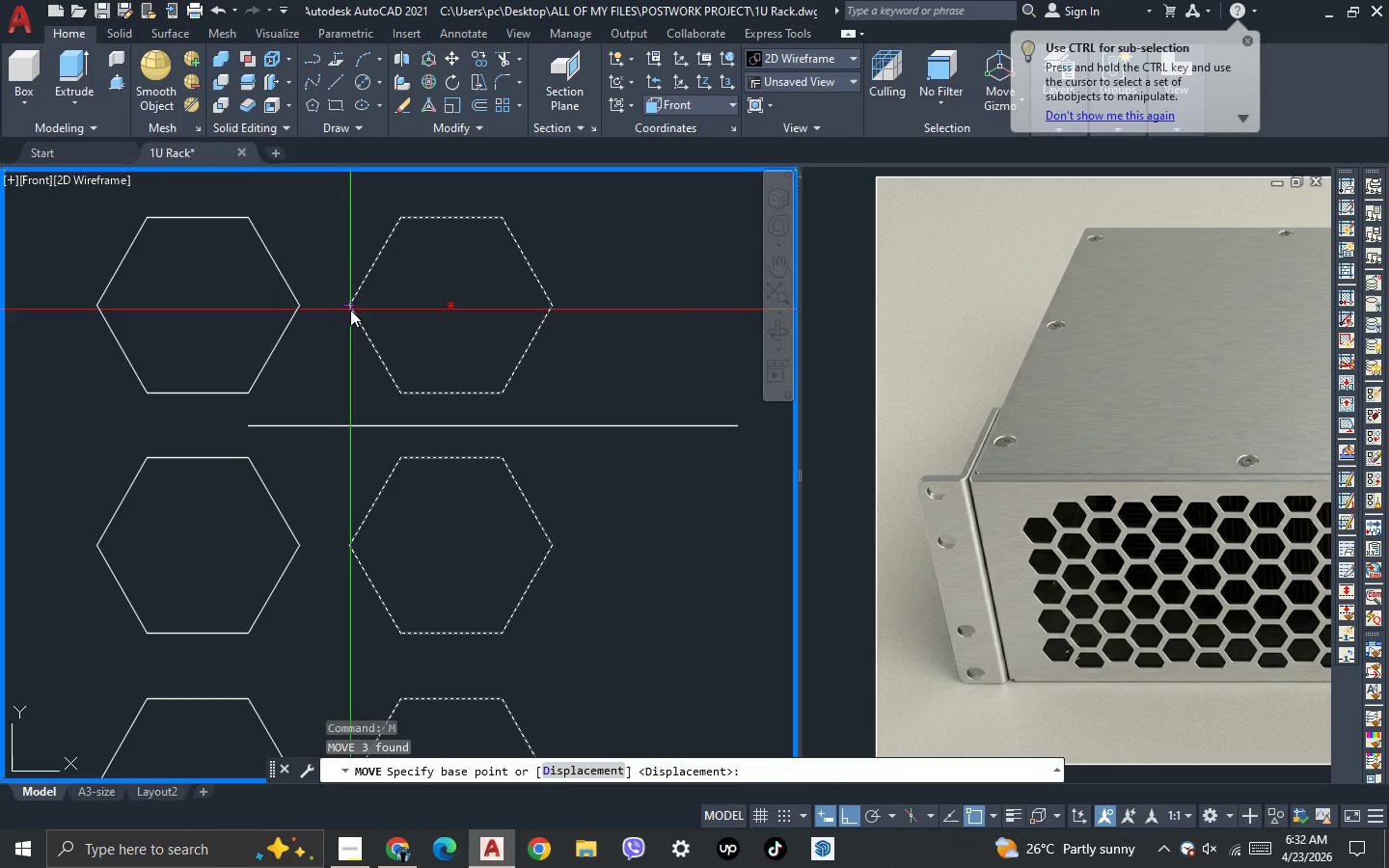 
left_click([350, 310])
 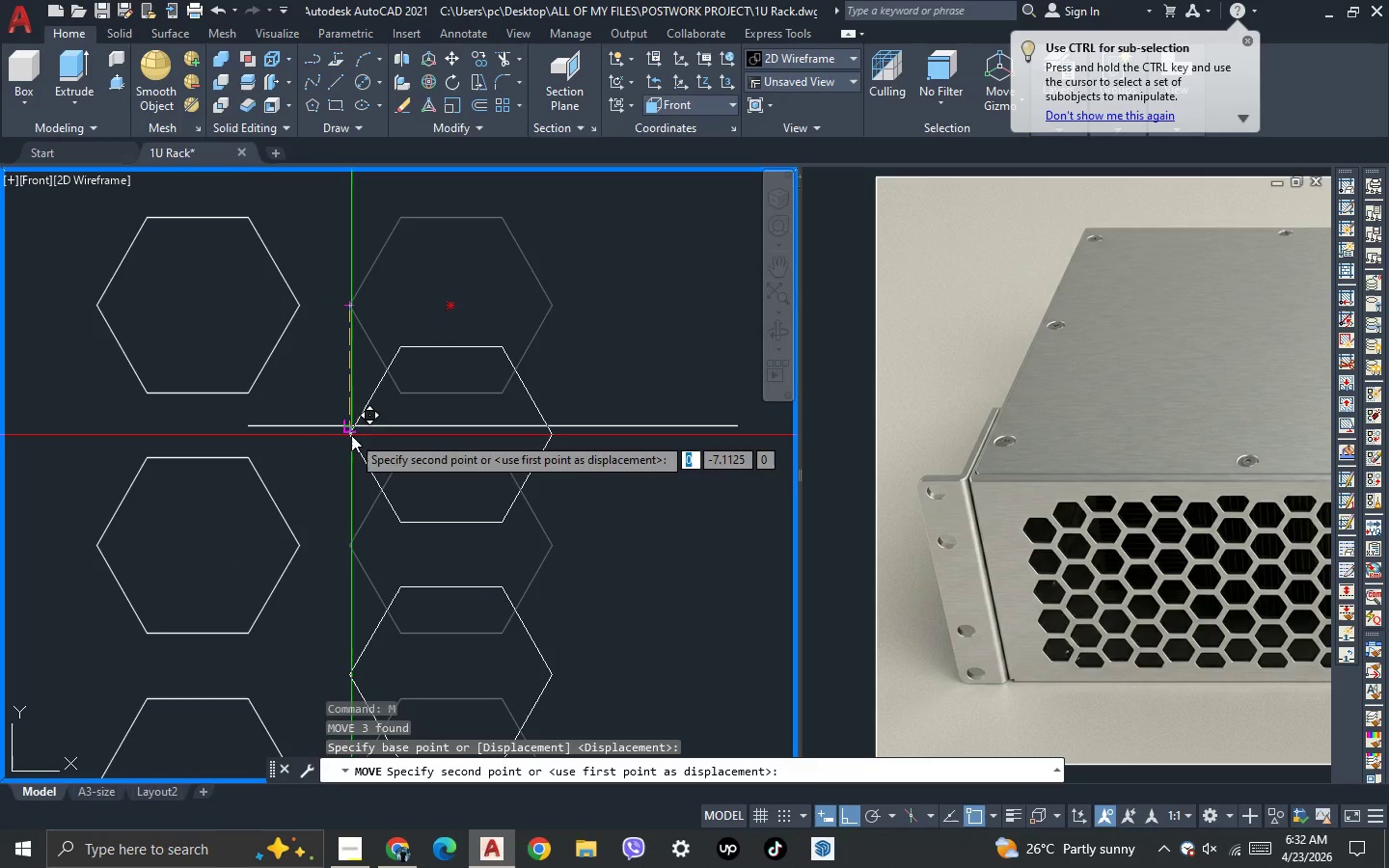 
left_click([352, 424])
 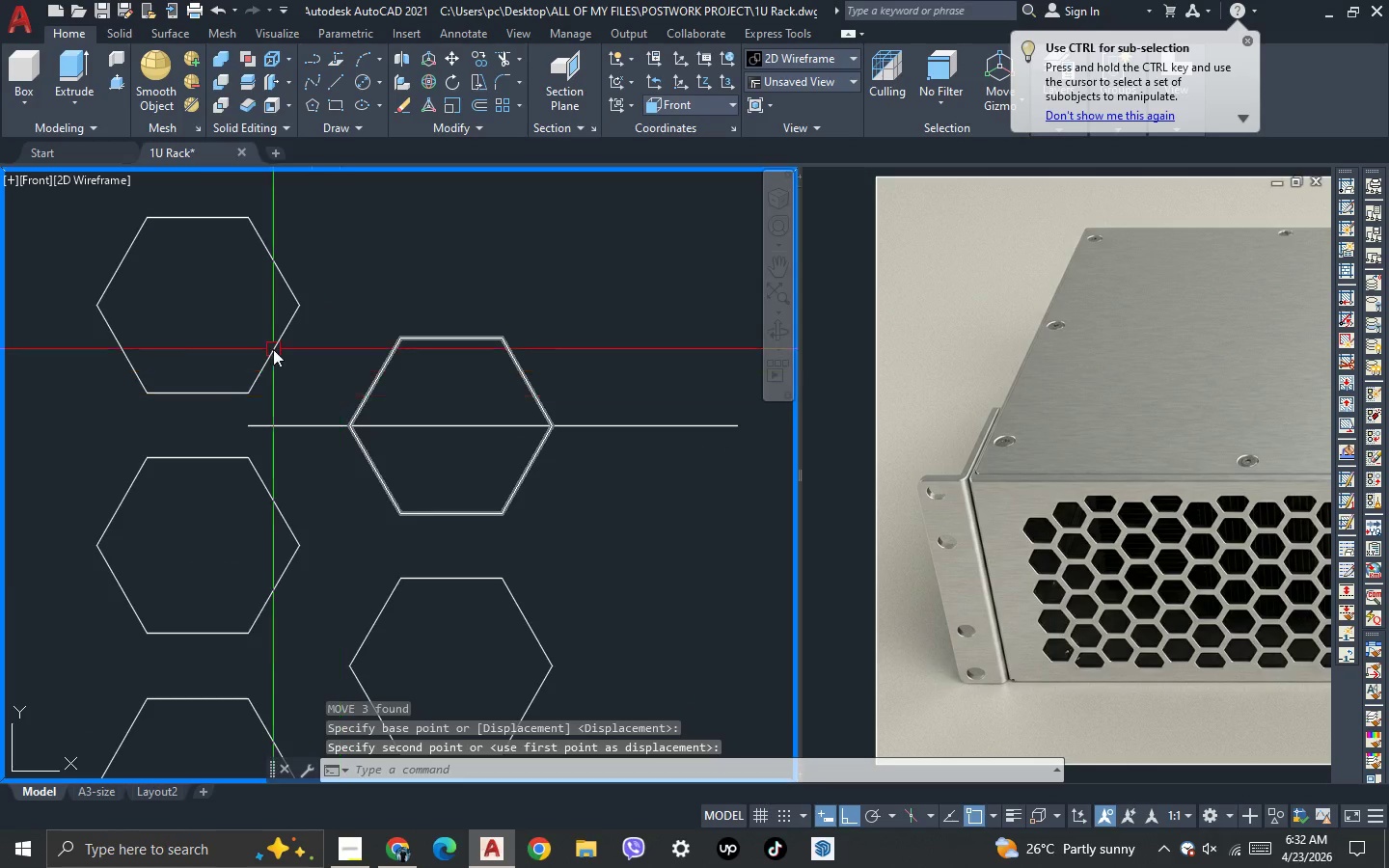 
scroll: coordinate [273, 349], scroll_direction: down, amount: 3.0
 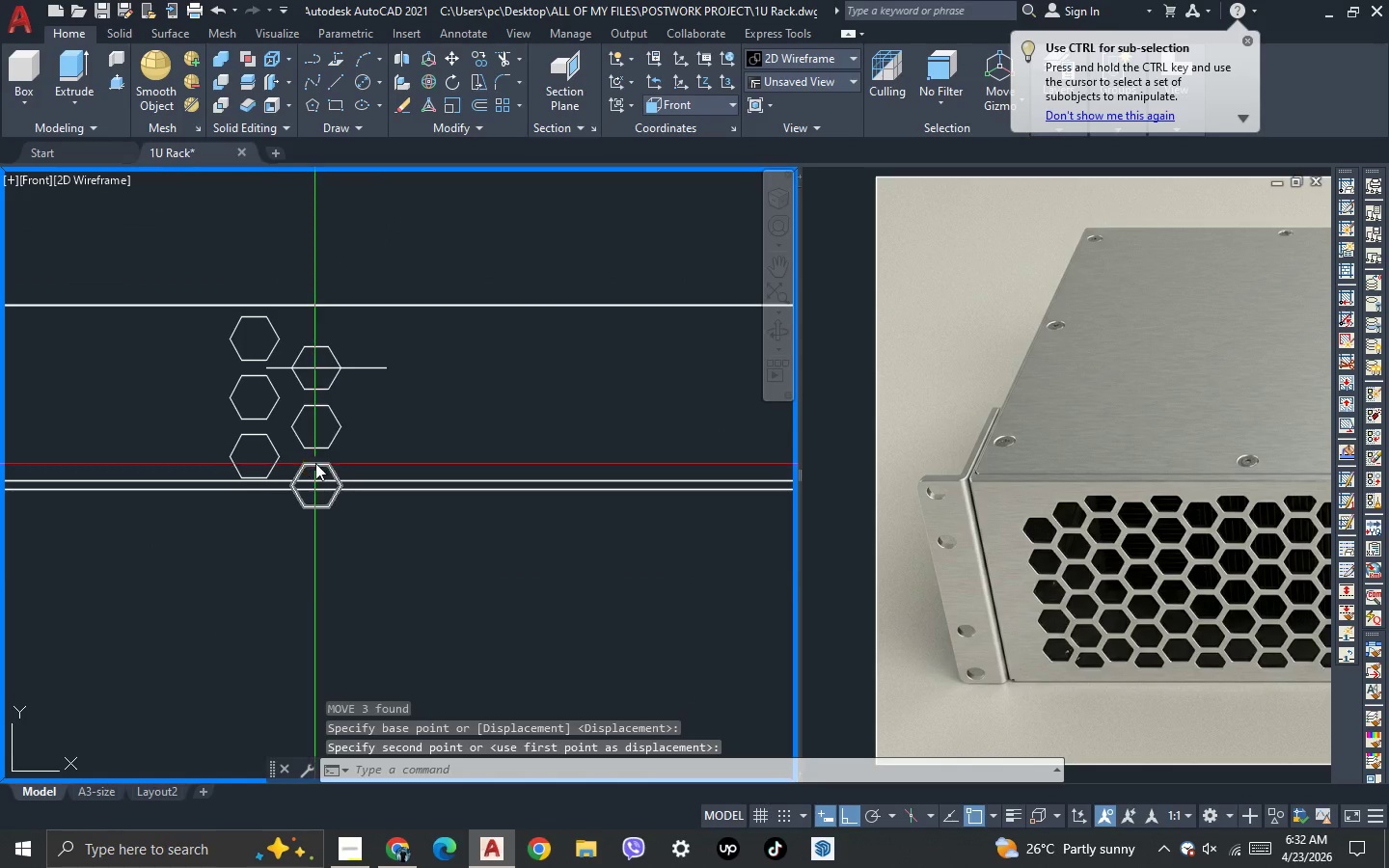 
scroll: coordinate [316, 463], scroll_direction: up, amount: 2.0
 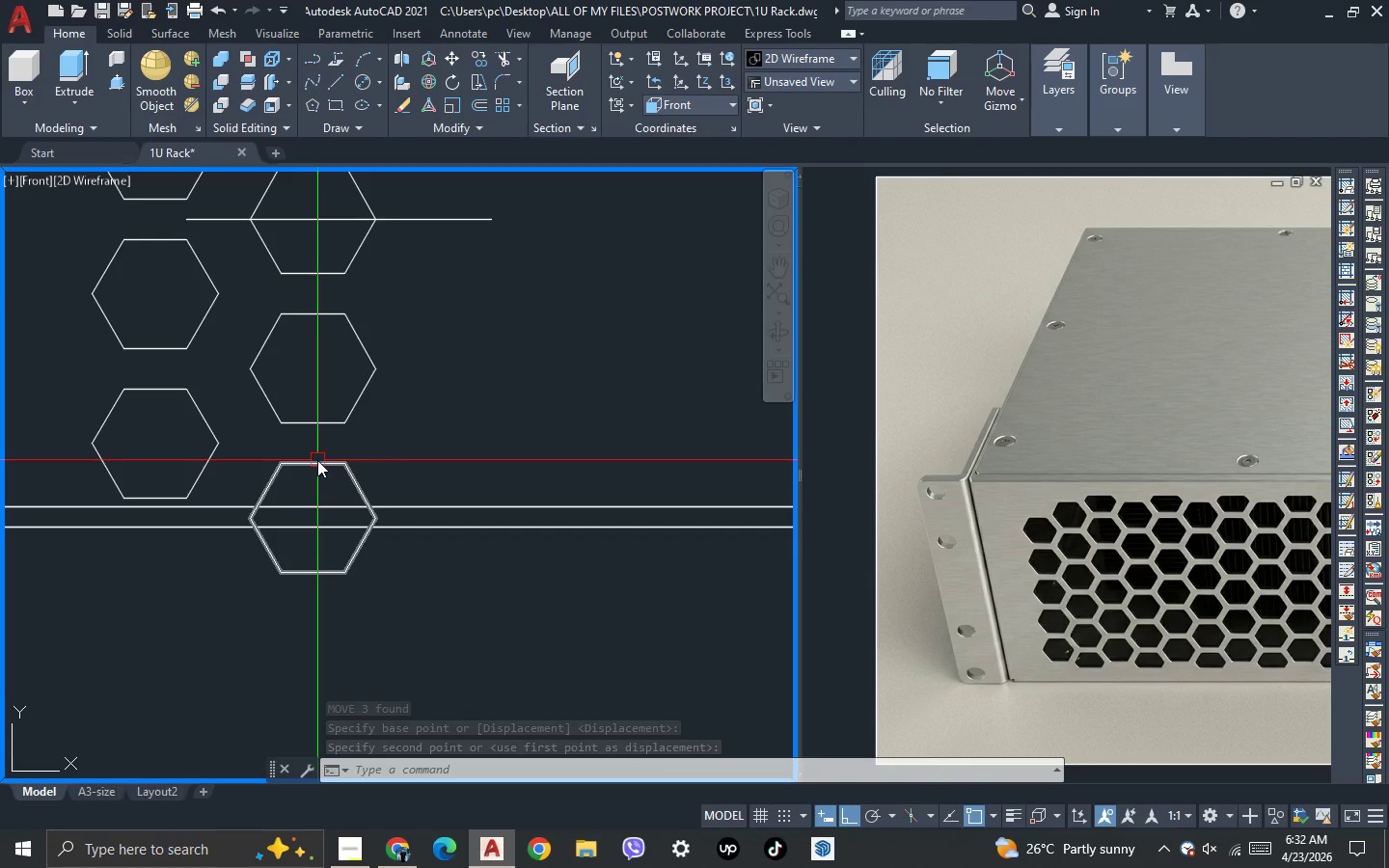 
key(L)
 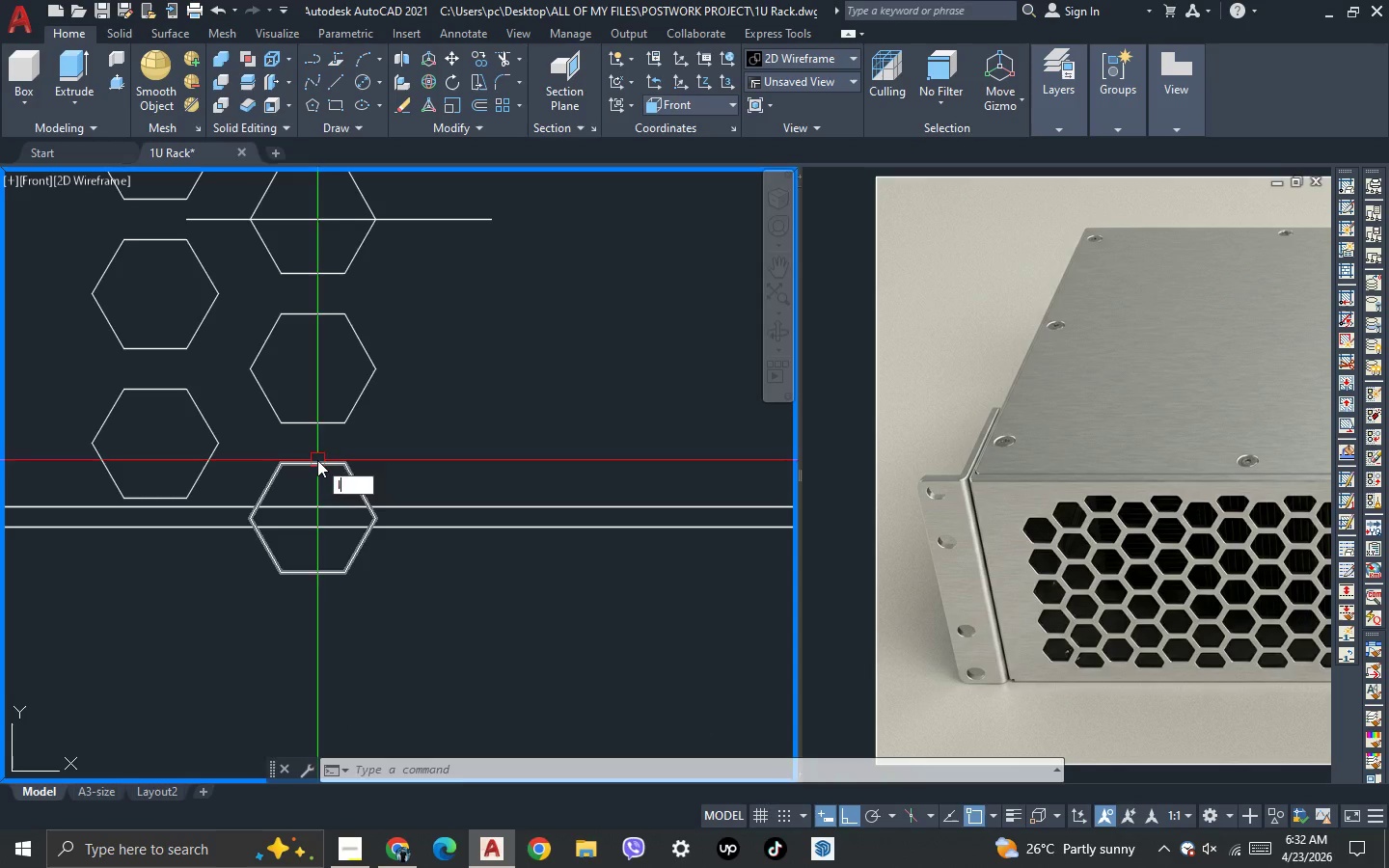 
key(Space)
 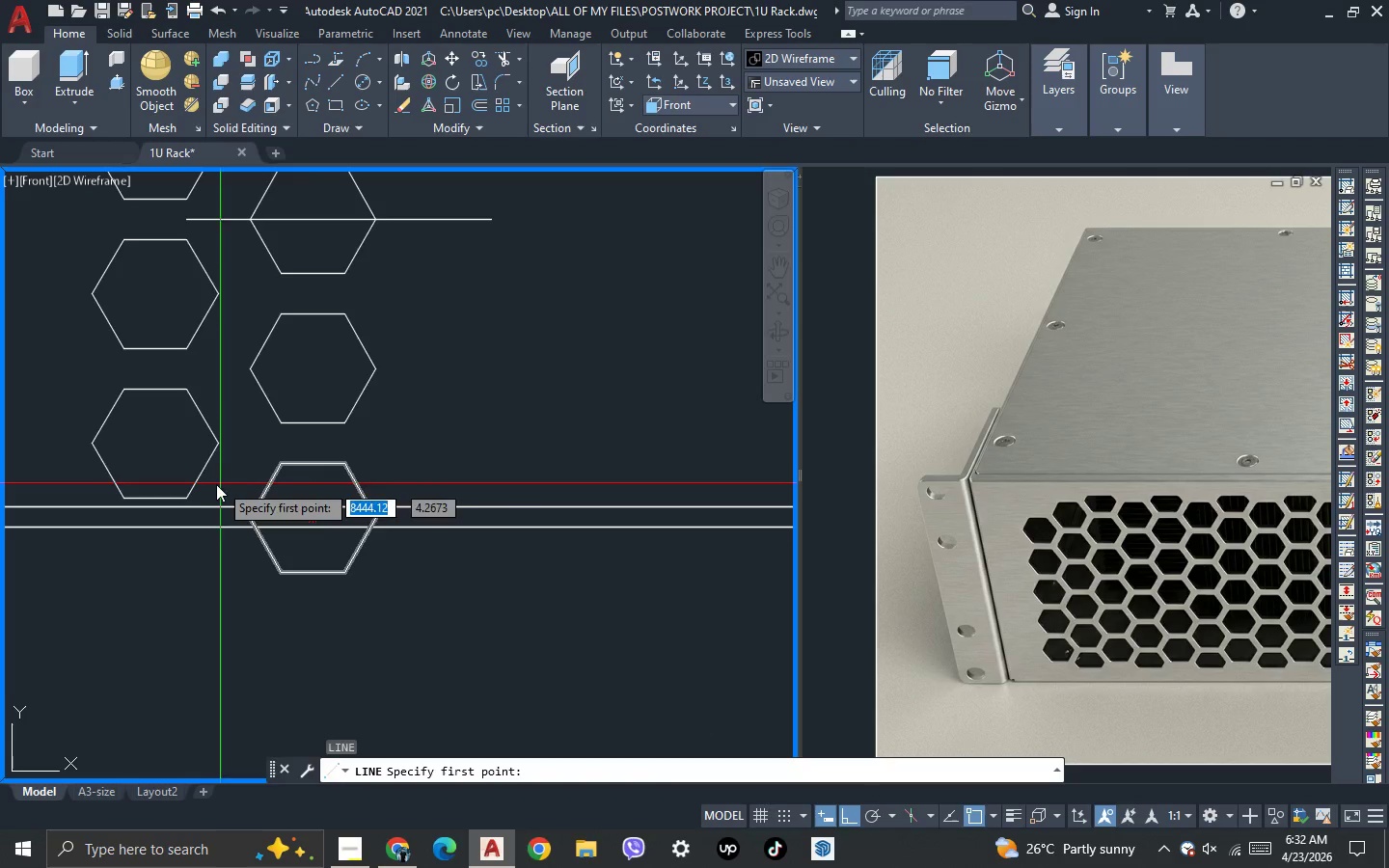 
scroll: coordinate [204, 488], scroll_direction: up, amount: 1.0
 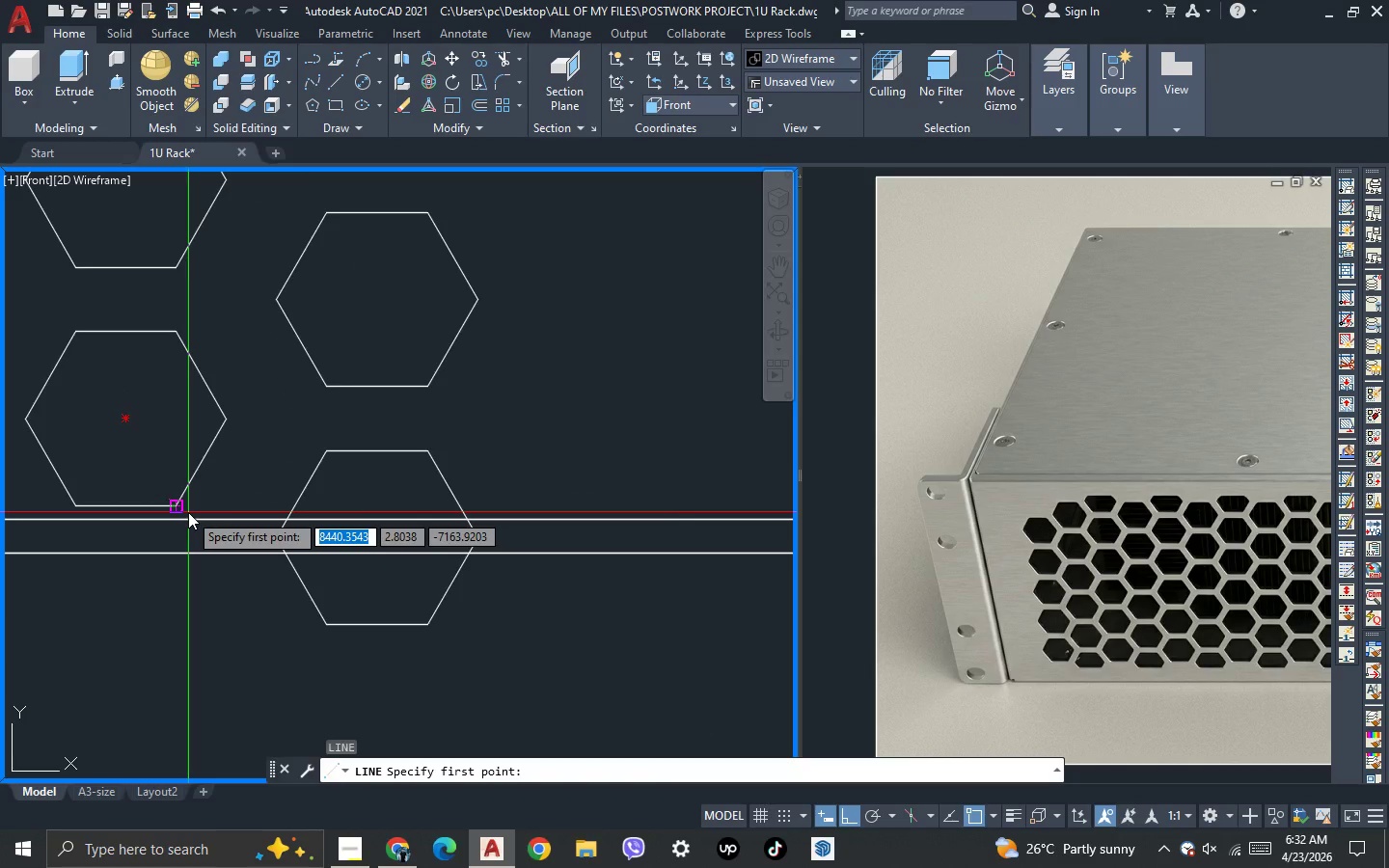 
left_click([188, 512])
 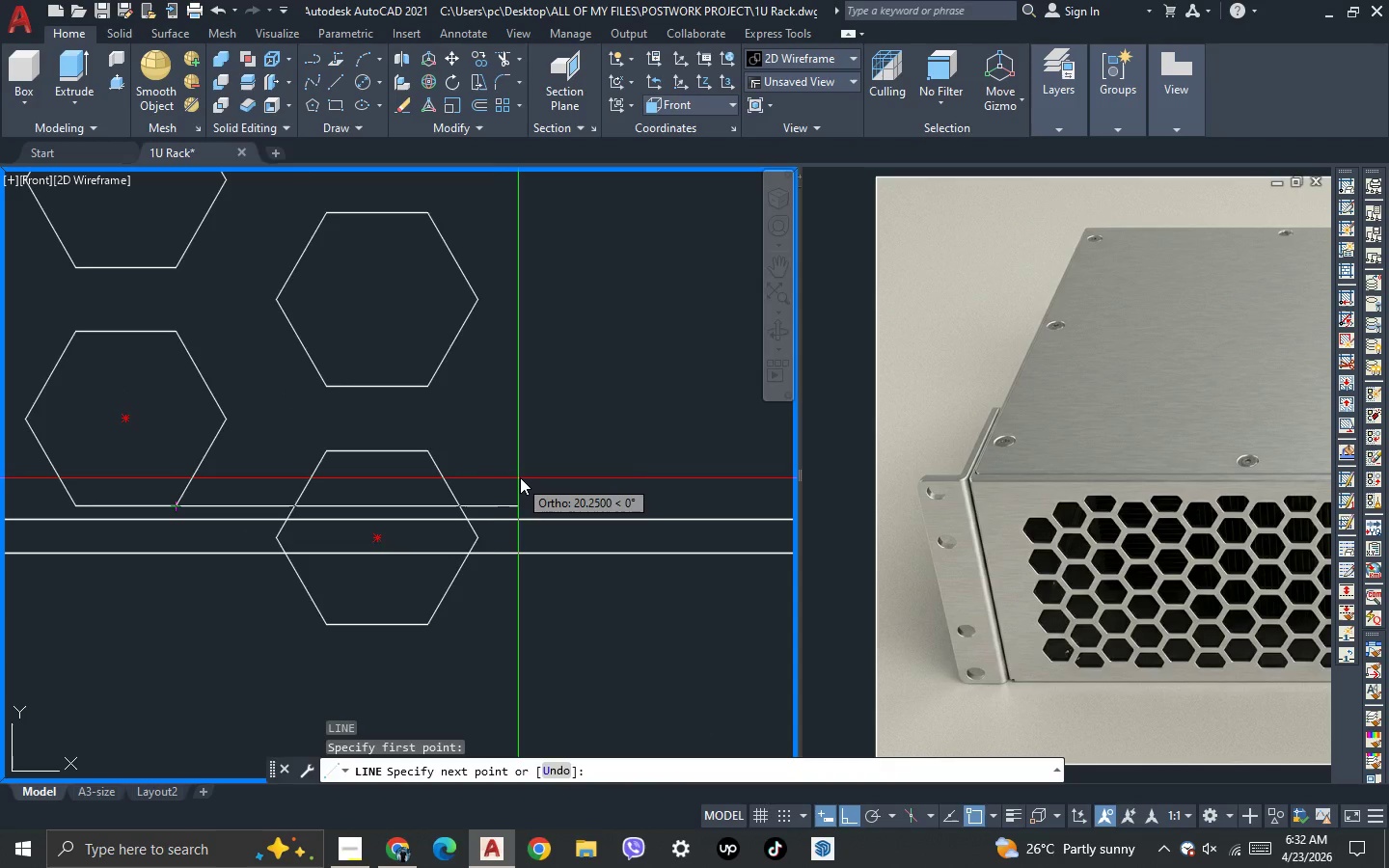 
left_click([522, 477])
 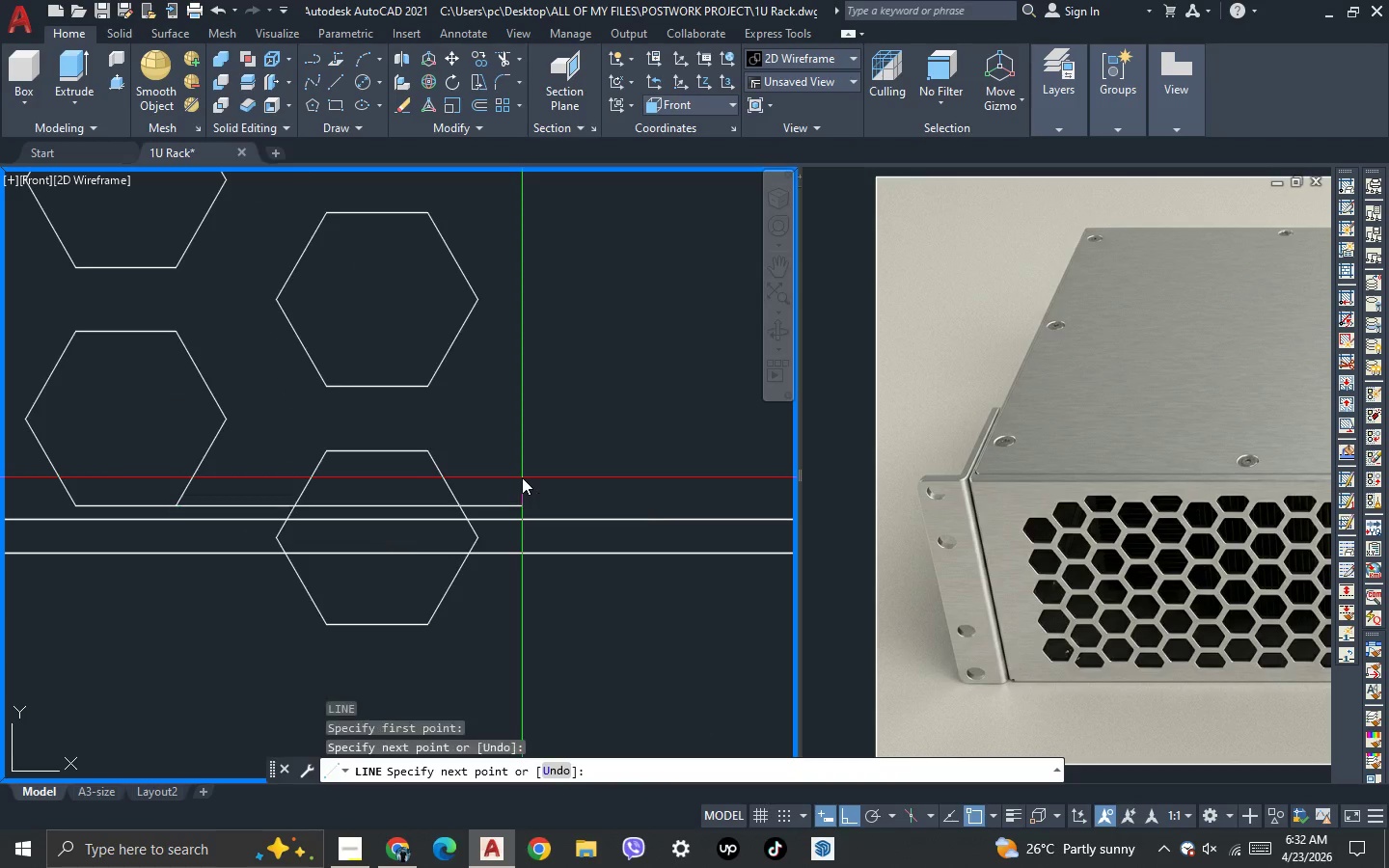 
key(Space)
 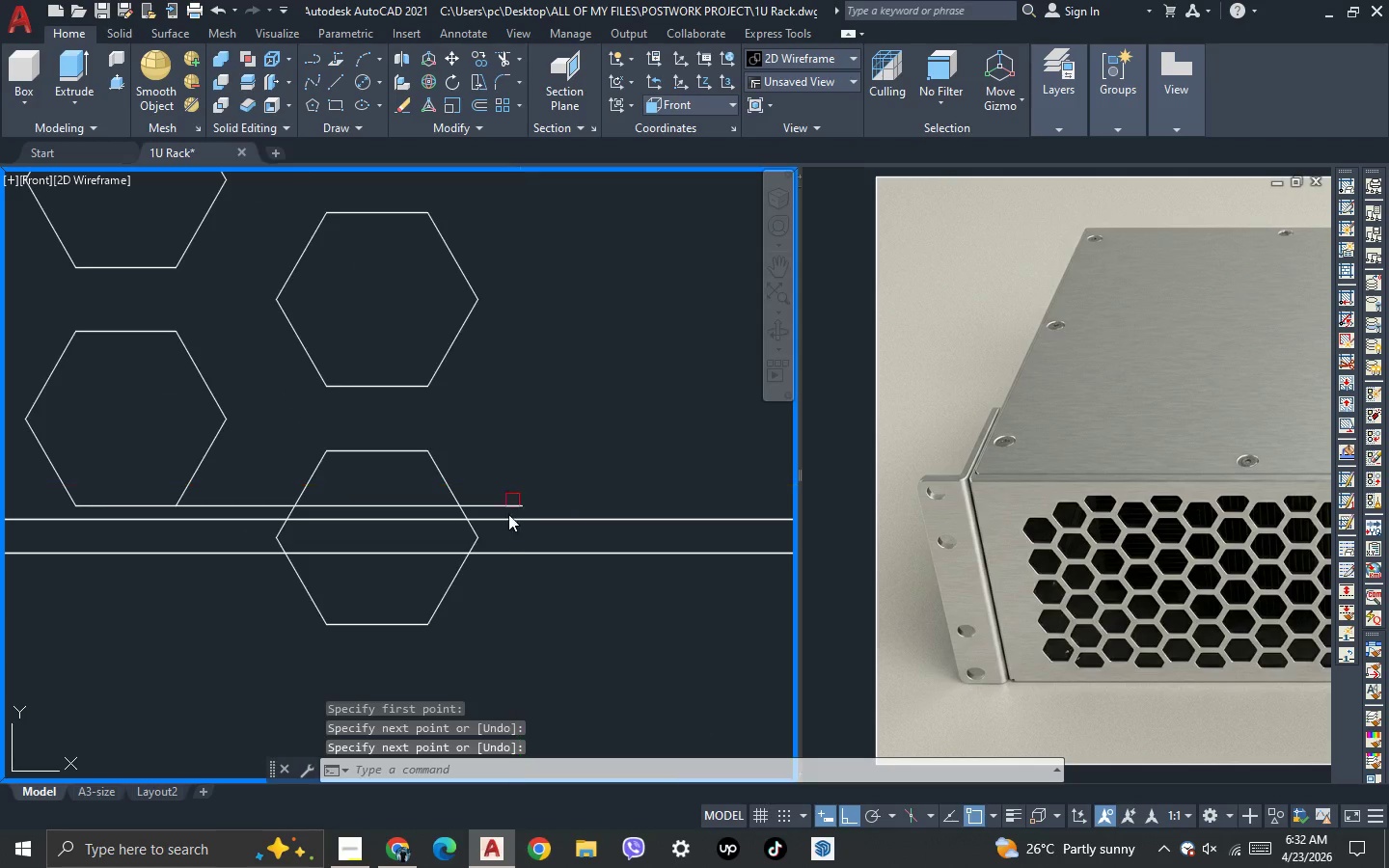 
type(tr )
 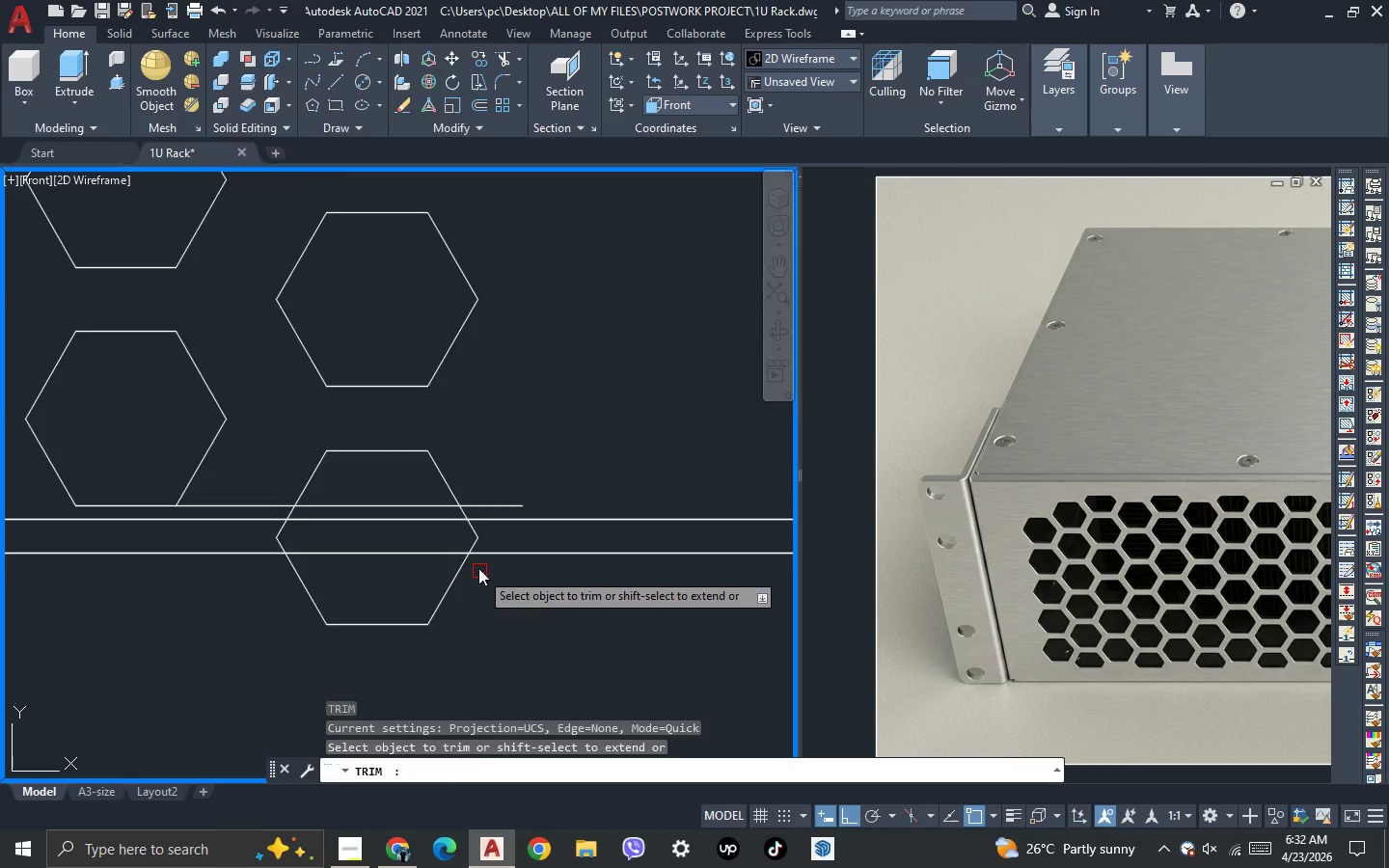 
scroll: coordinate [475, 559], scroll_direction: up, amount: 2.0
 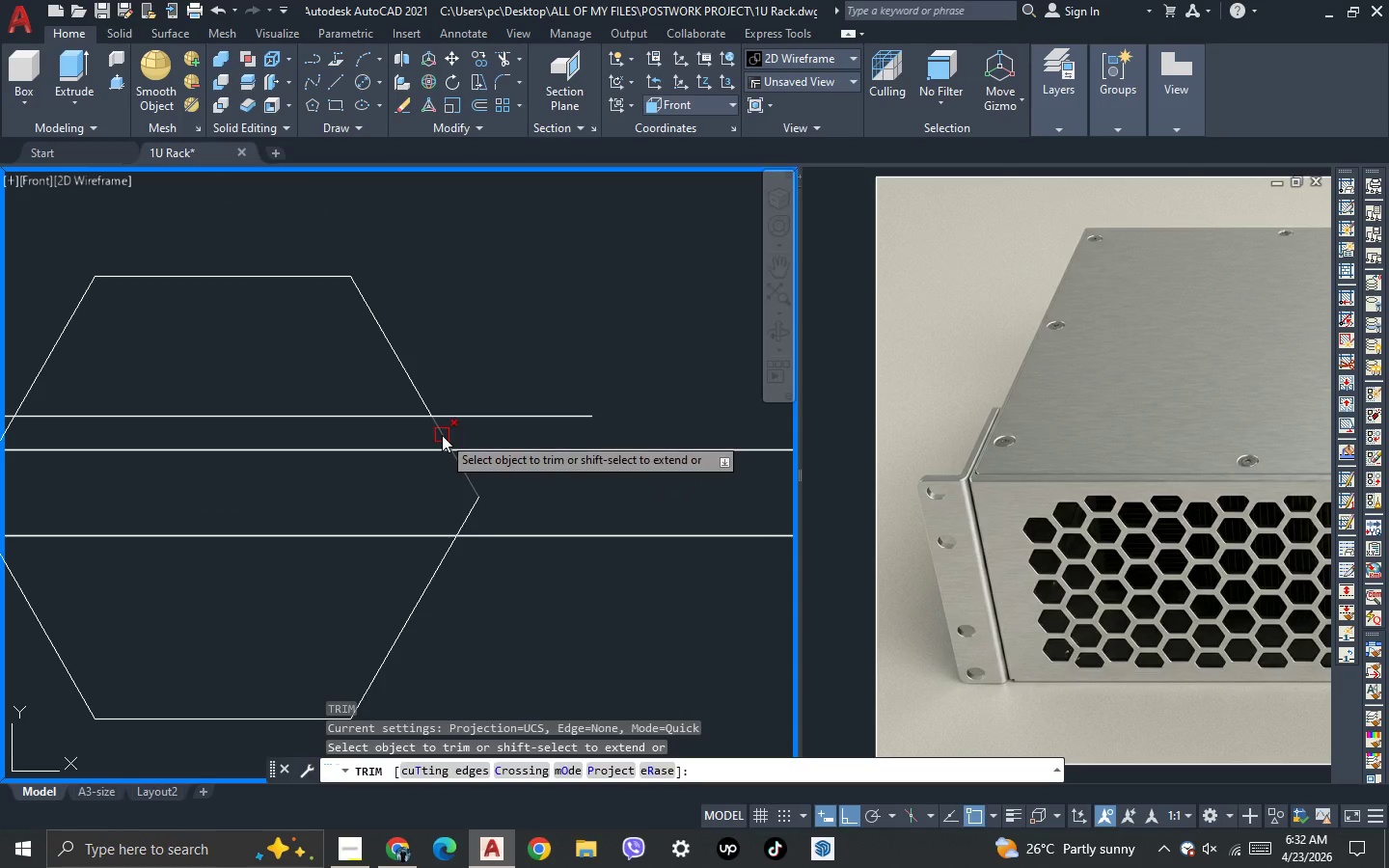 
left_click([442, 435])
 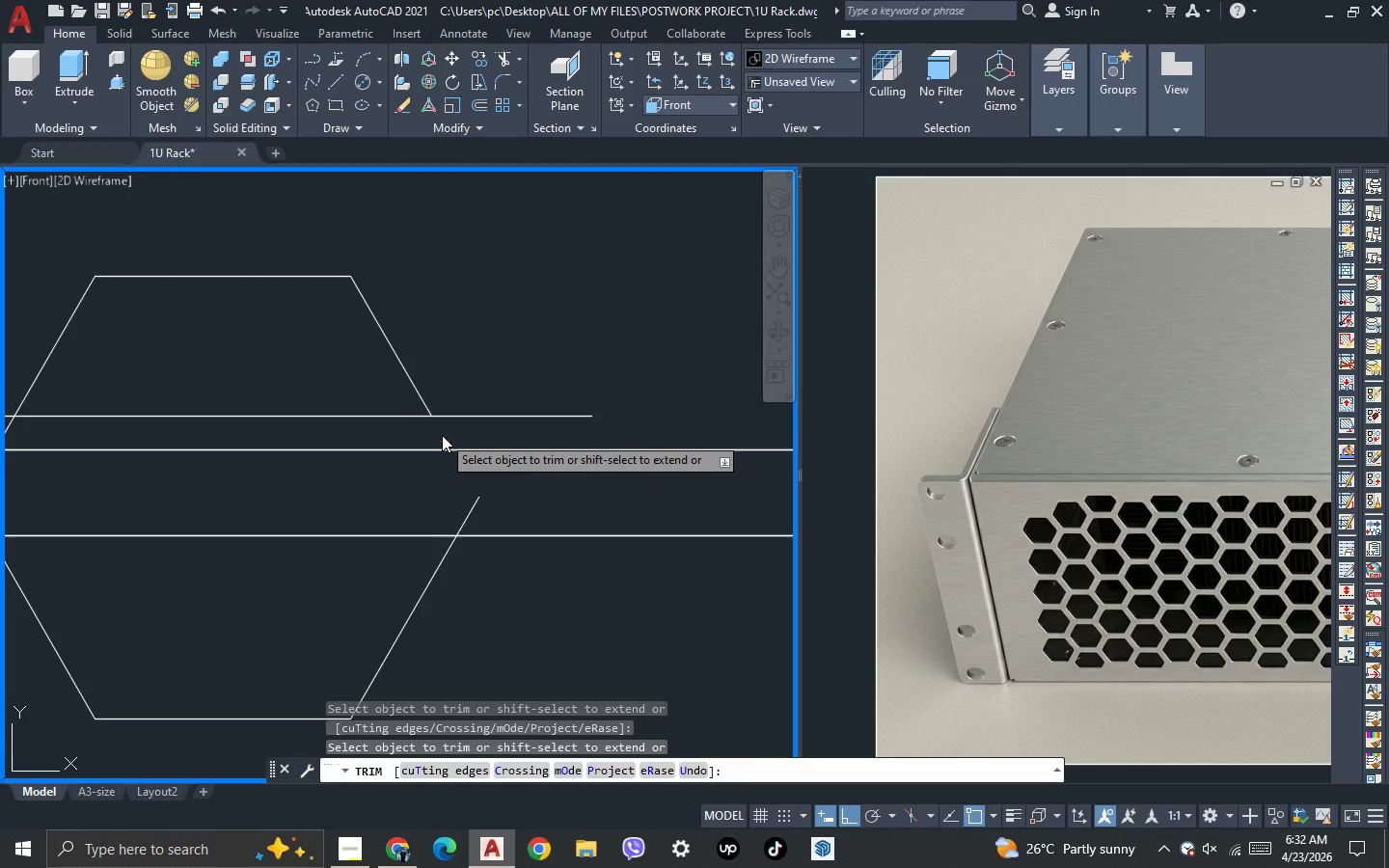 
scroll: coordinate [252, 466], scroll_direction: none, amount: 0.0
 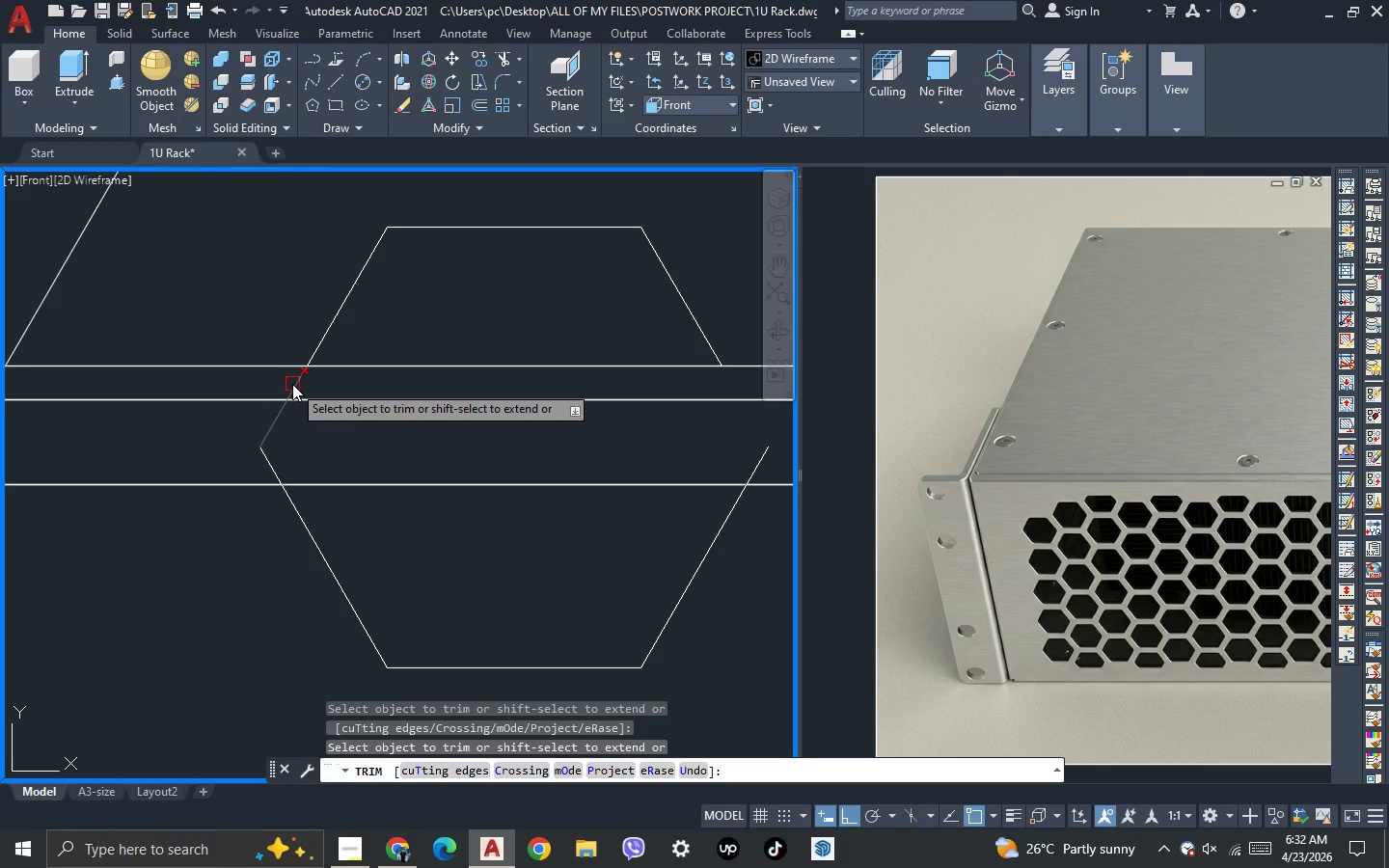 
left_click([292, 384])
 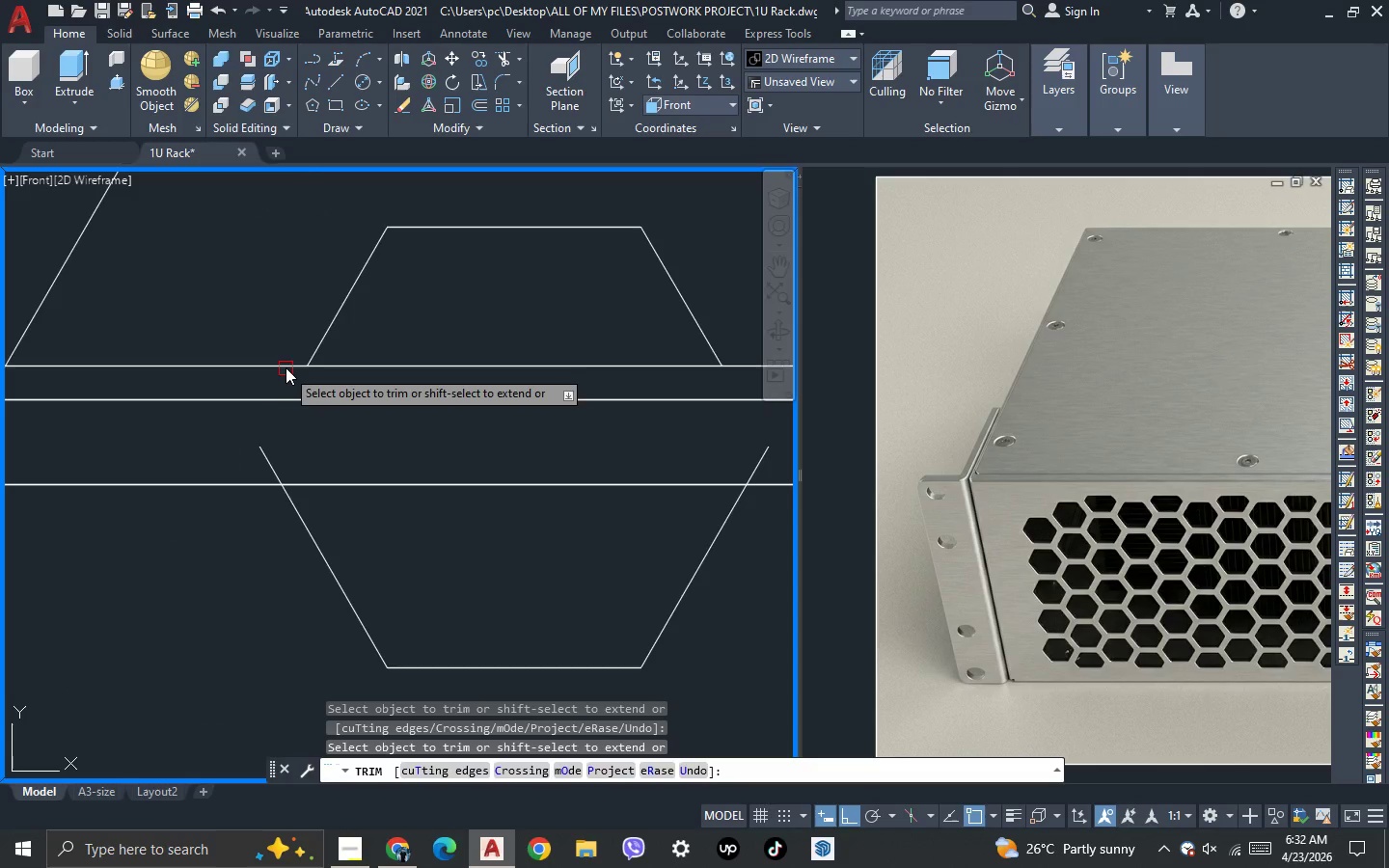 
left_click([285, 366])
 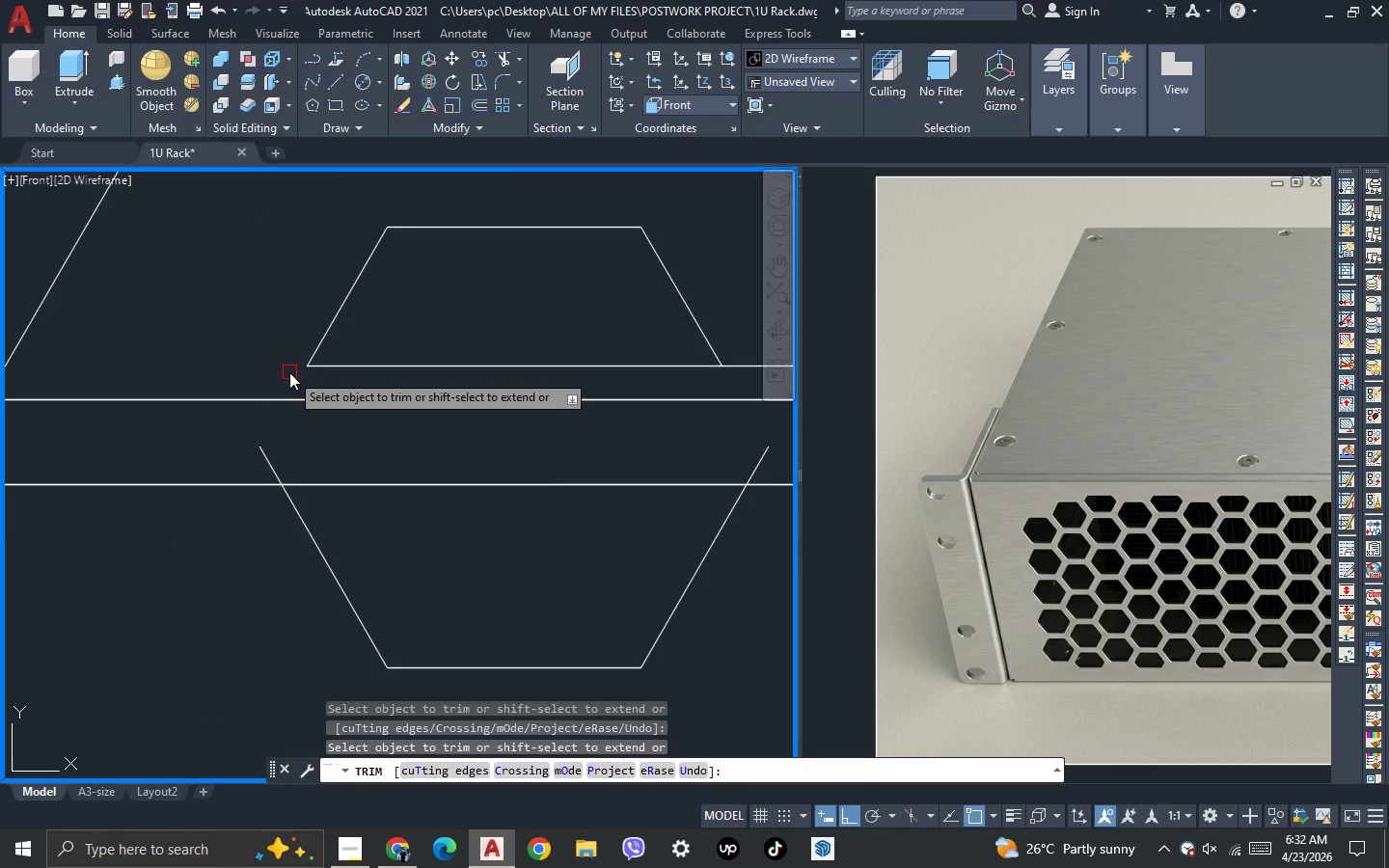 
left_click([419, 371])
 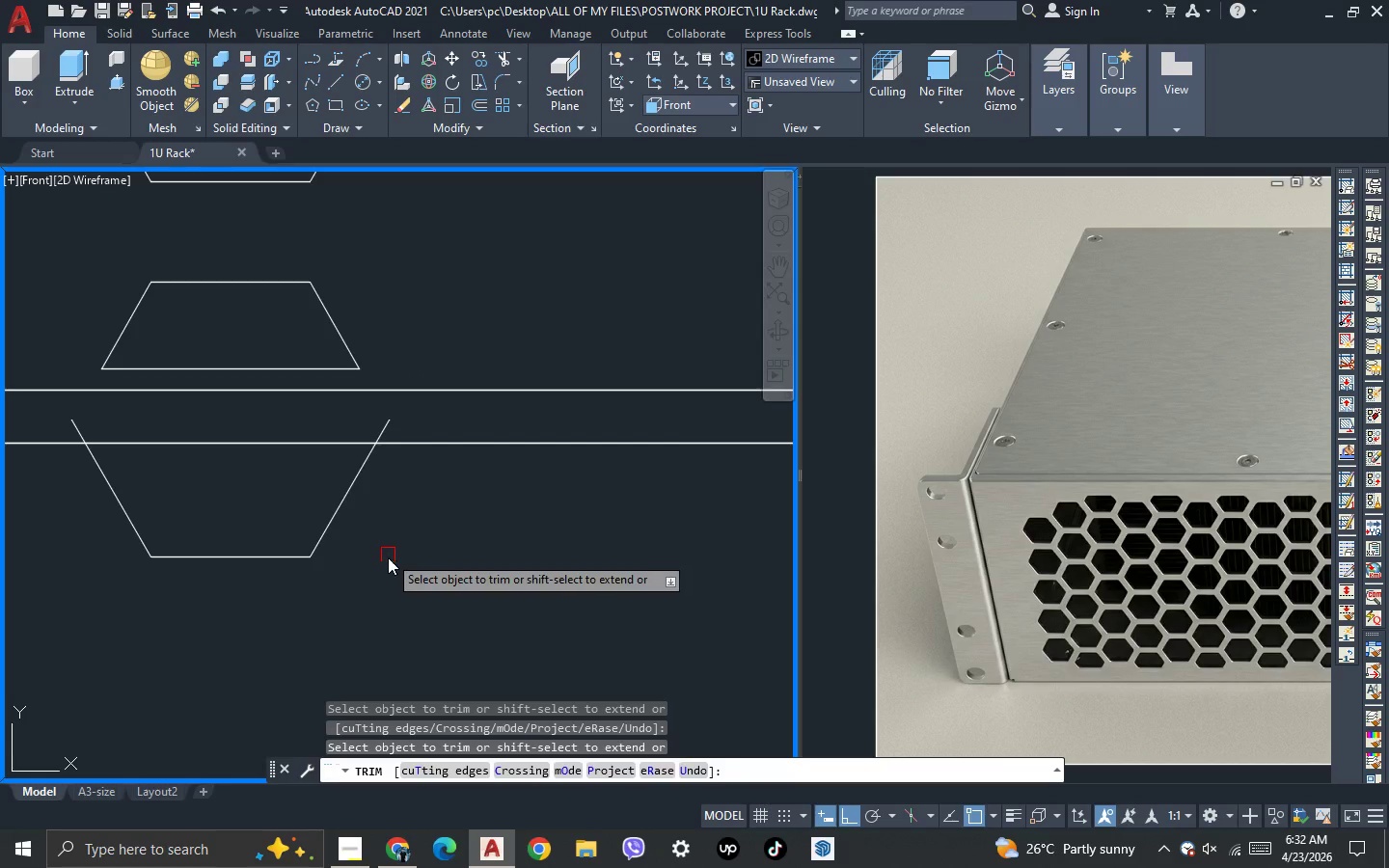 
scroll: coordinate [422, 372], scroll_direction: down, amount: 1.0
 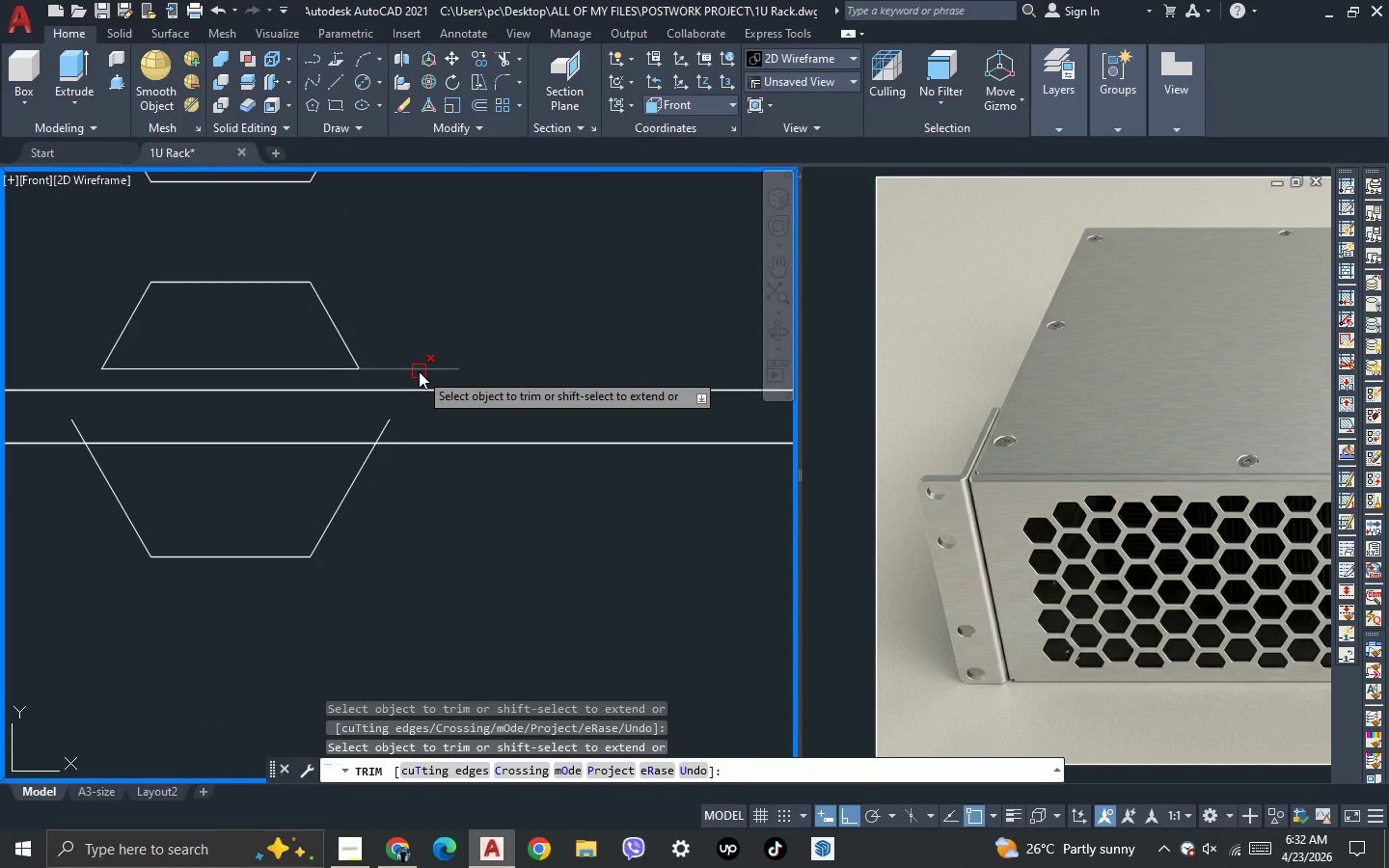 
key(Escape)
 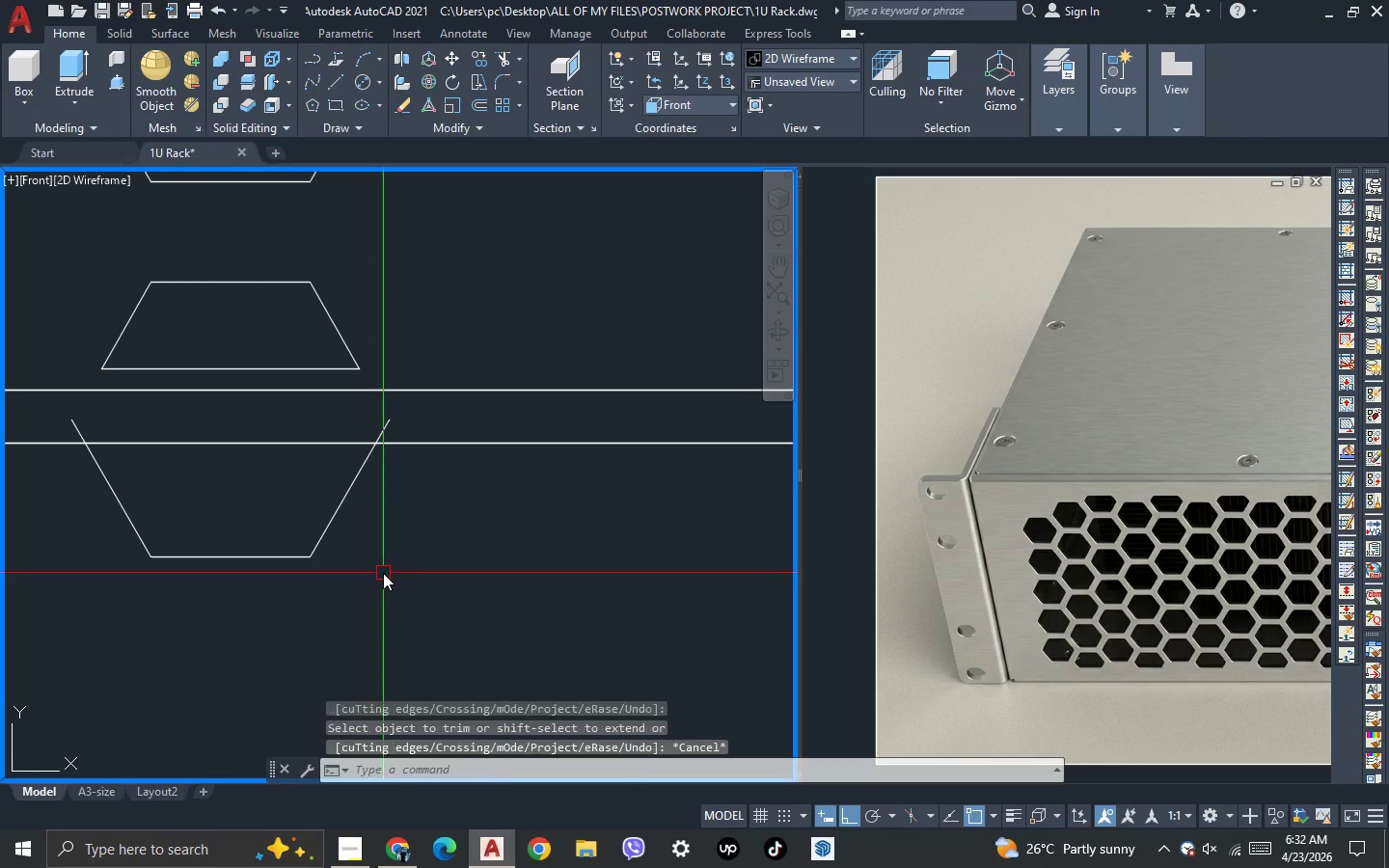 
left_click([383, 573])
 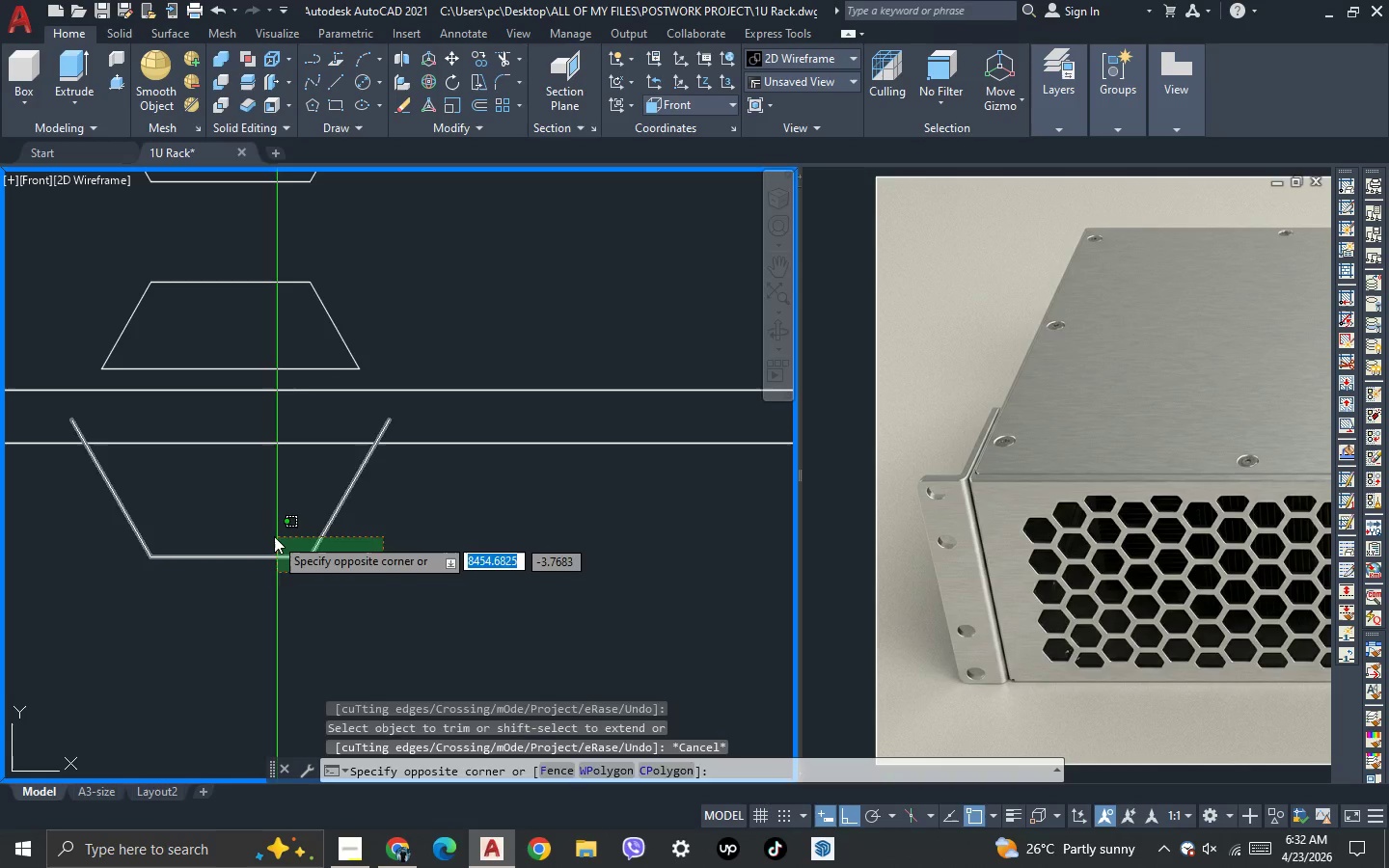 
double_click([272, 535])
 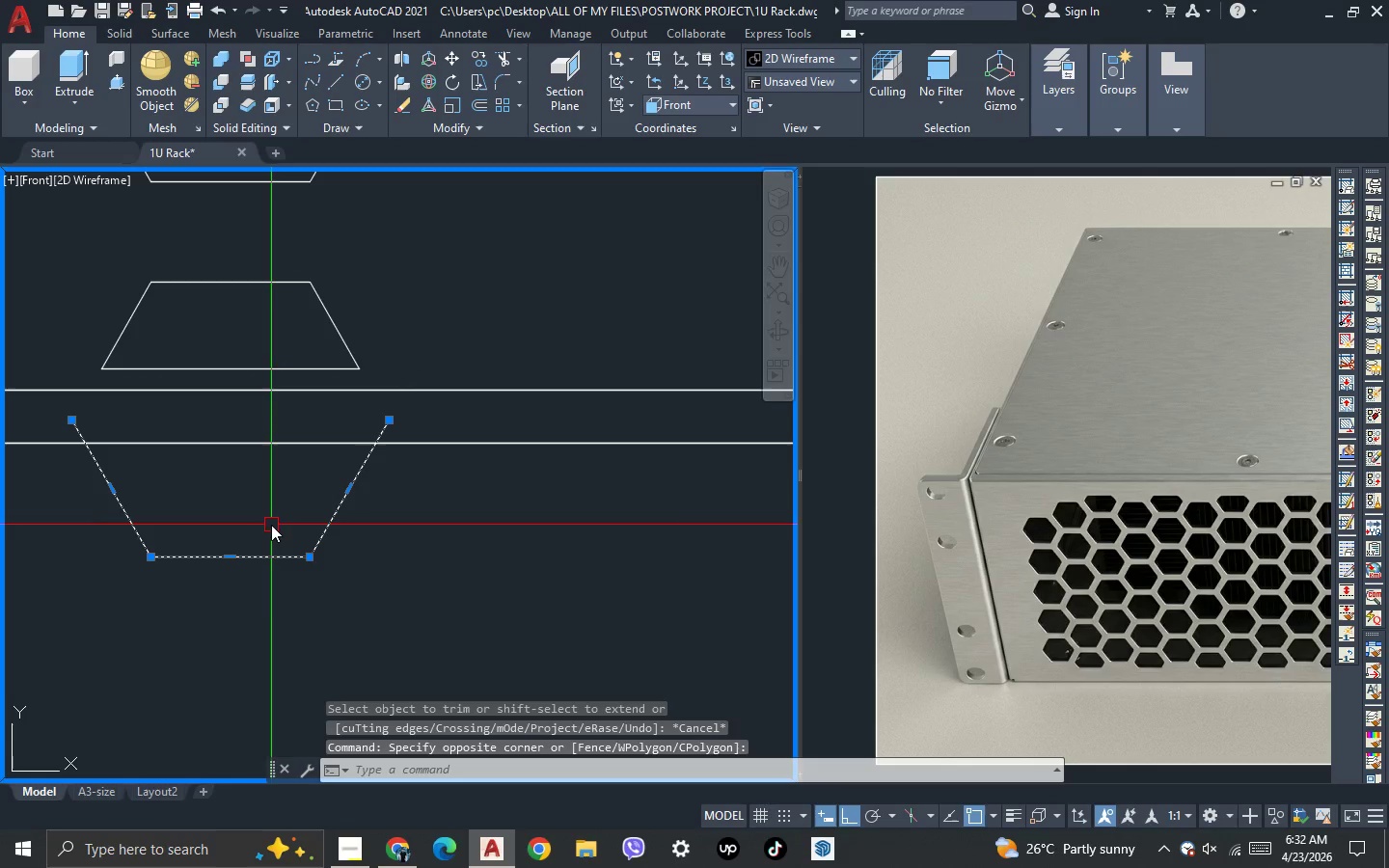 
key(Delete)
 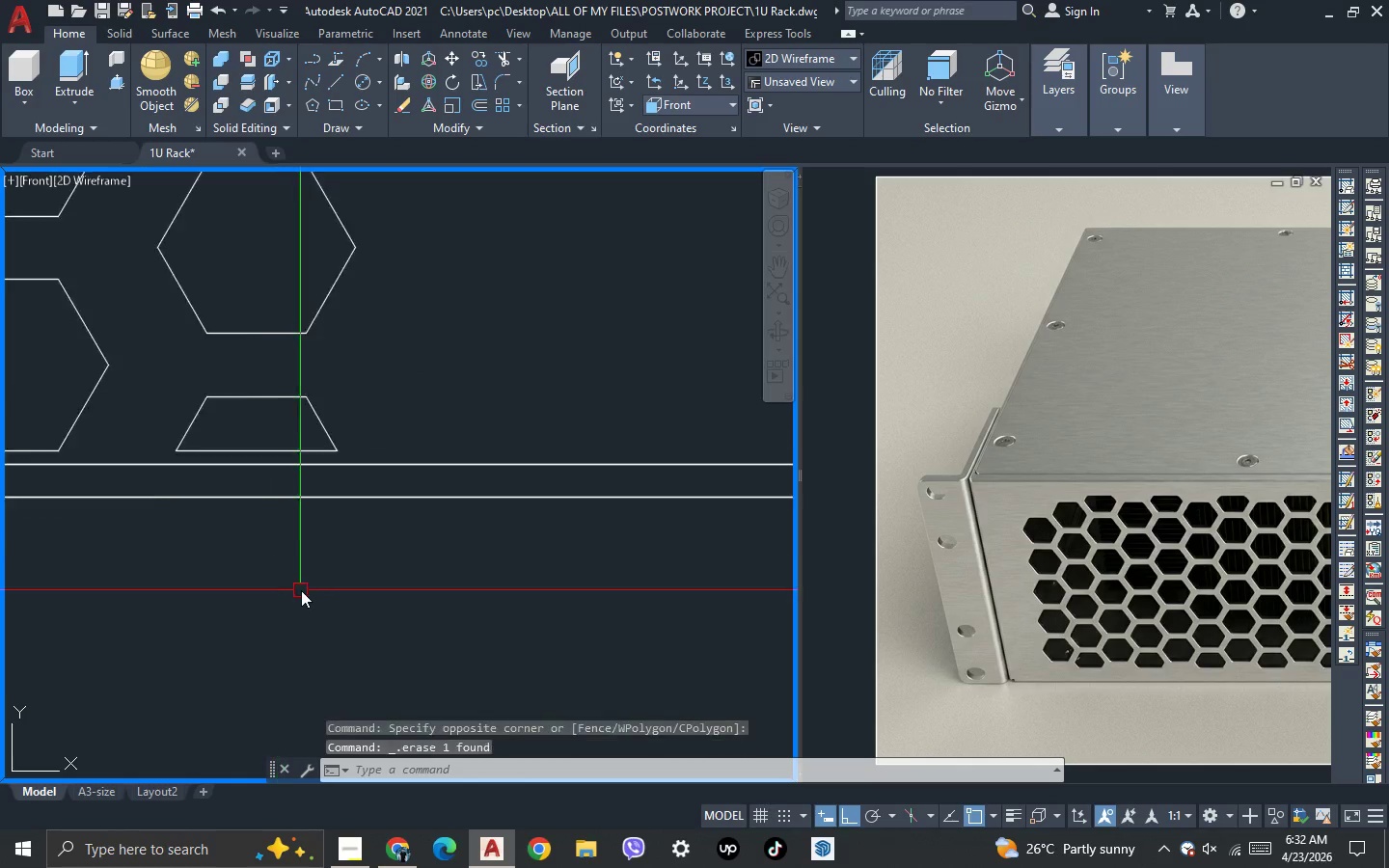 
scroll: coordinate [302, 591], scroll_direction: down, amount: 3.0
 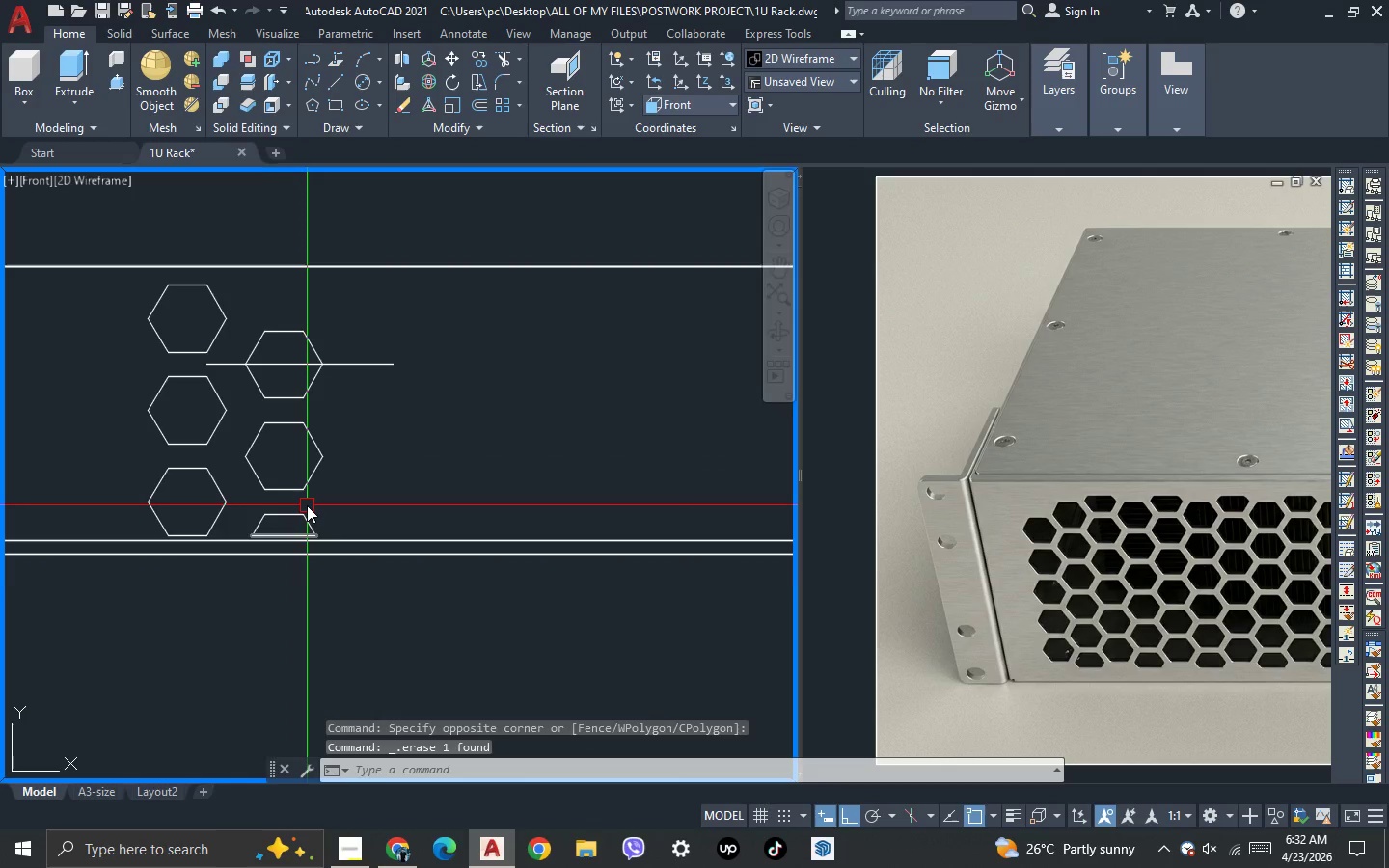 
scroll: coordinate [315, 548], scroll_direction: up, amount: 3.0
 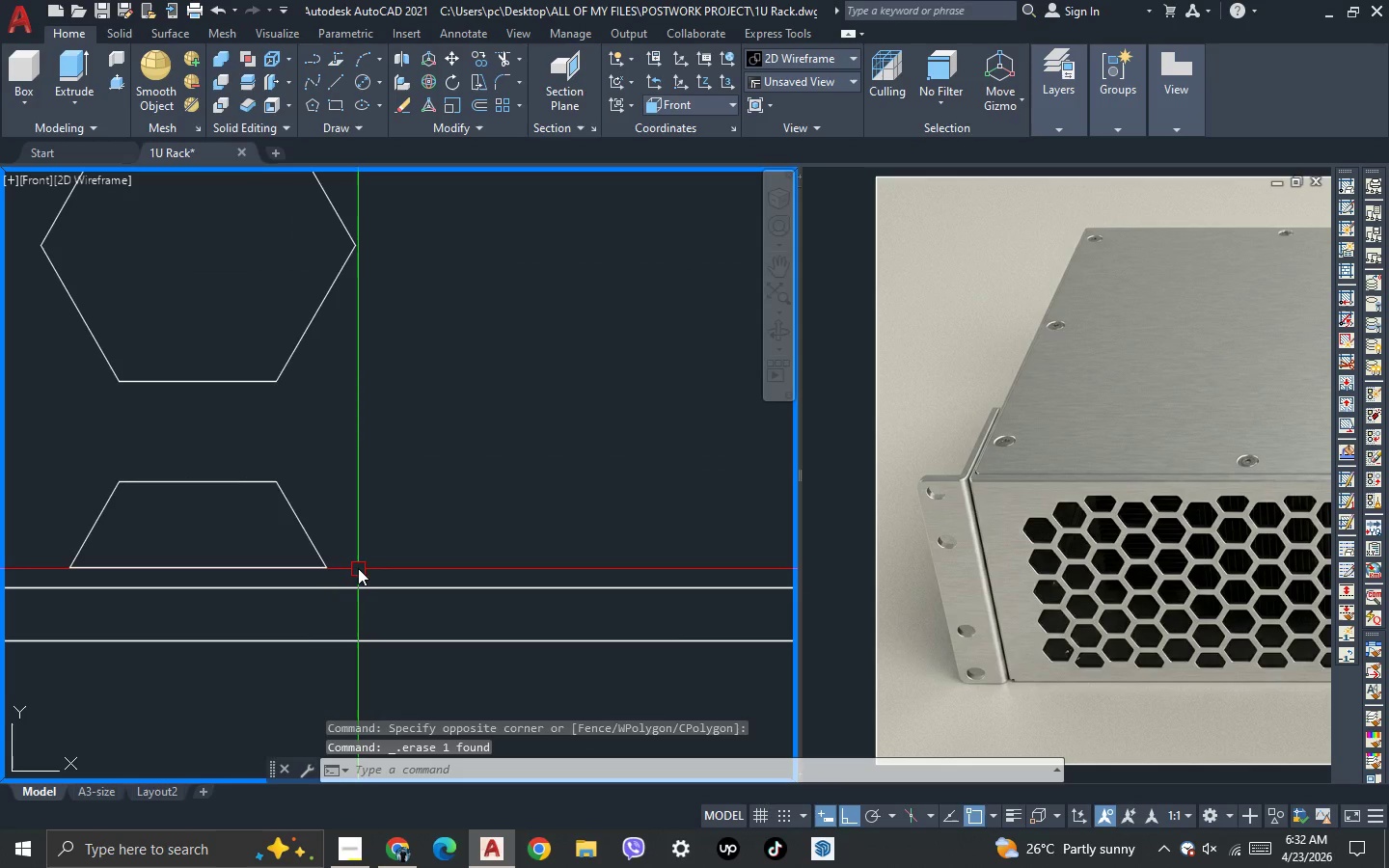 
left_click([357, 568])
 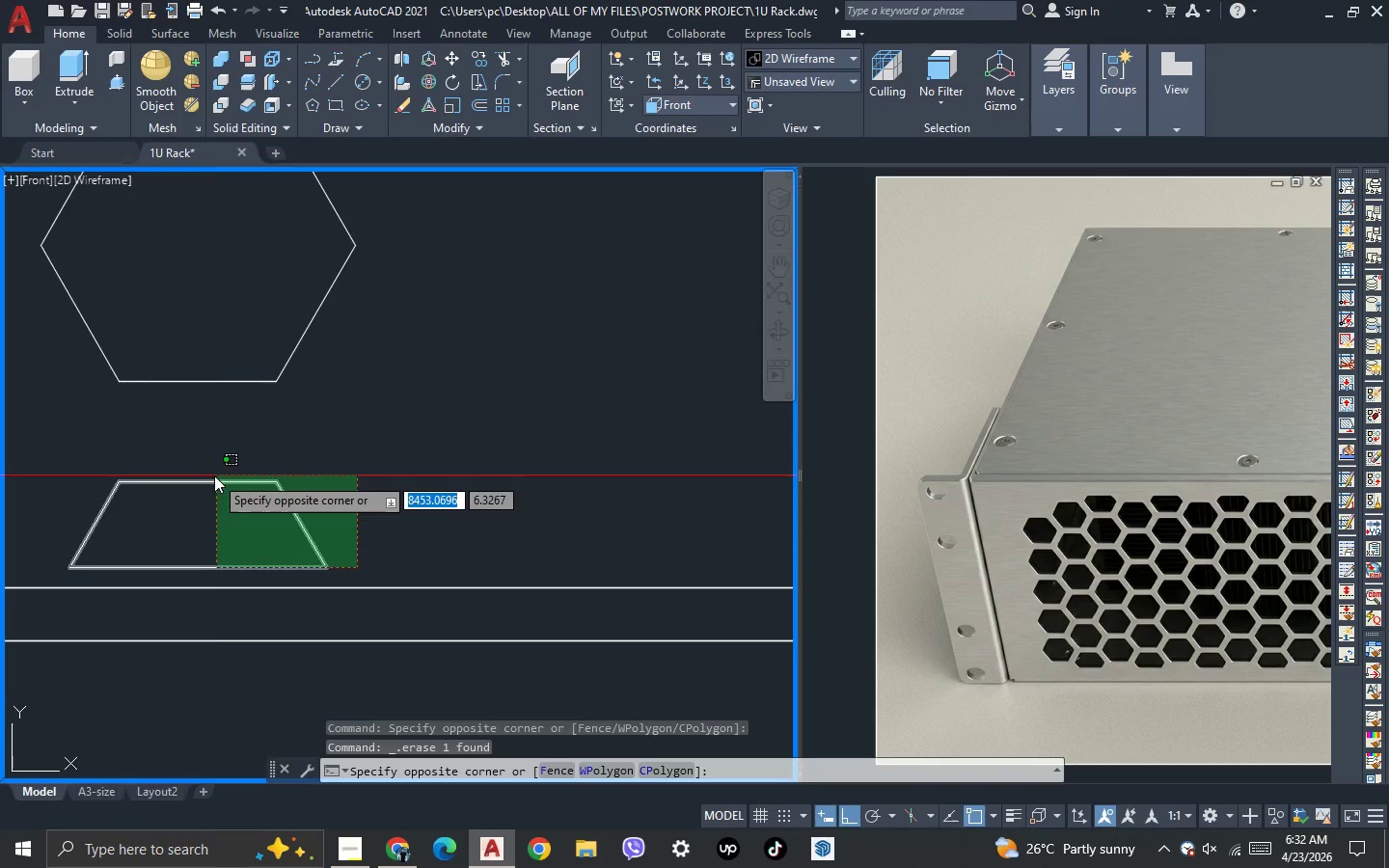 
left_click([214, 475])
 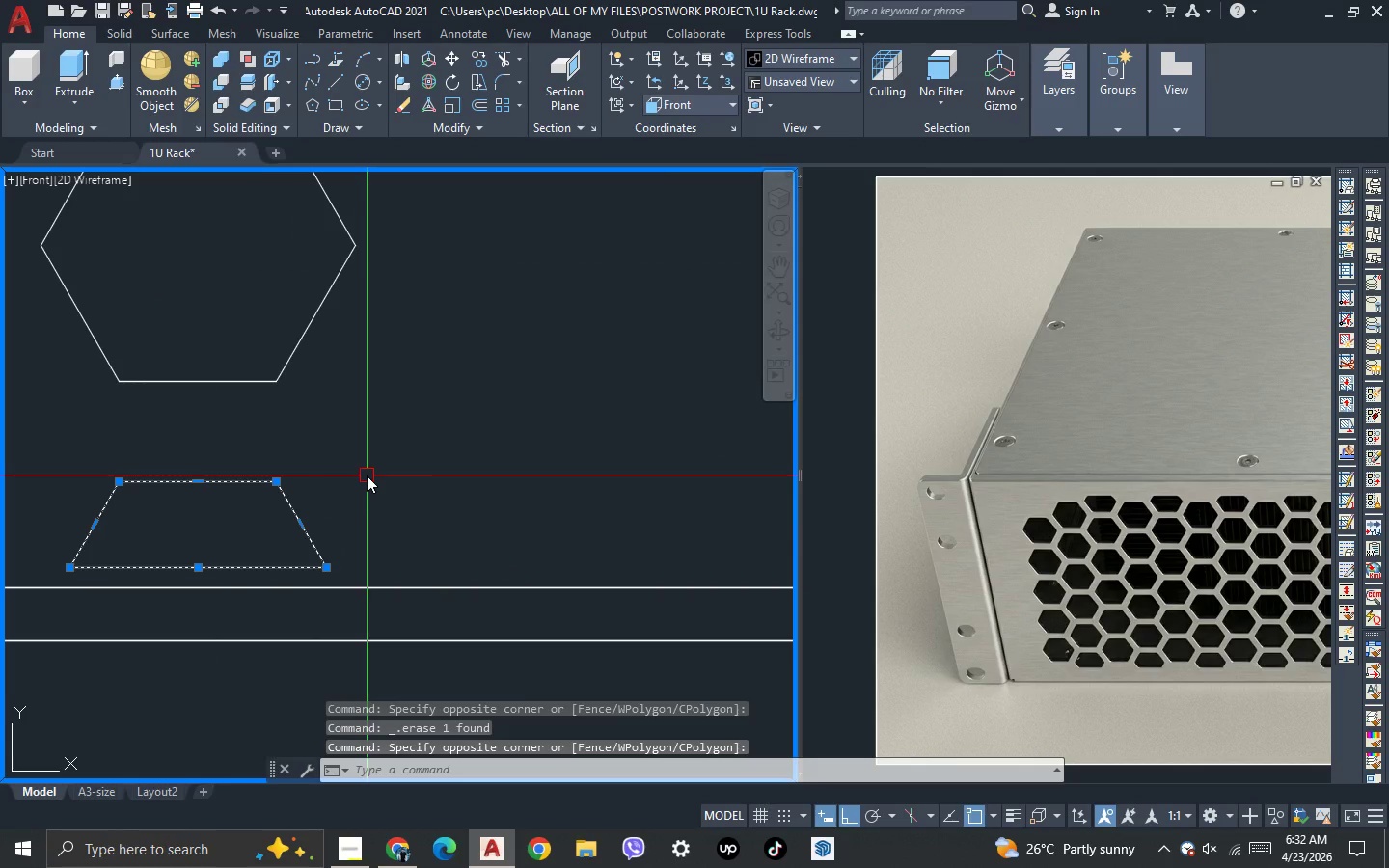 
key(J)
 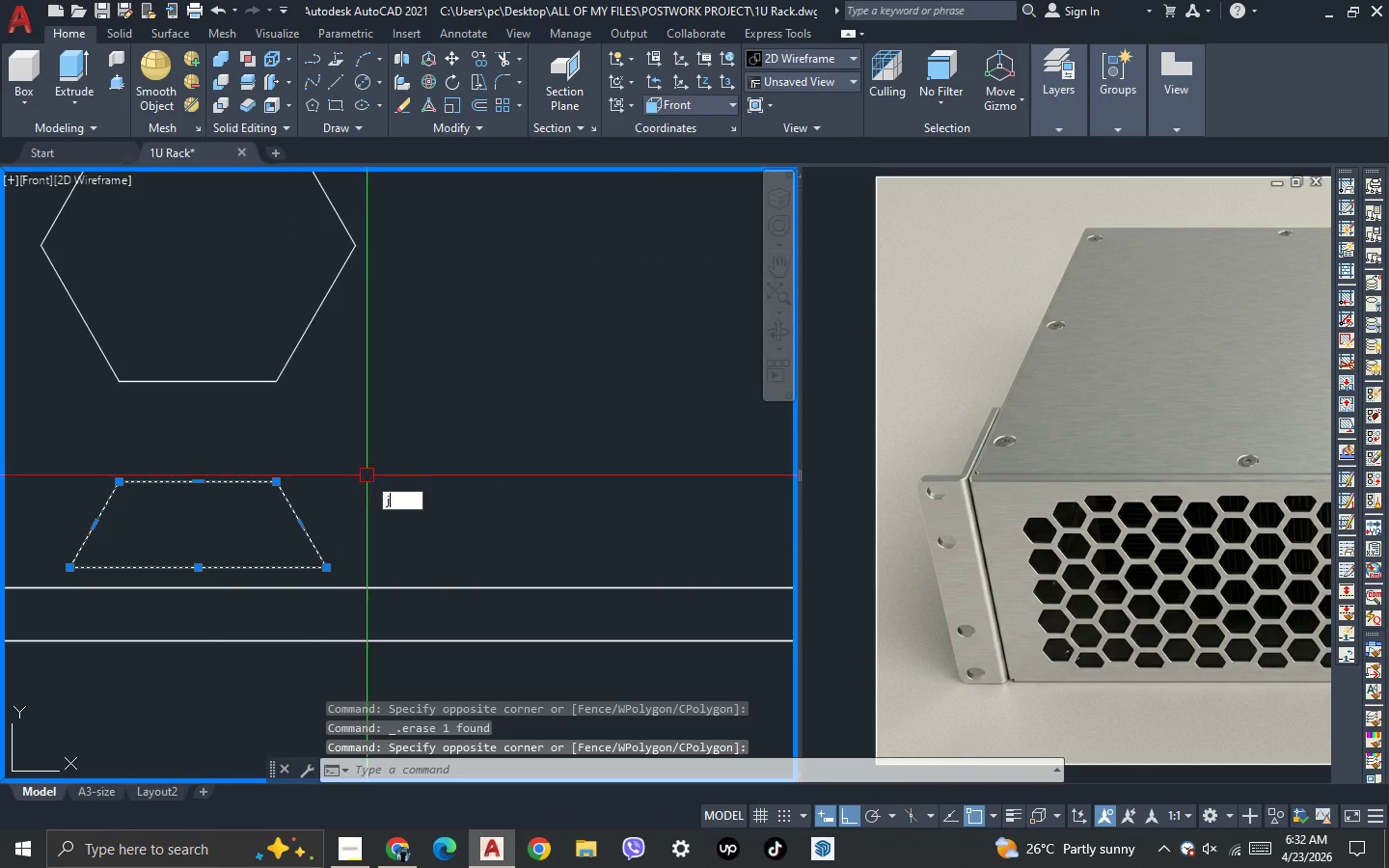 
key(Space)
 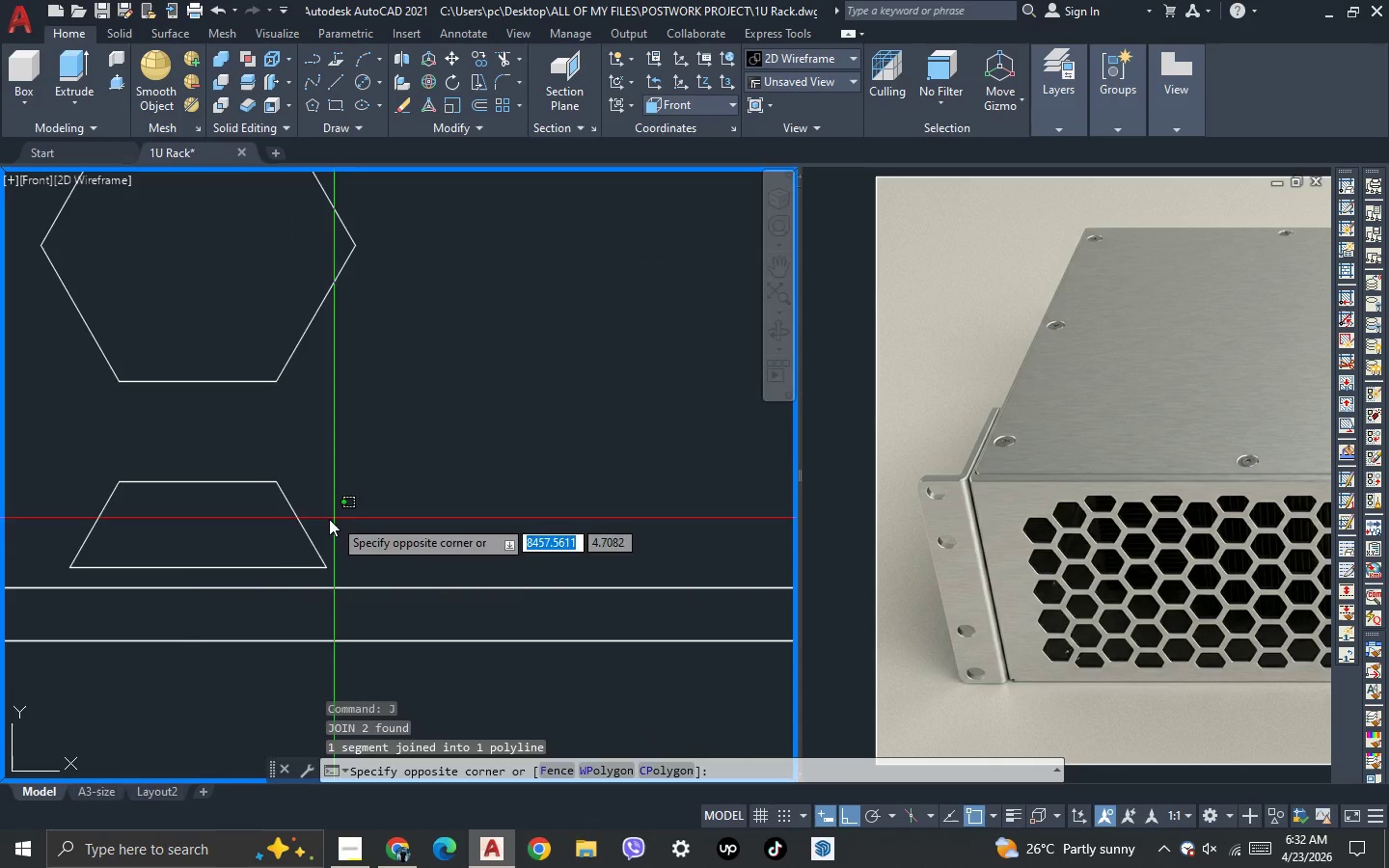 
double_click([269, 547])
 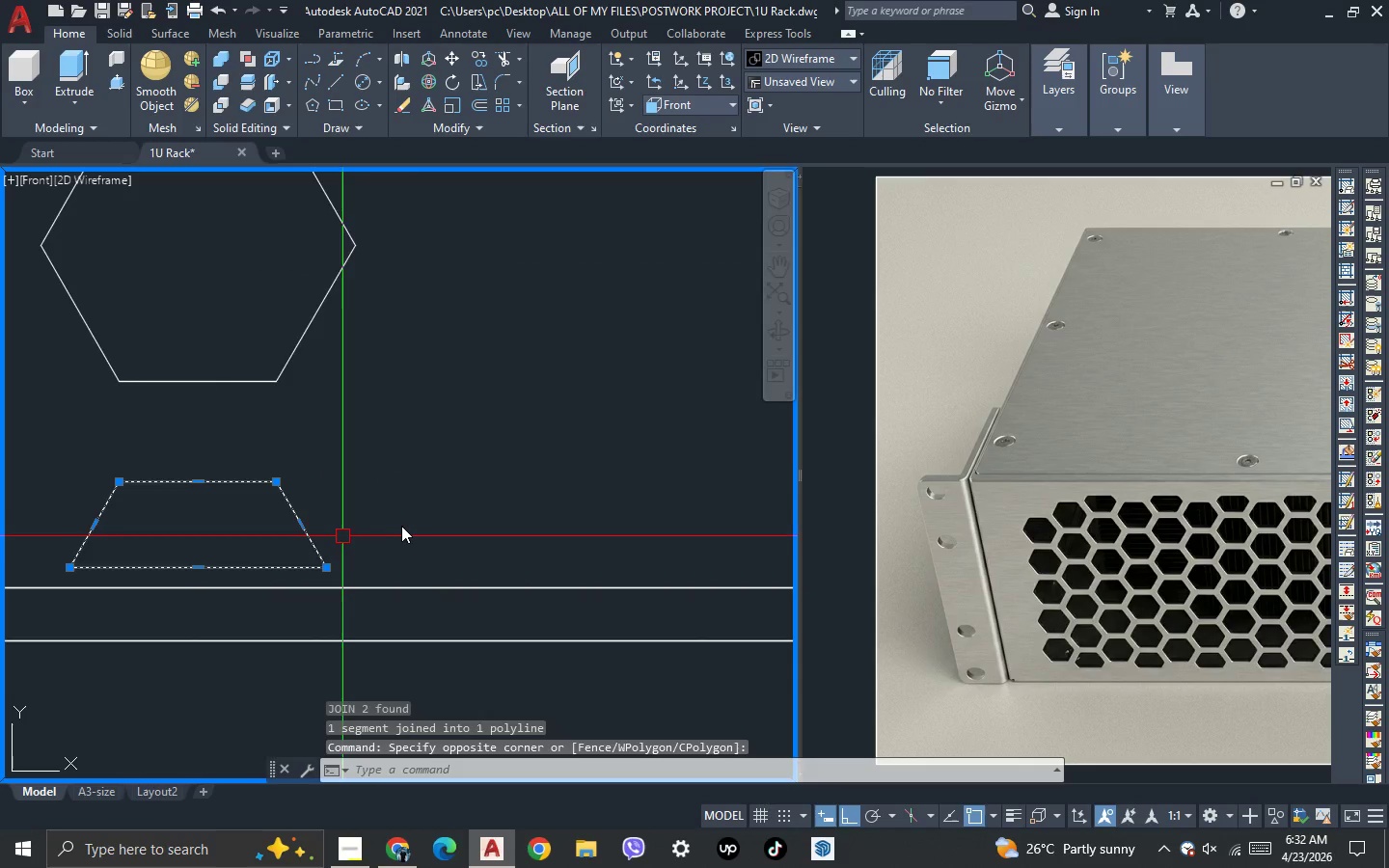 
scroll: coordinate [432, 490], scroll_direction: down, amount: 5.0
 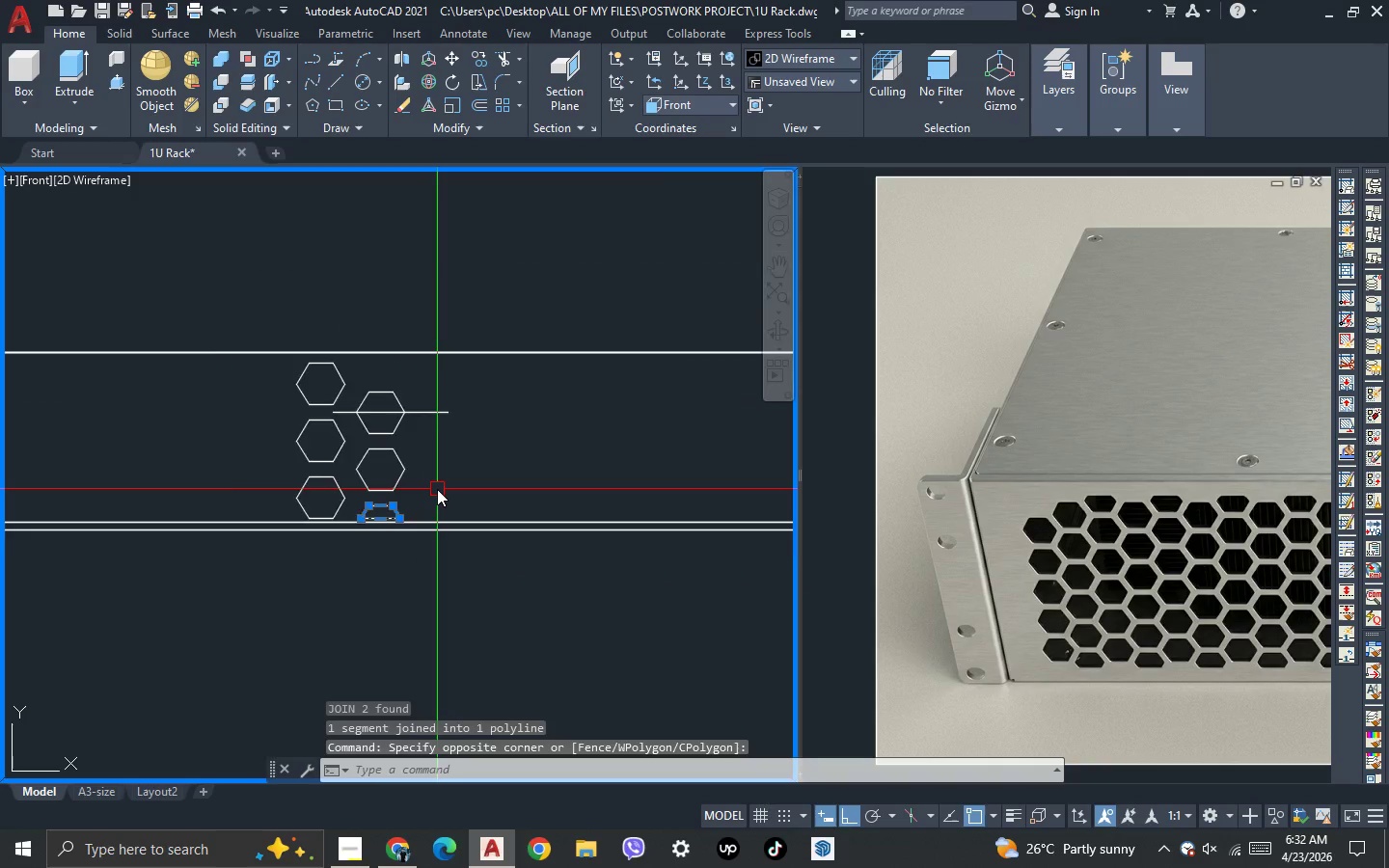 
scroll: coordinate [437, 489], scroll_direction: up, amount: 2.0
 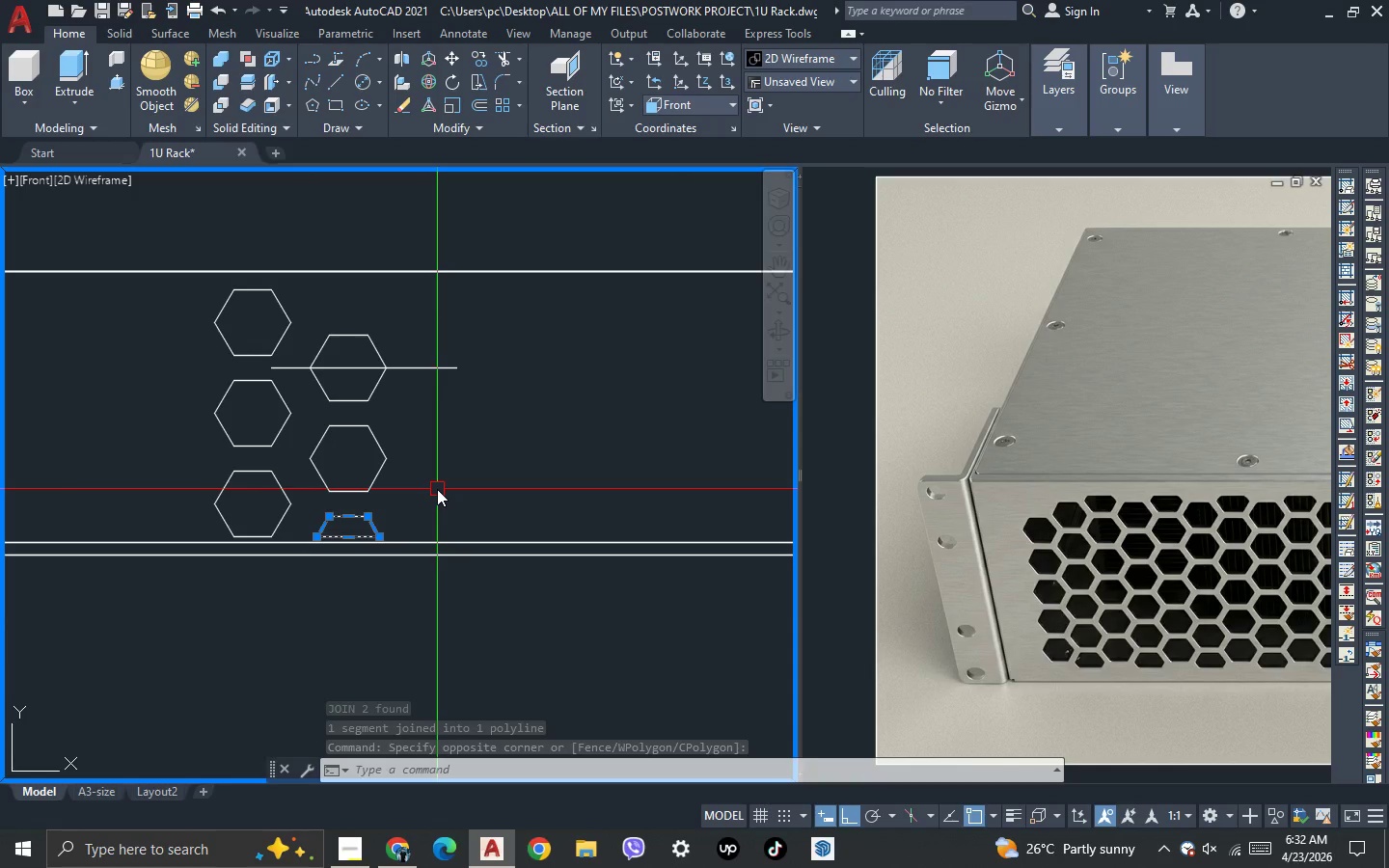 
type(mi )
 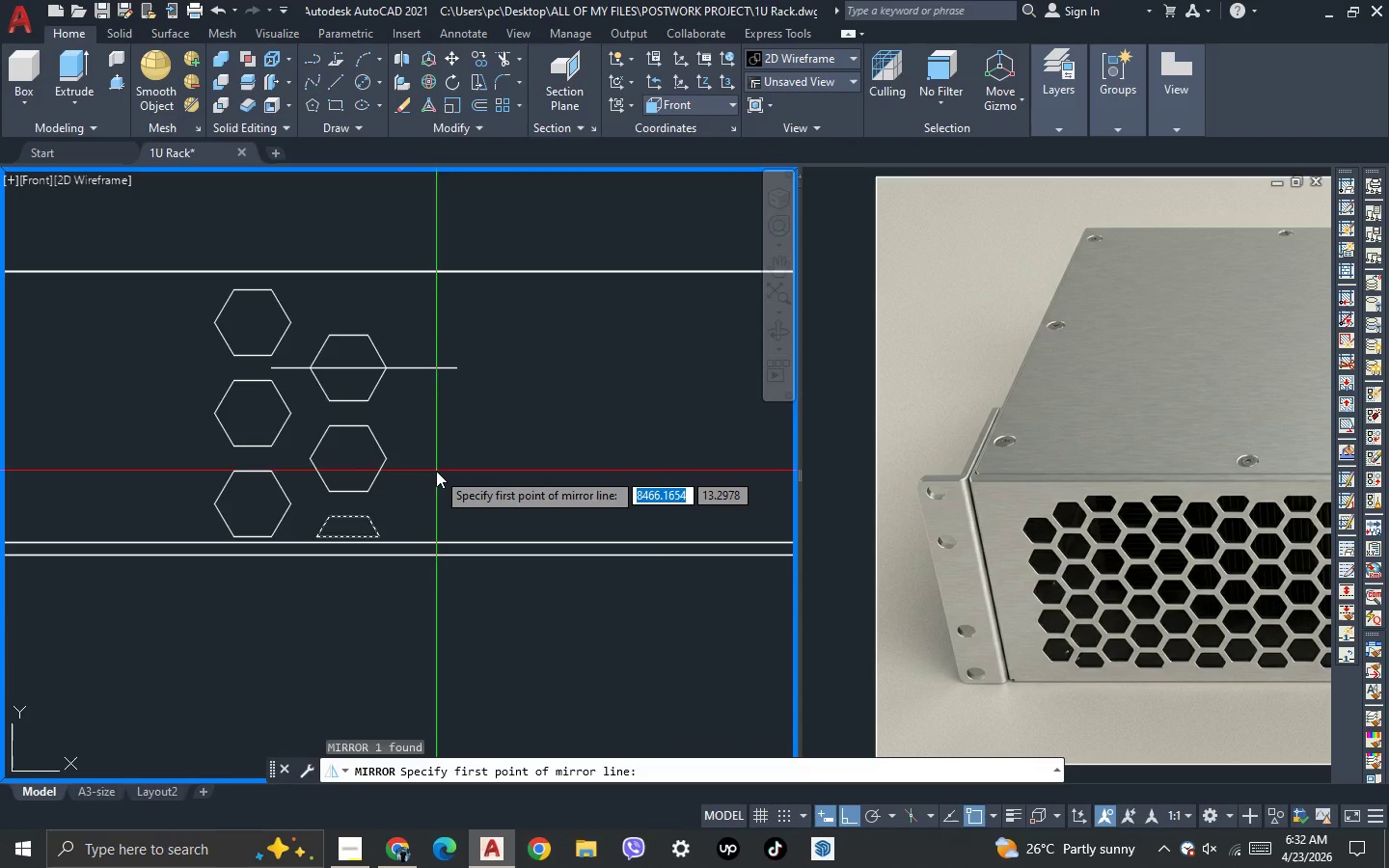 
scroll: coordinate [436, 471], scroll_direction: down, amount: 3.0
 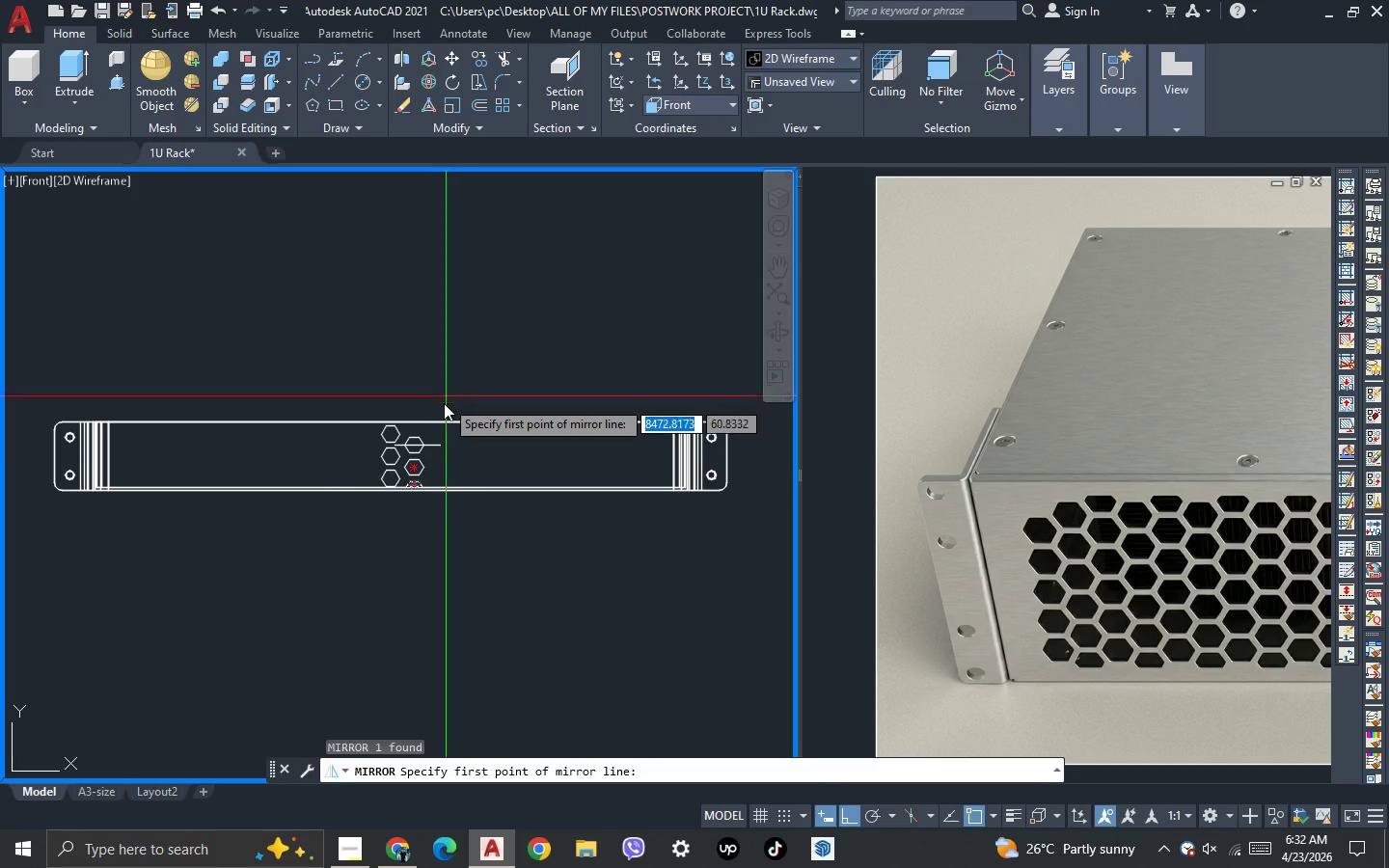 
hold_key(key=ShiftLeft, duration=0.44)
 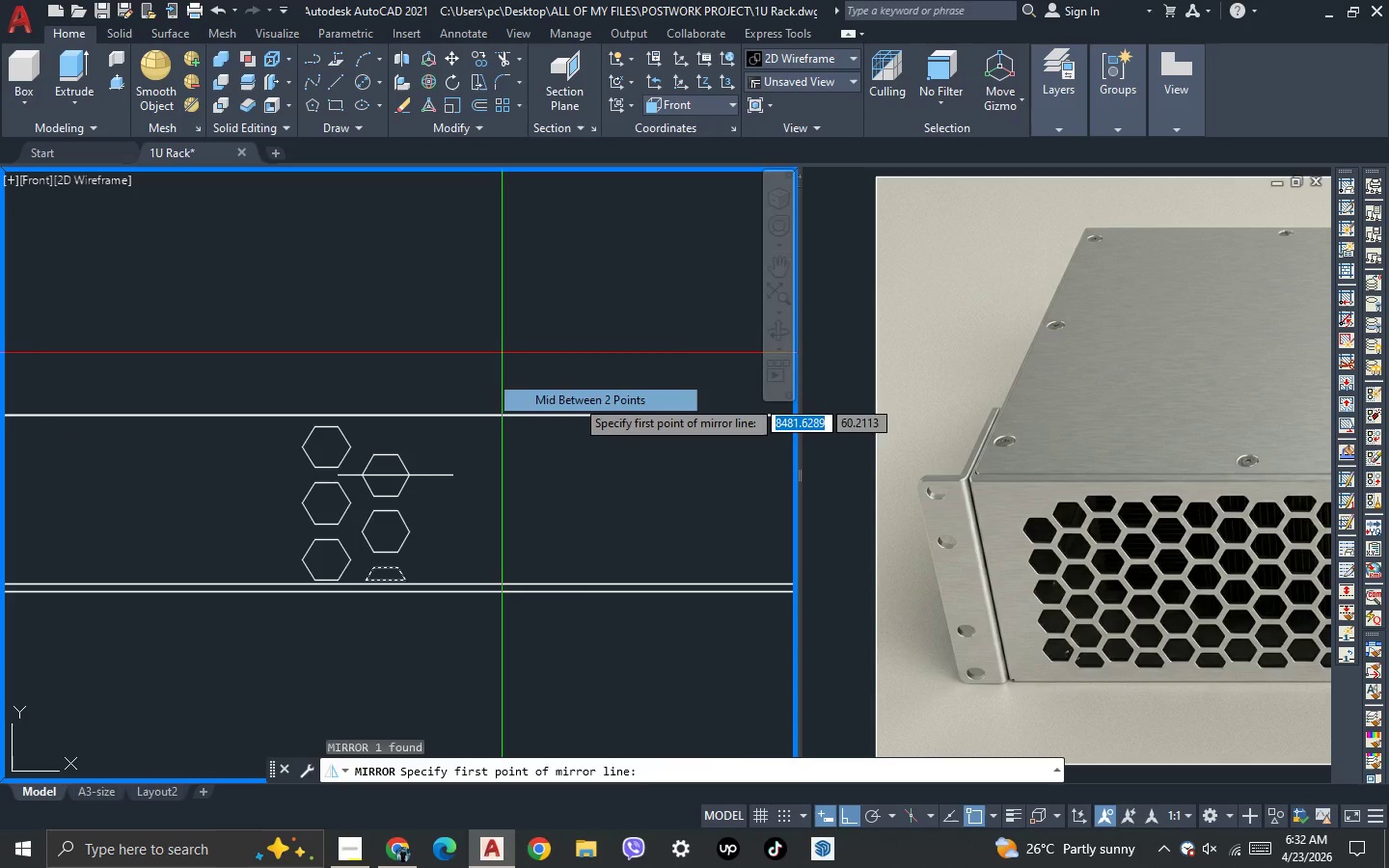 
scroll: coordinate [432, 425], scroll_direction: up, amount: 2.0
 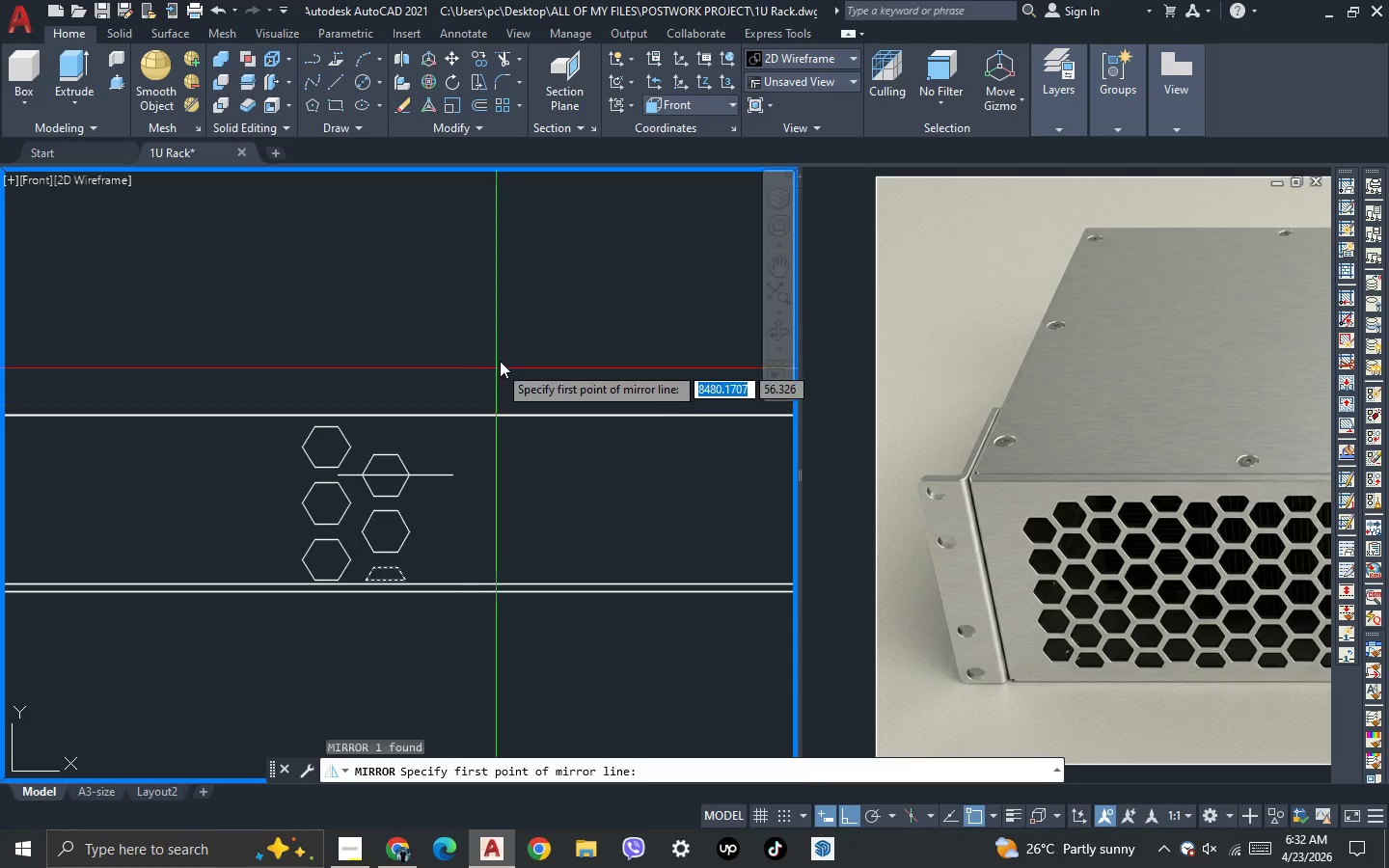 
right_click([502, 353])
 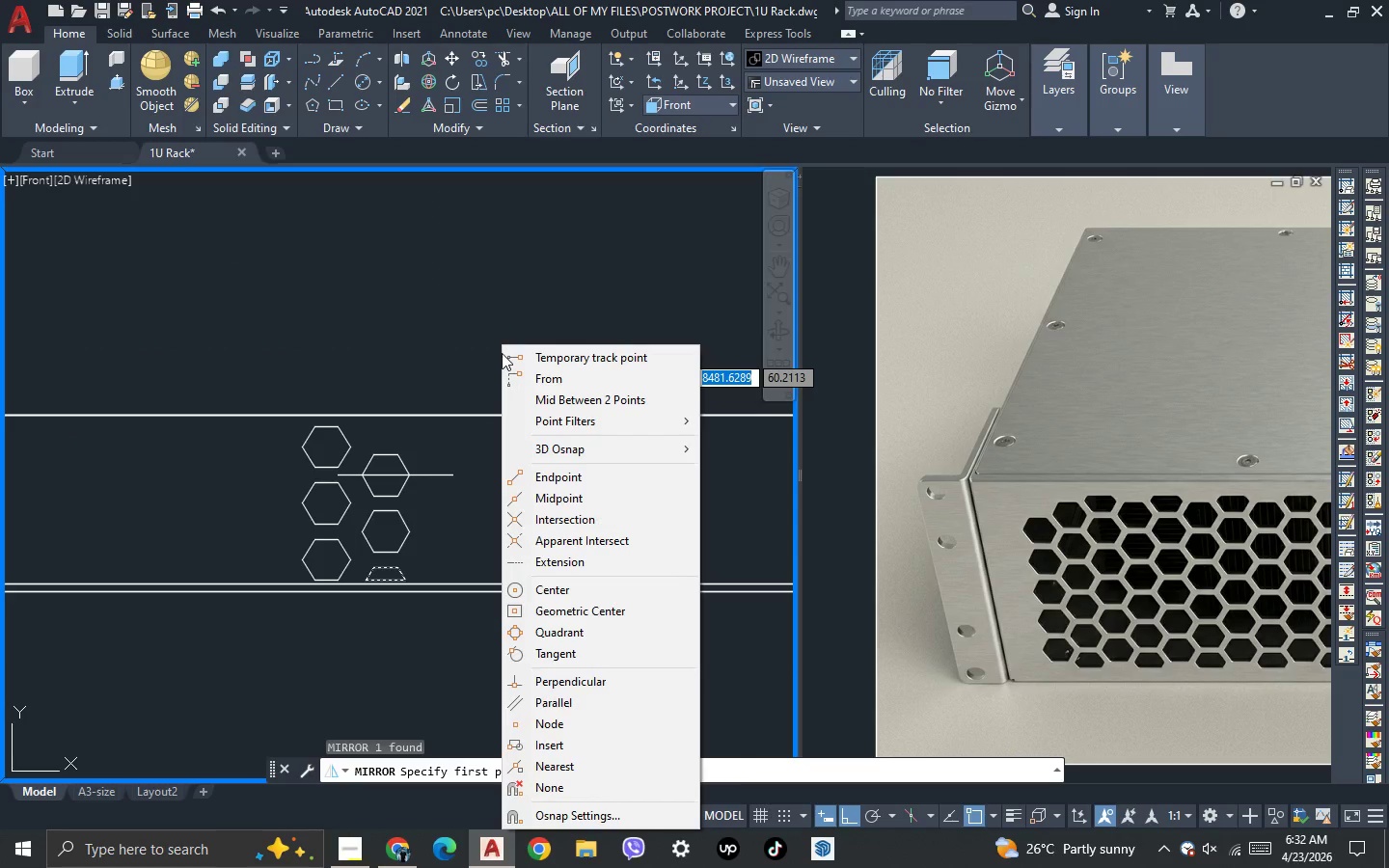 
key(Shift+ShiftLeft)
 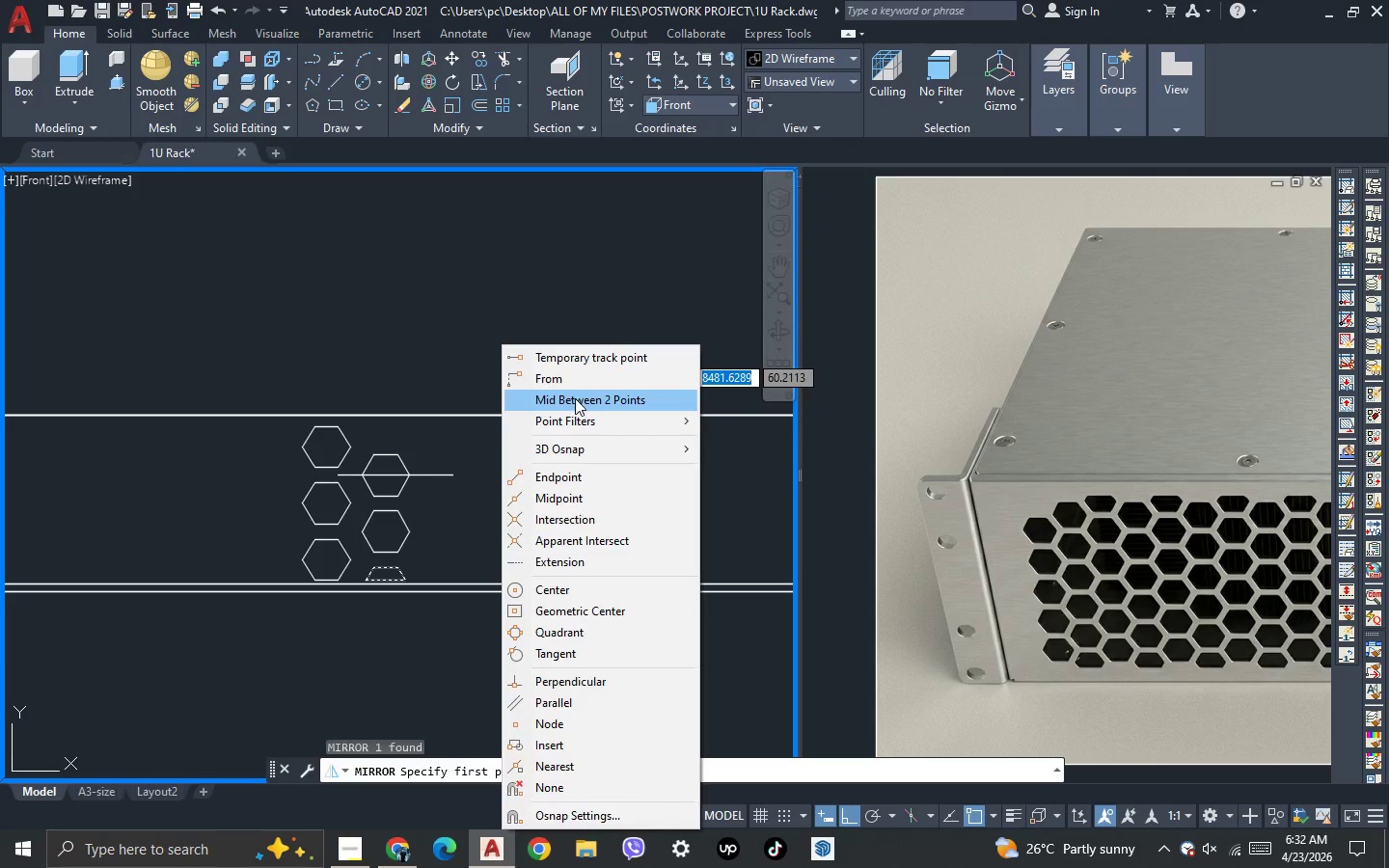 
left_click([575, 398])
 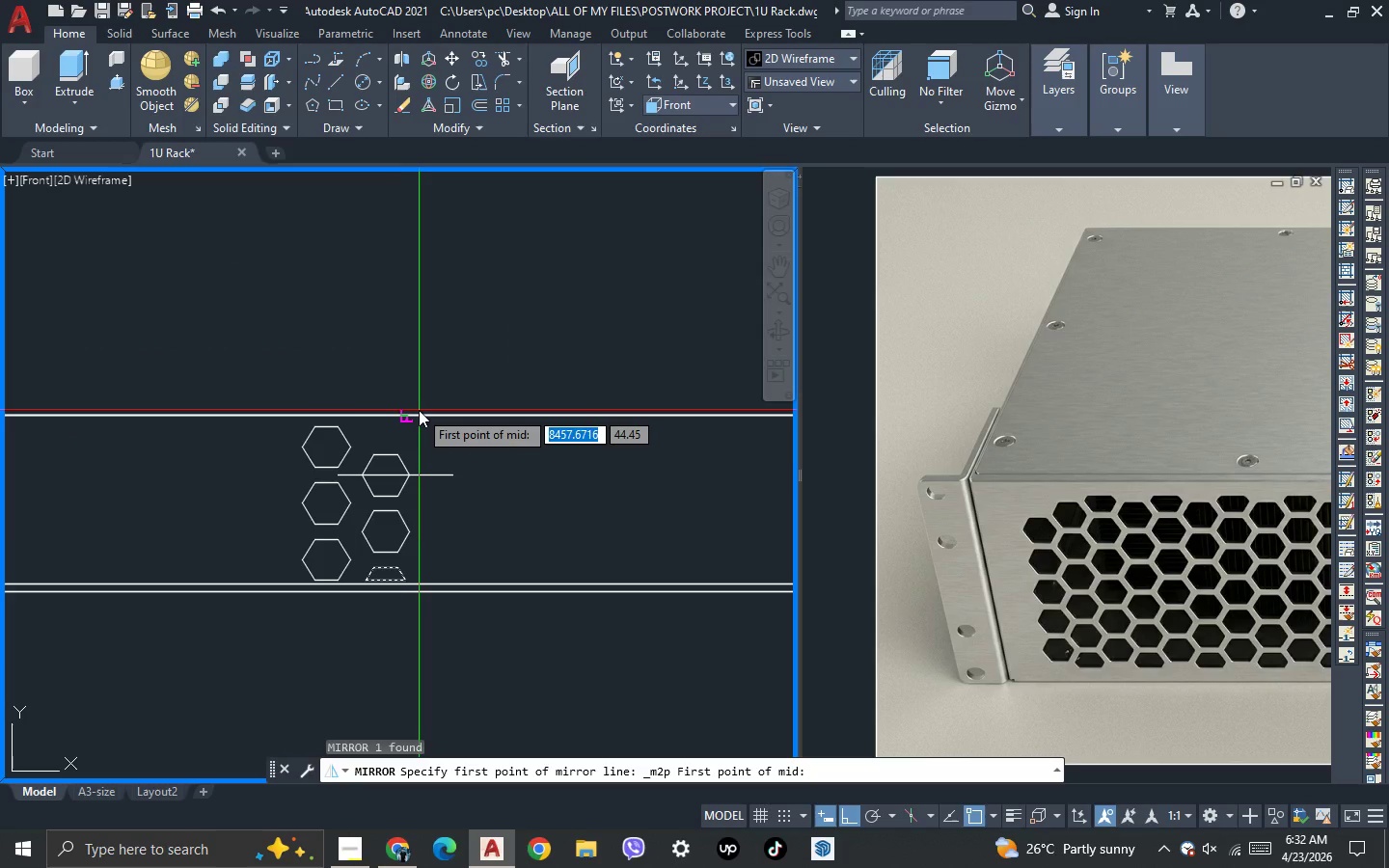 
left_click([413, 410])
 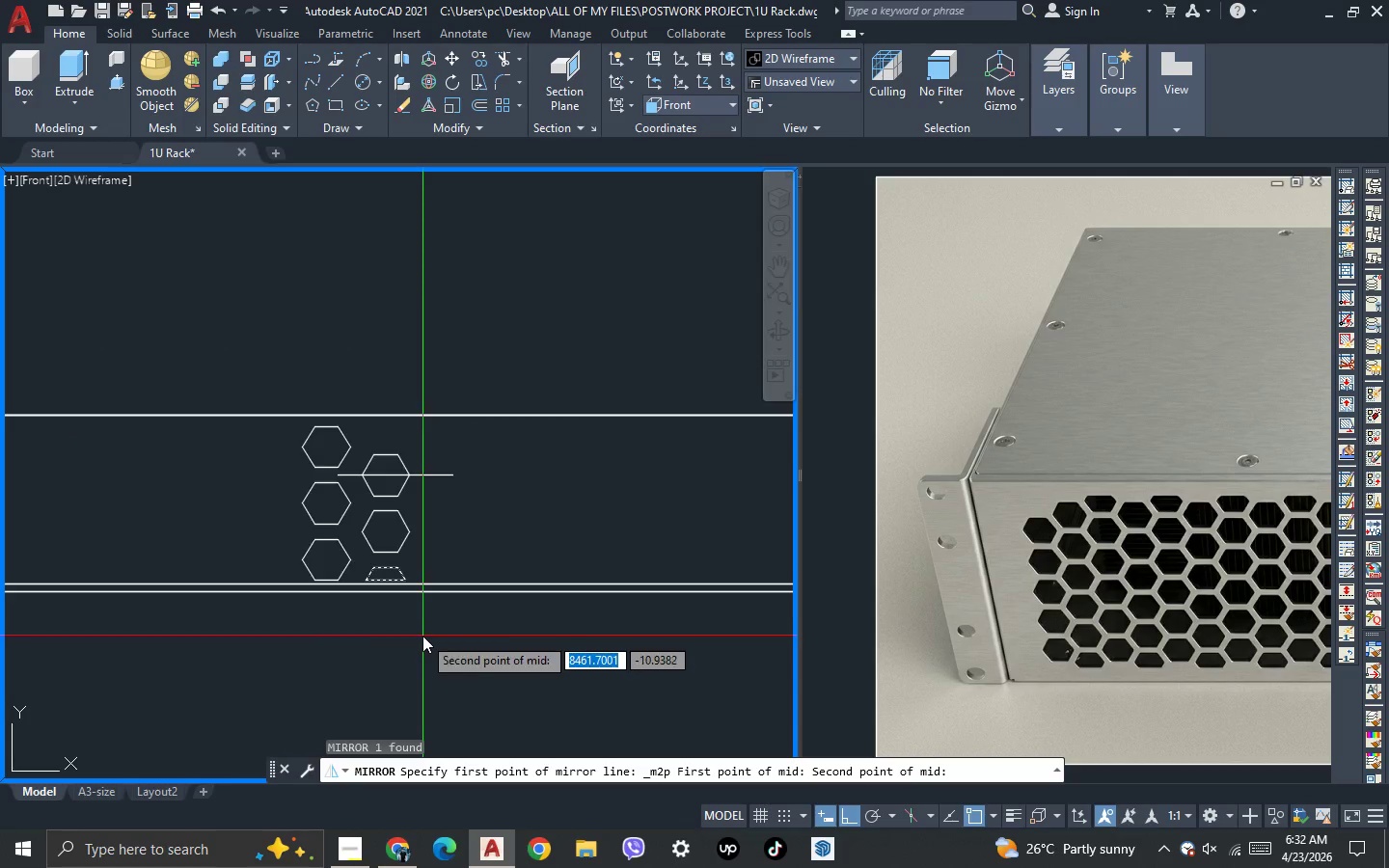 
scroll: coordinate [422, 636], scroll_direction: up, amount: 1.0
 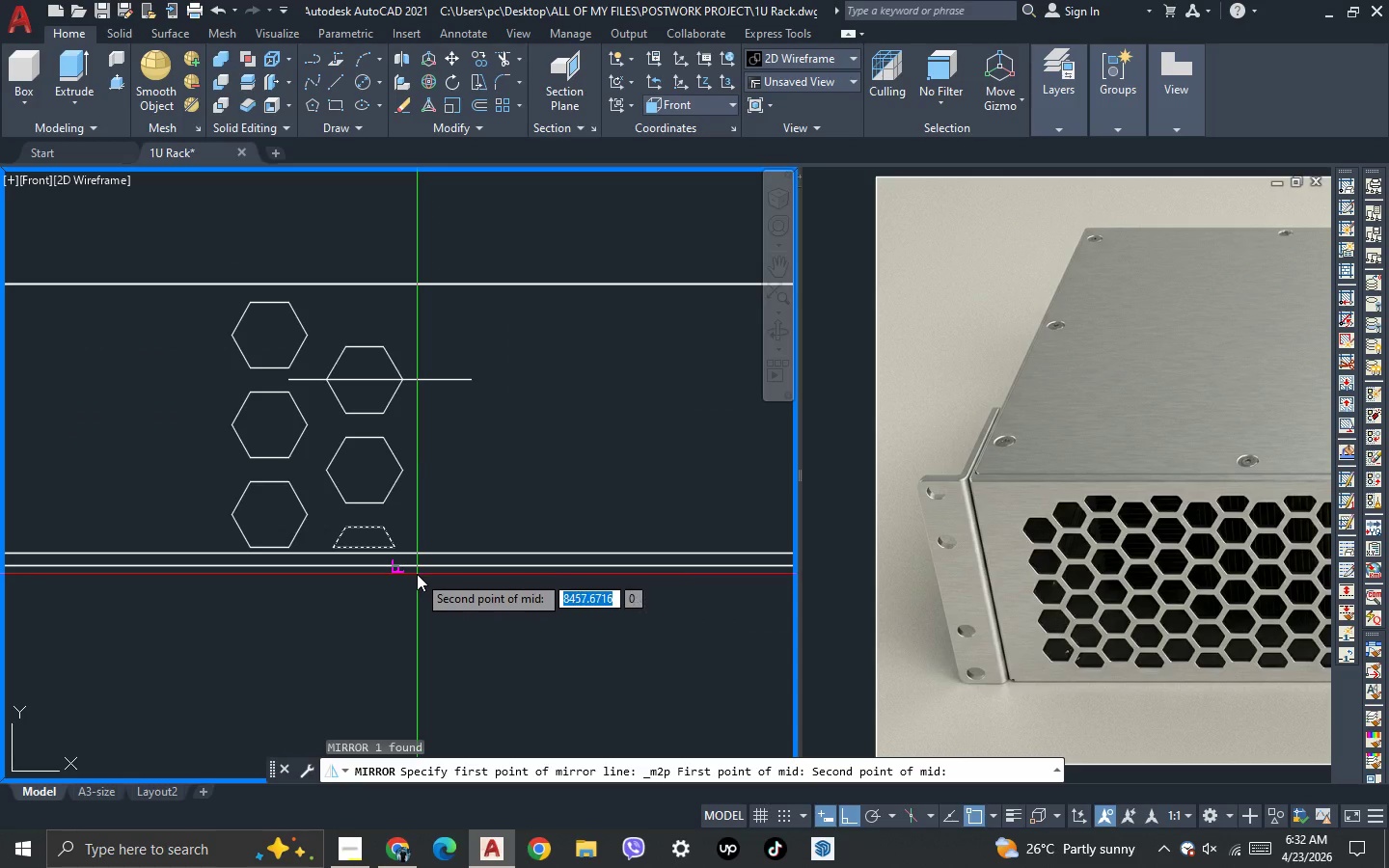 
left_click([417, 574])
 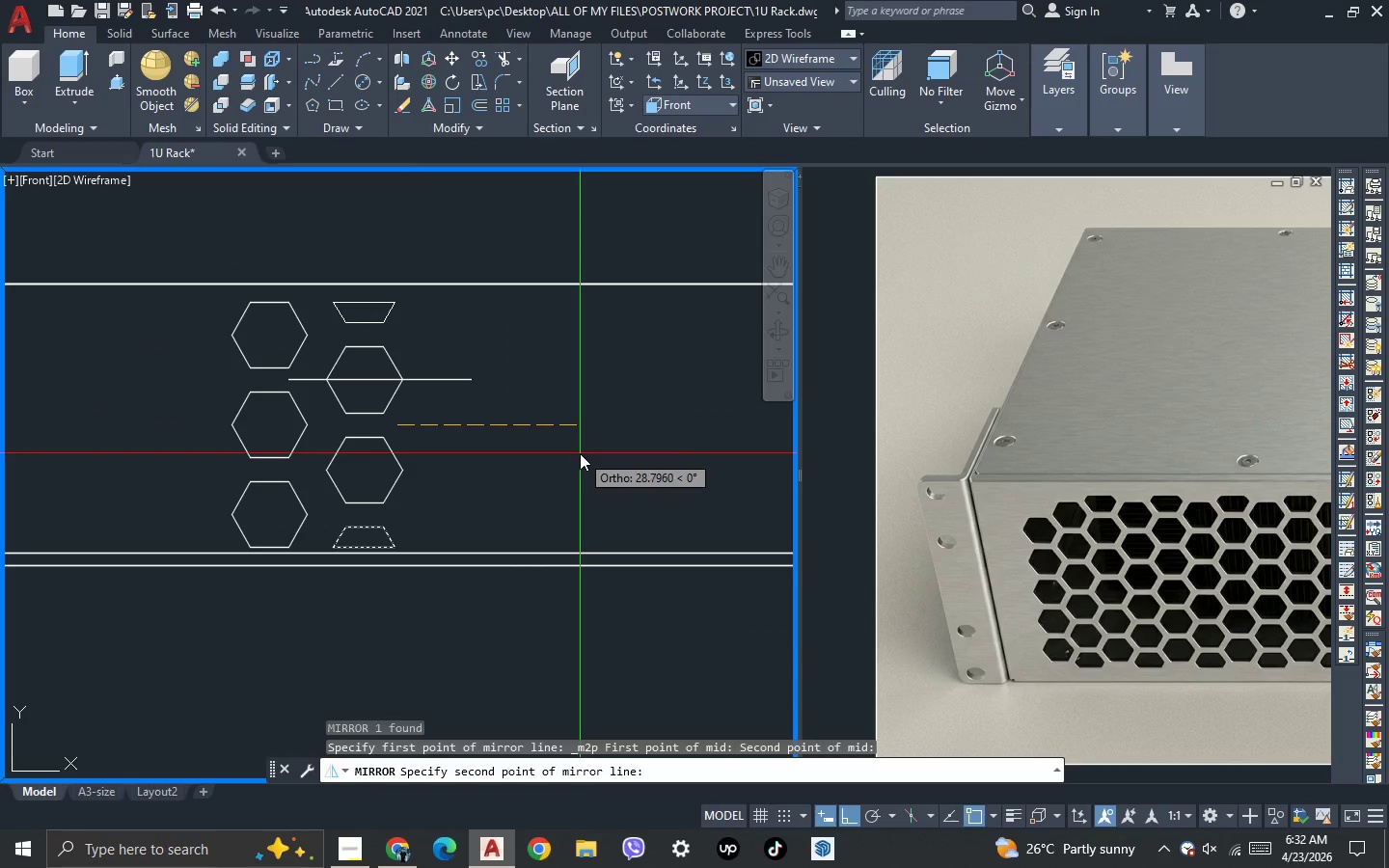 
left_click([580, 453])
 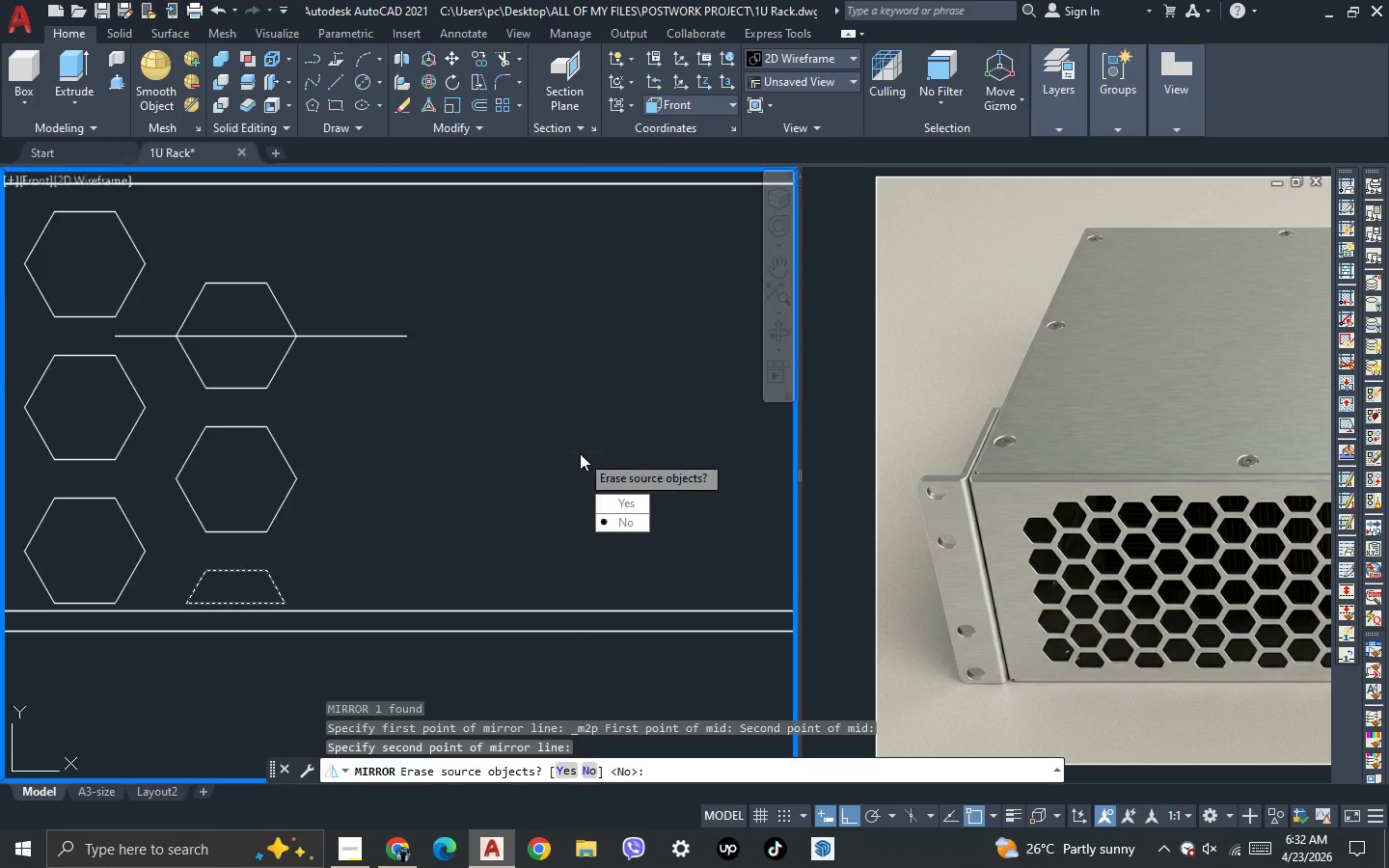 
key(Space)
 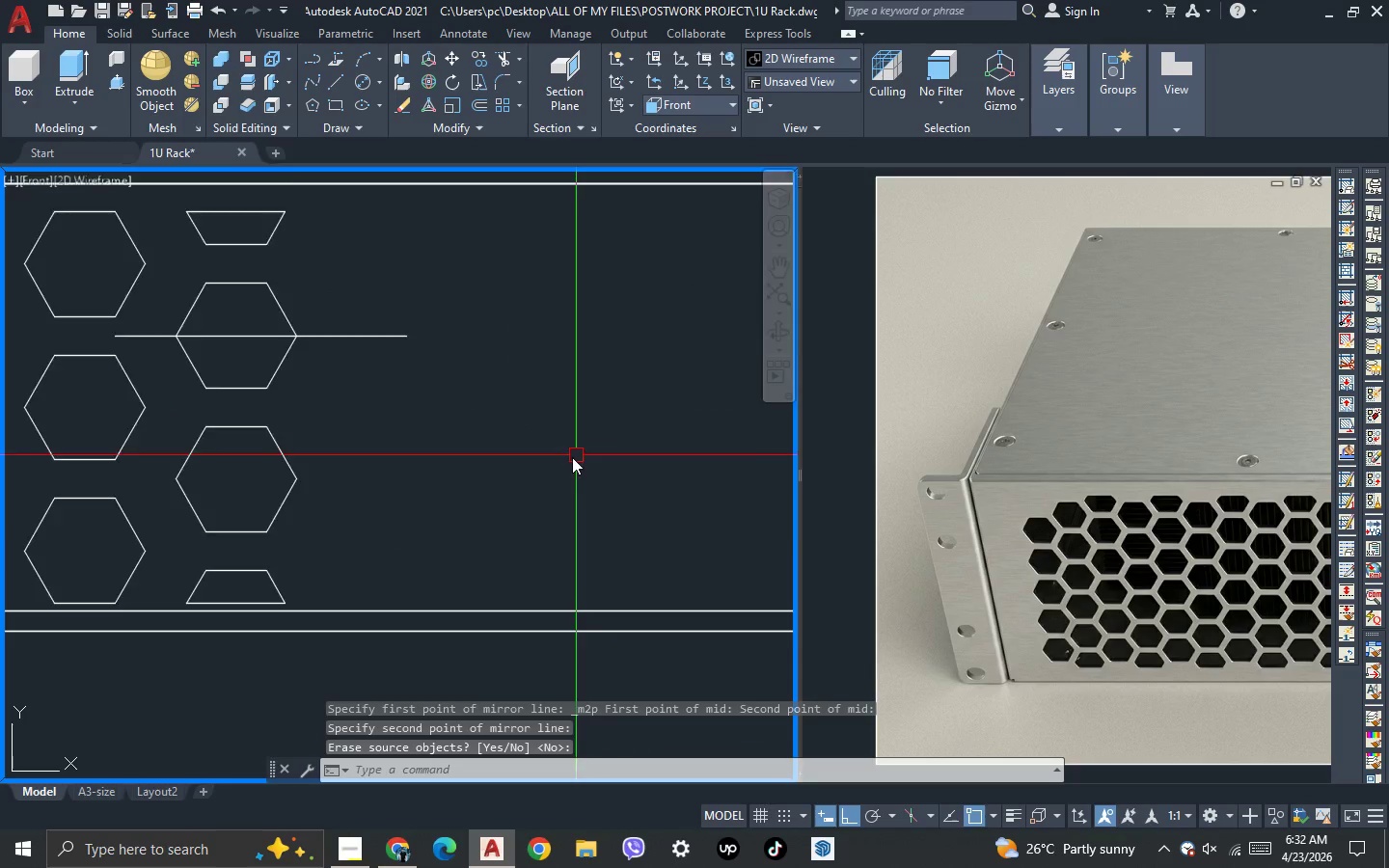 
scroll: coordinate [580, 453], scroll_direction: up, amount: 1.0
 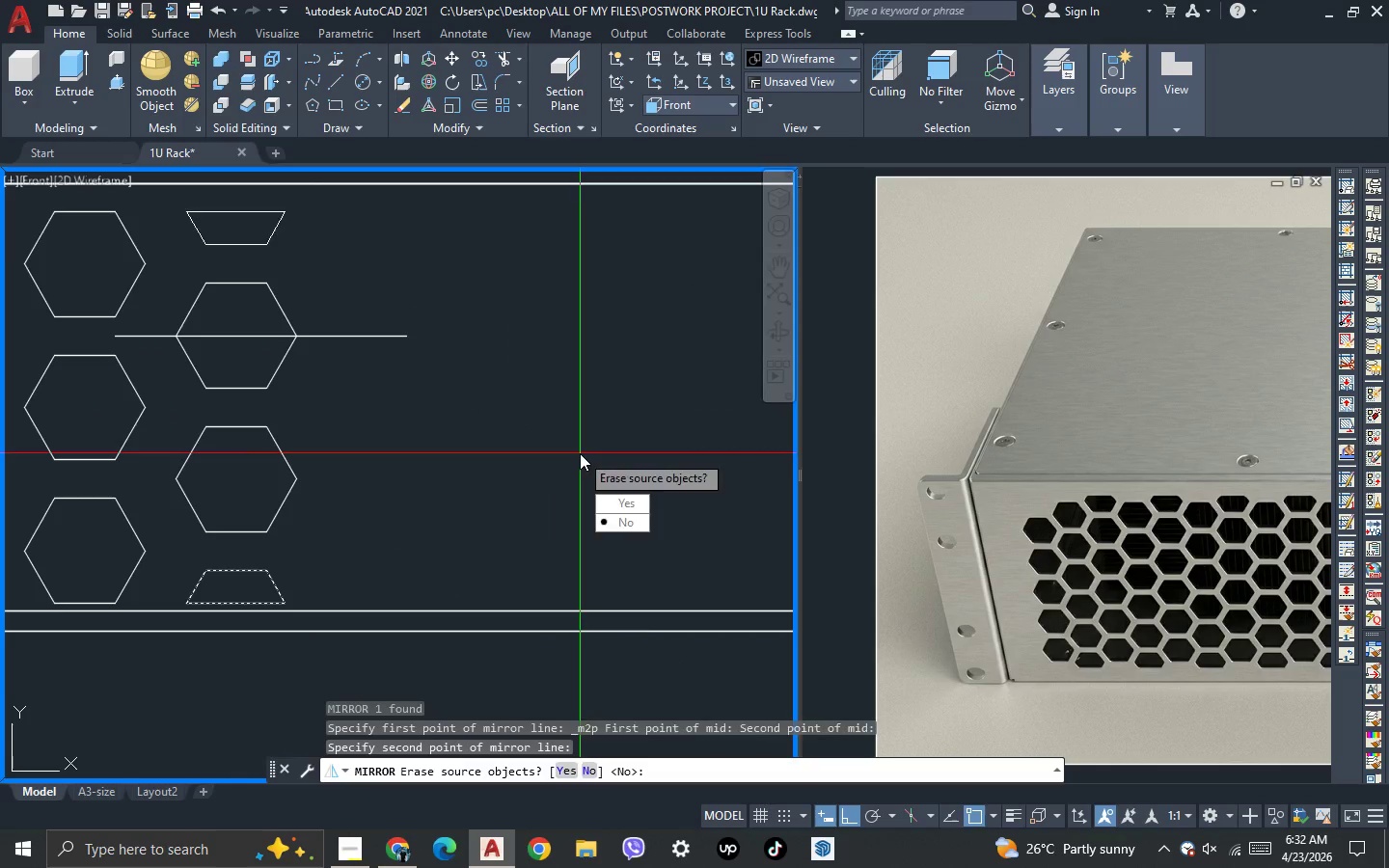 
scroll: coordinate [532, 466], scroll_direction: down, amount: 2.0
 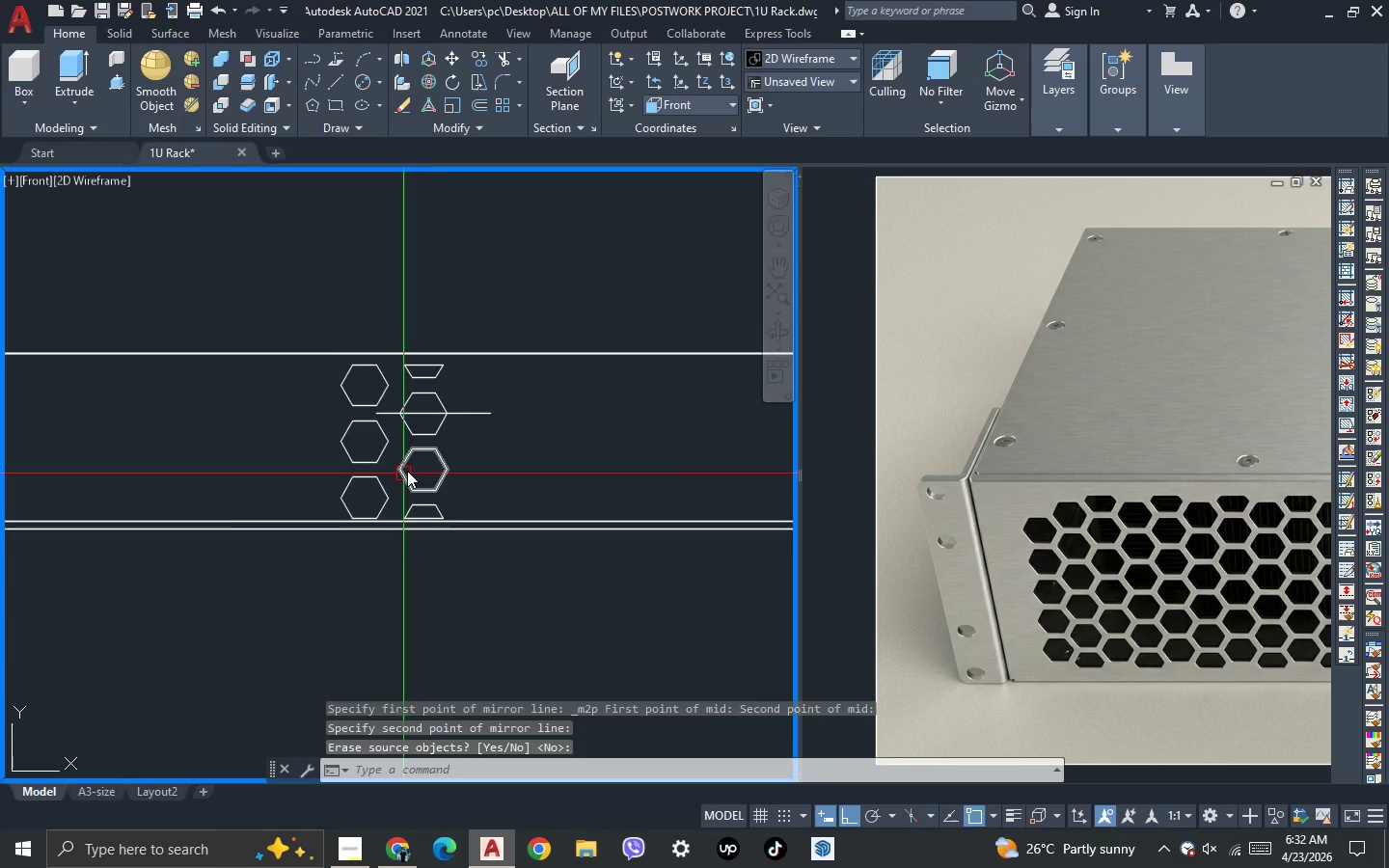 
left_click_drag(start_coordinate=[580, 422], to_coordinate=[581, 411])
 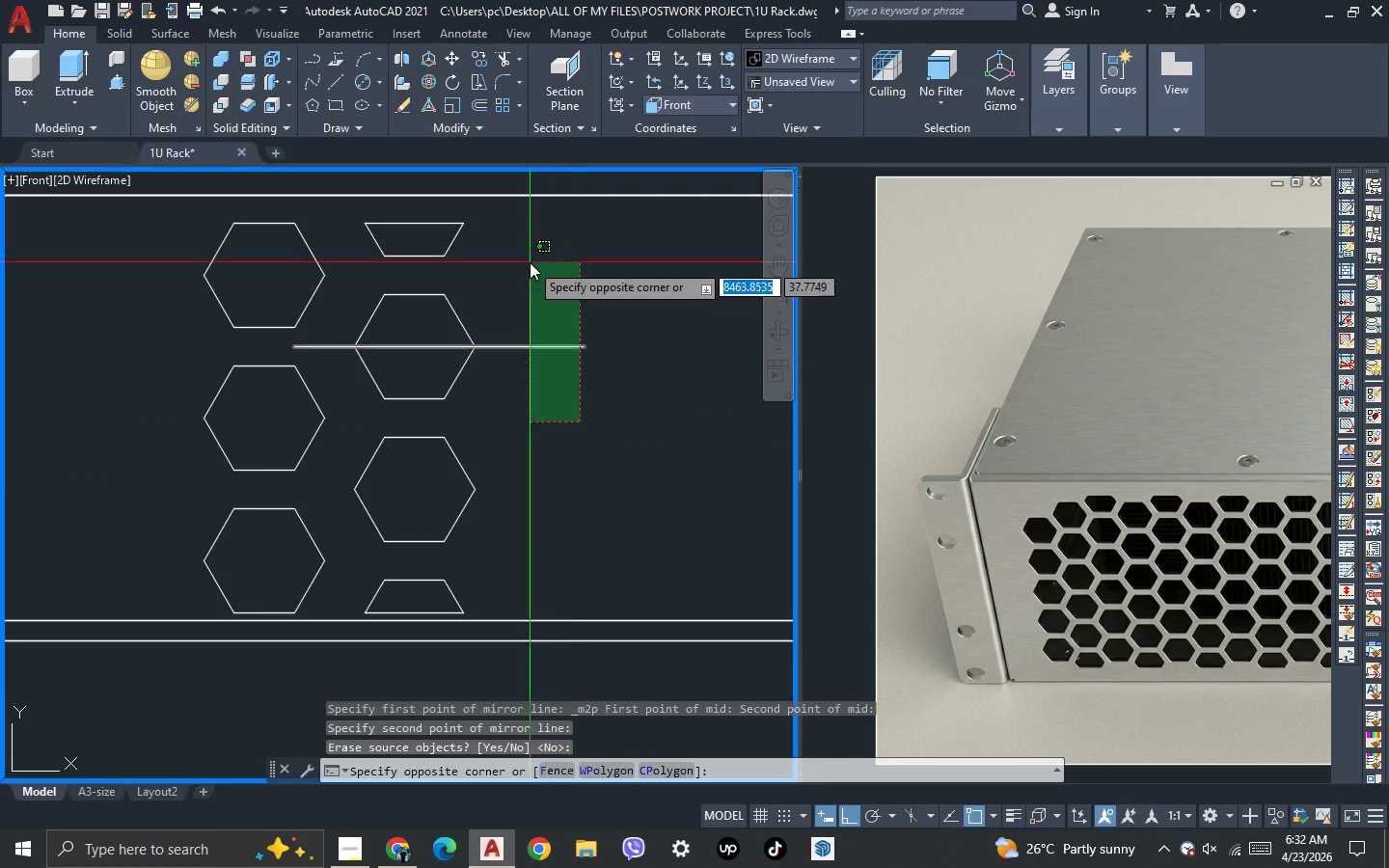 
scroll: coordinate [431, 456], scroll_direction: up, amount: 2.0
 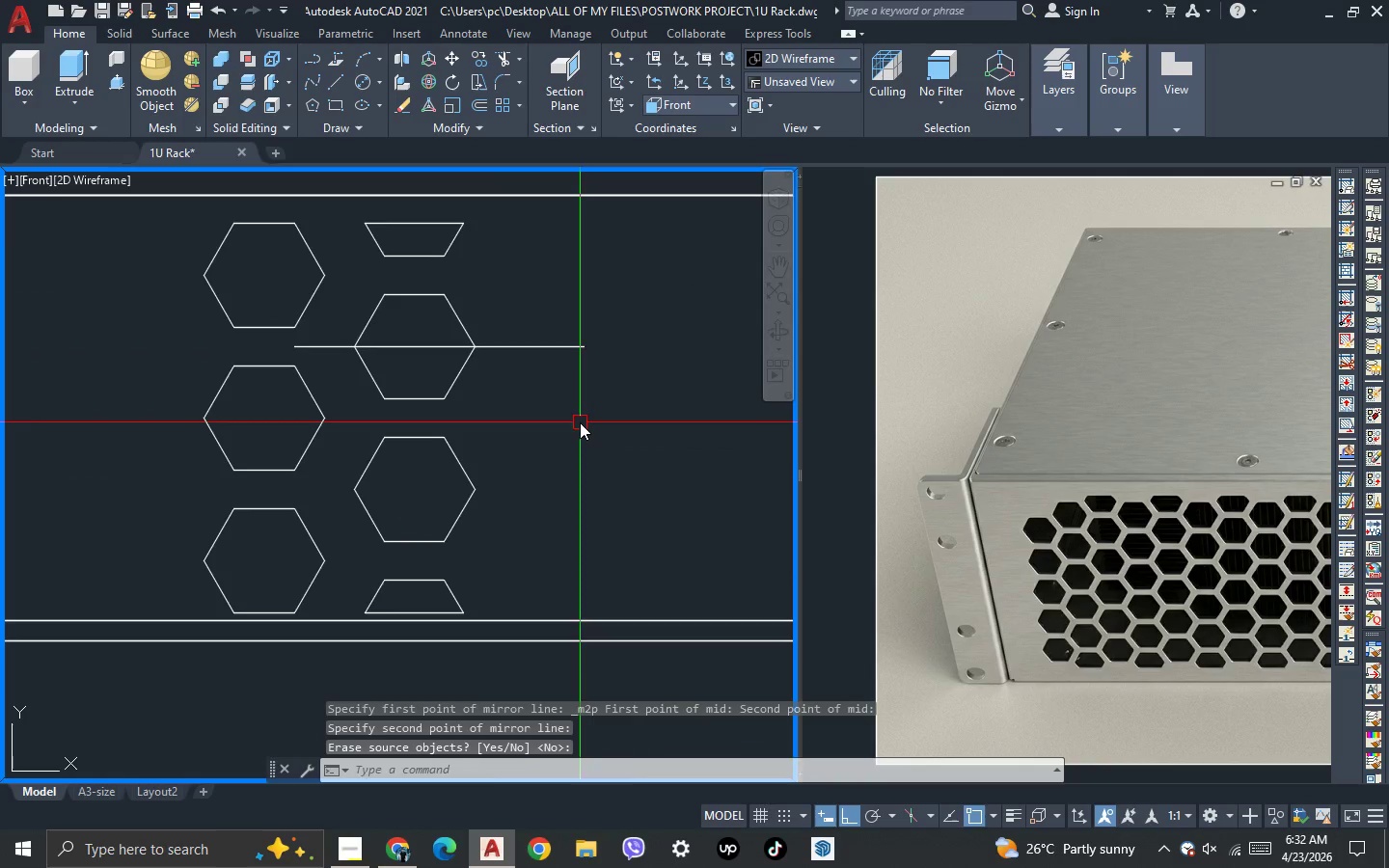 
double_click([530, 262])
 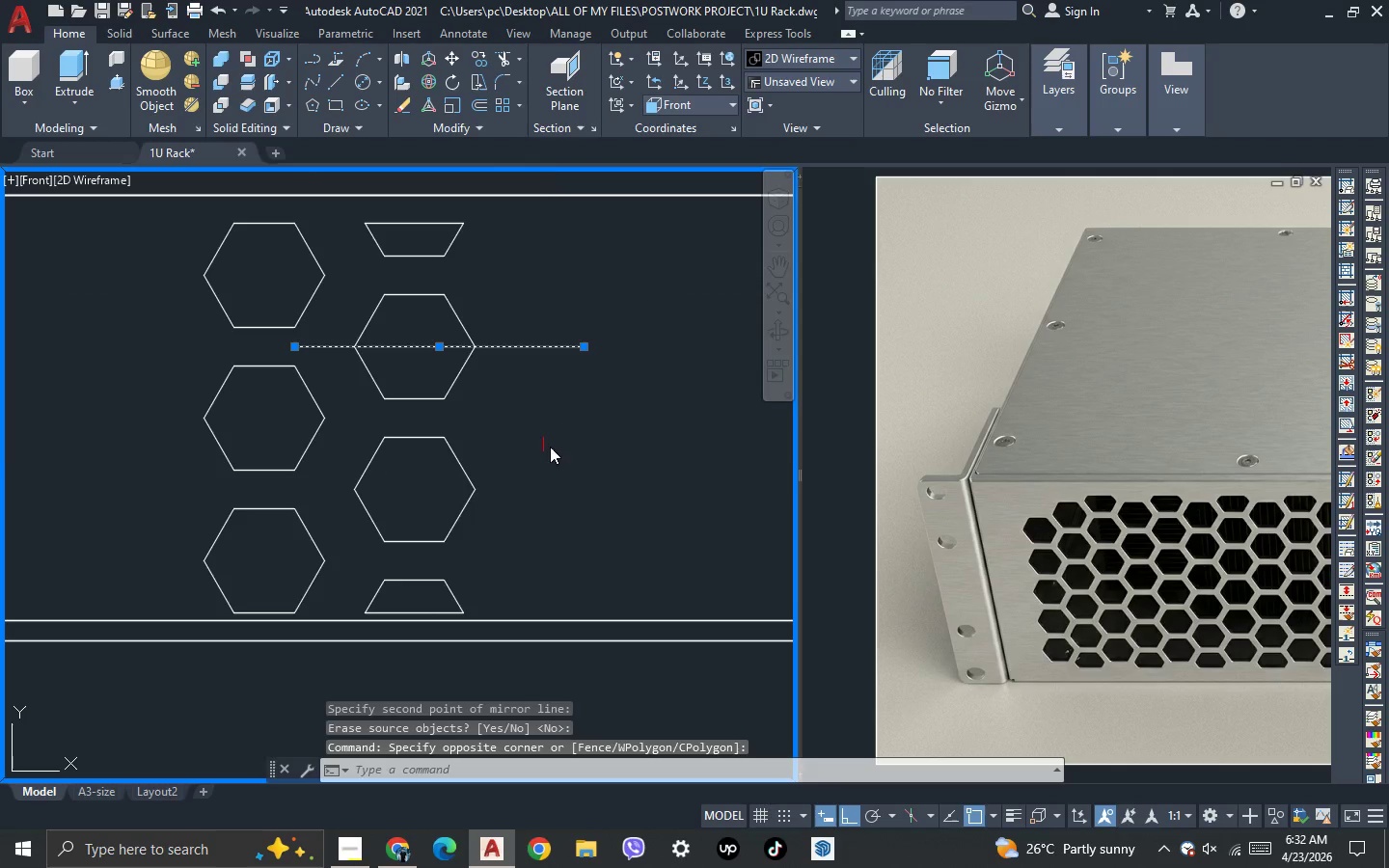 
key(Delete)
 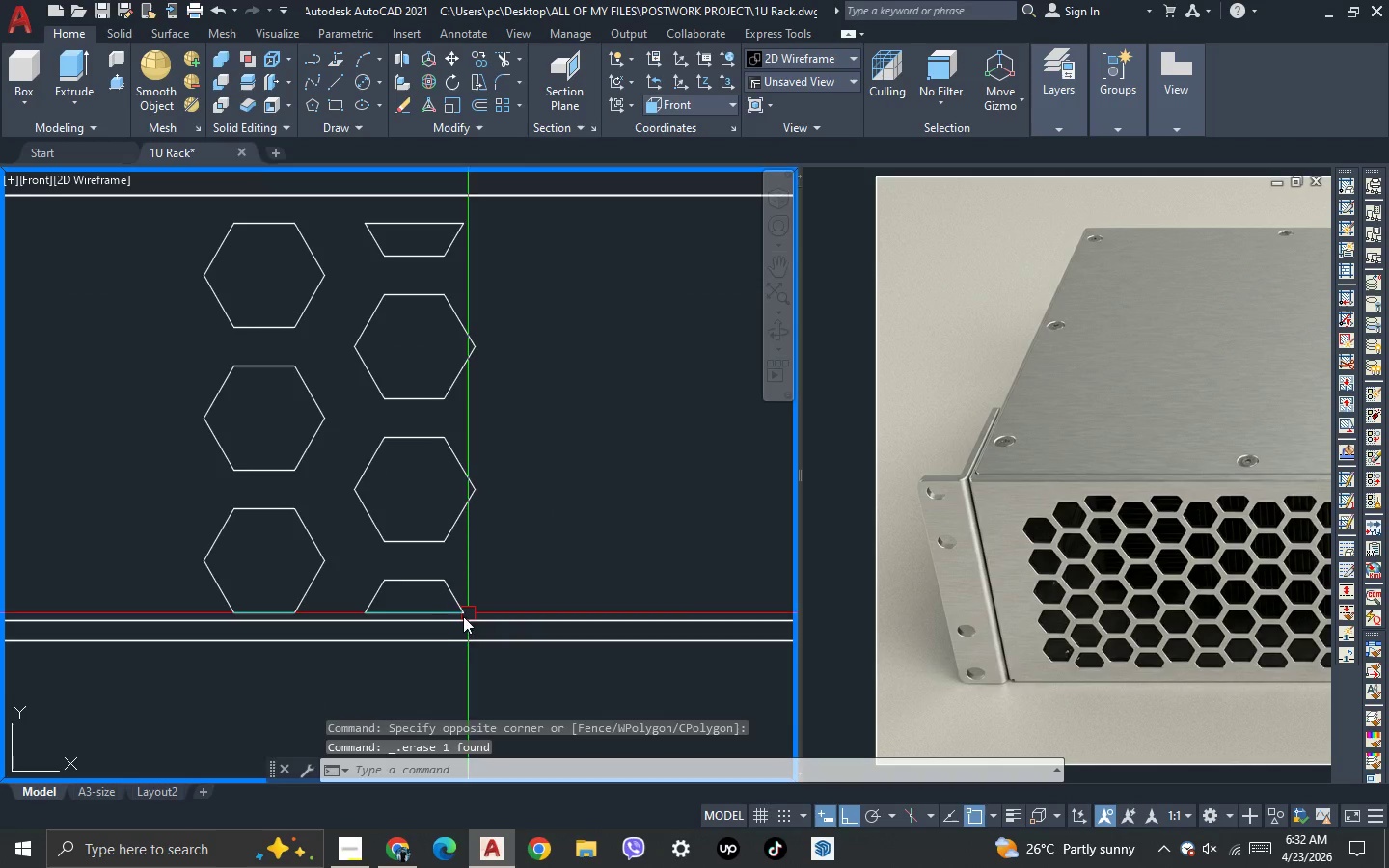 
scroll: coordinate [451, 608], scroll_direction: up, amount: 3.0
 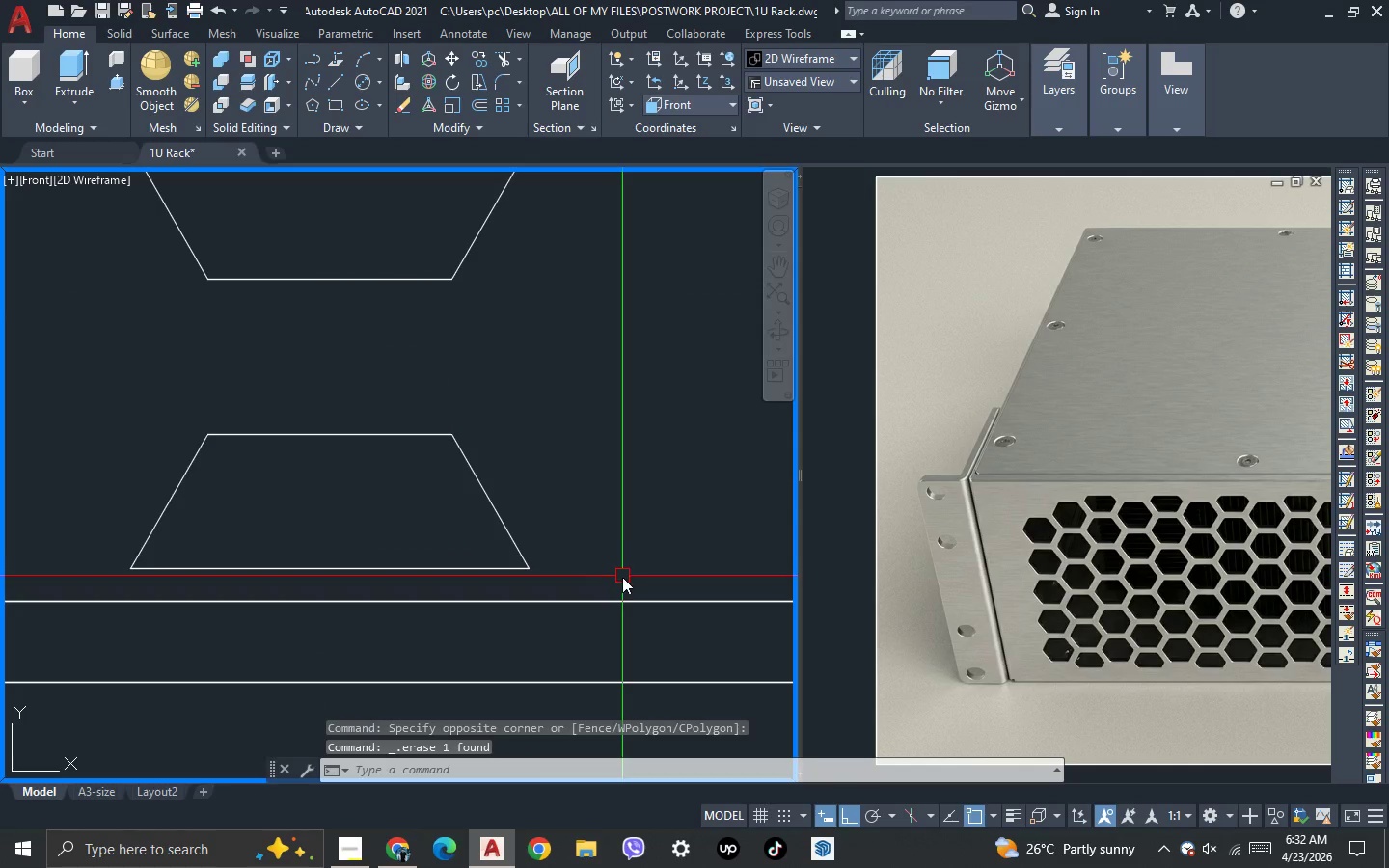 
left_click([622, 584])
 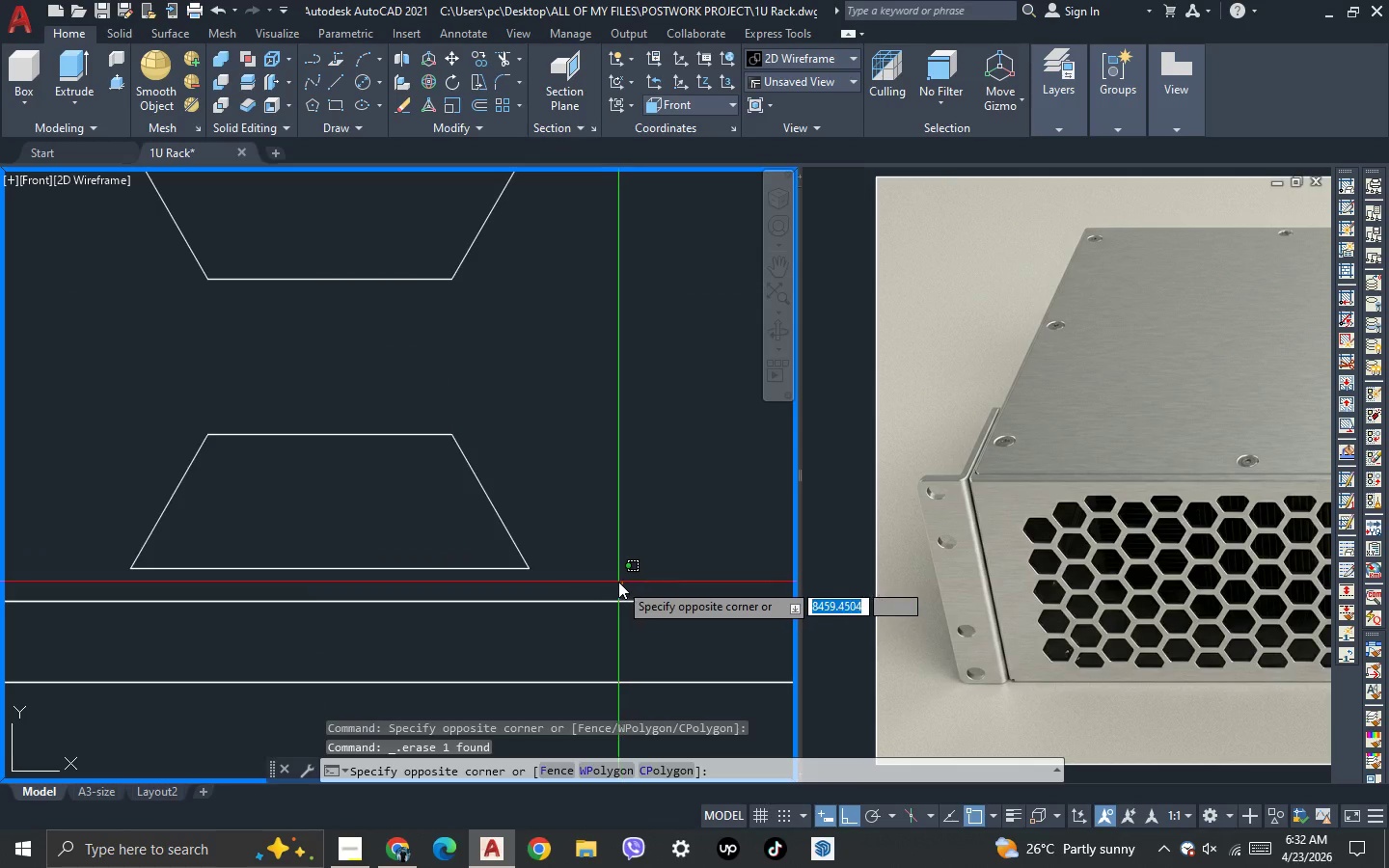 
scroll: coordinate [483, 376], scroll_direction: down, amount: 3.0
 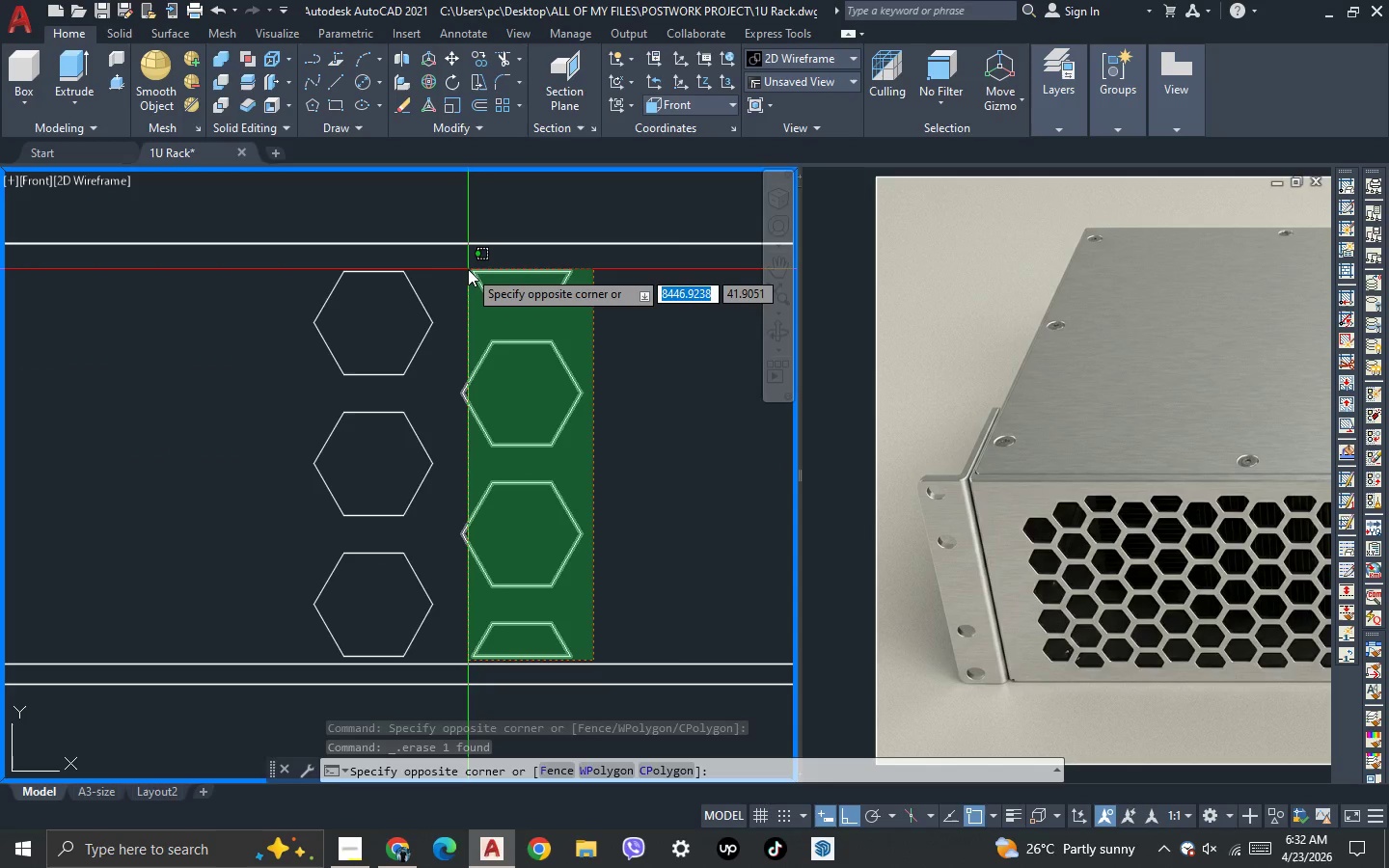 
left_click([468, 269])
 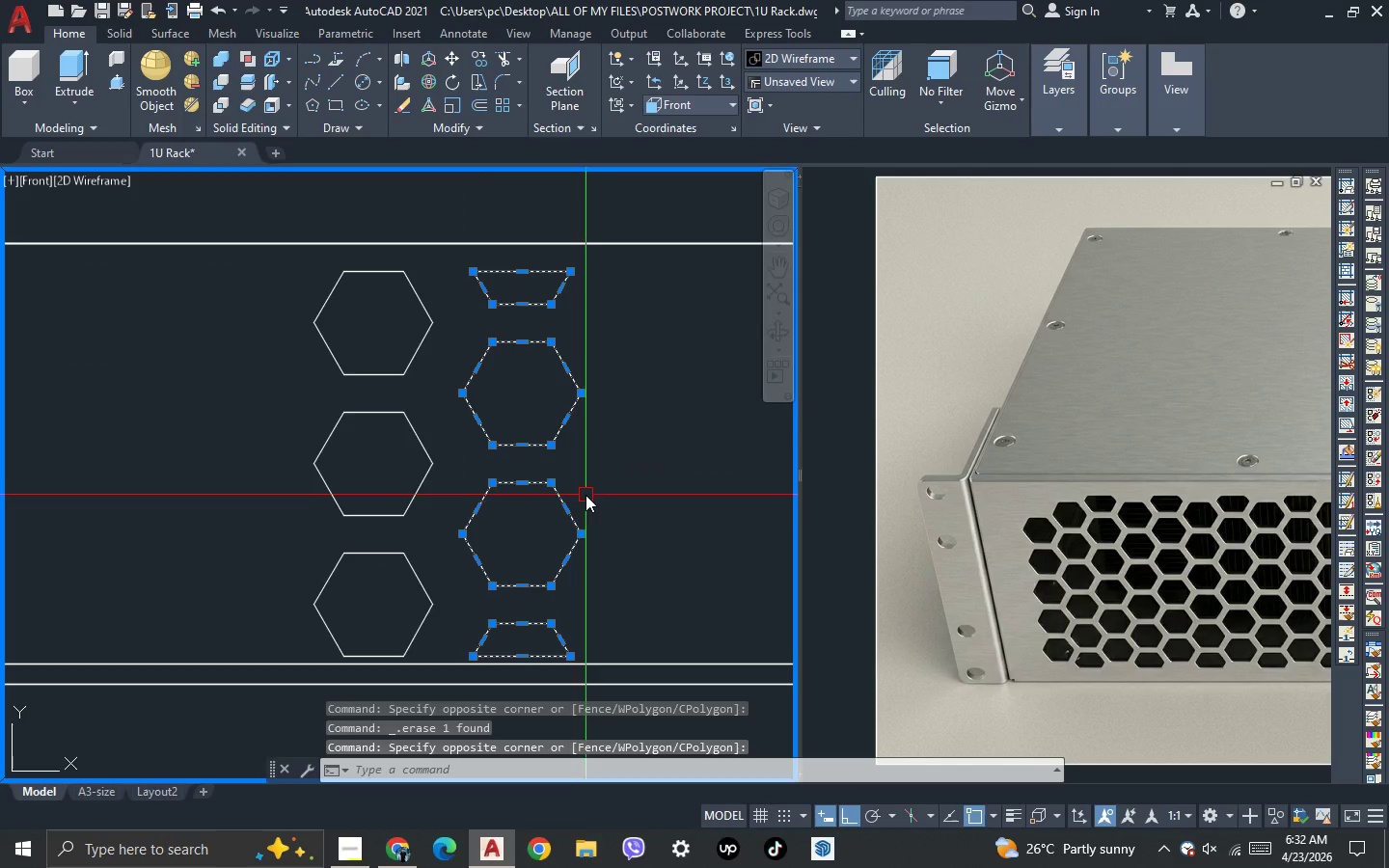 
key(M)
 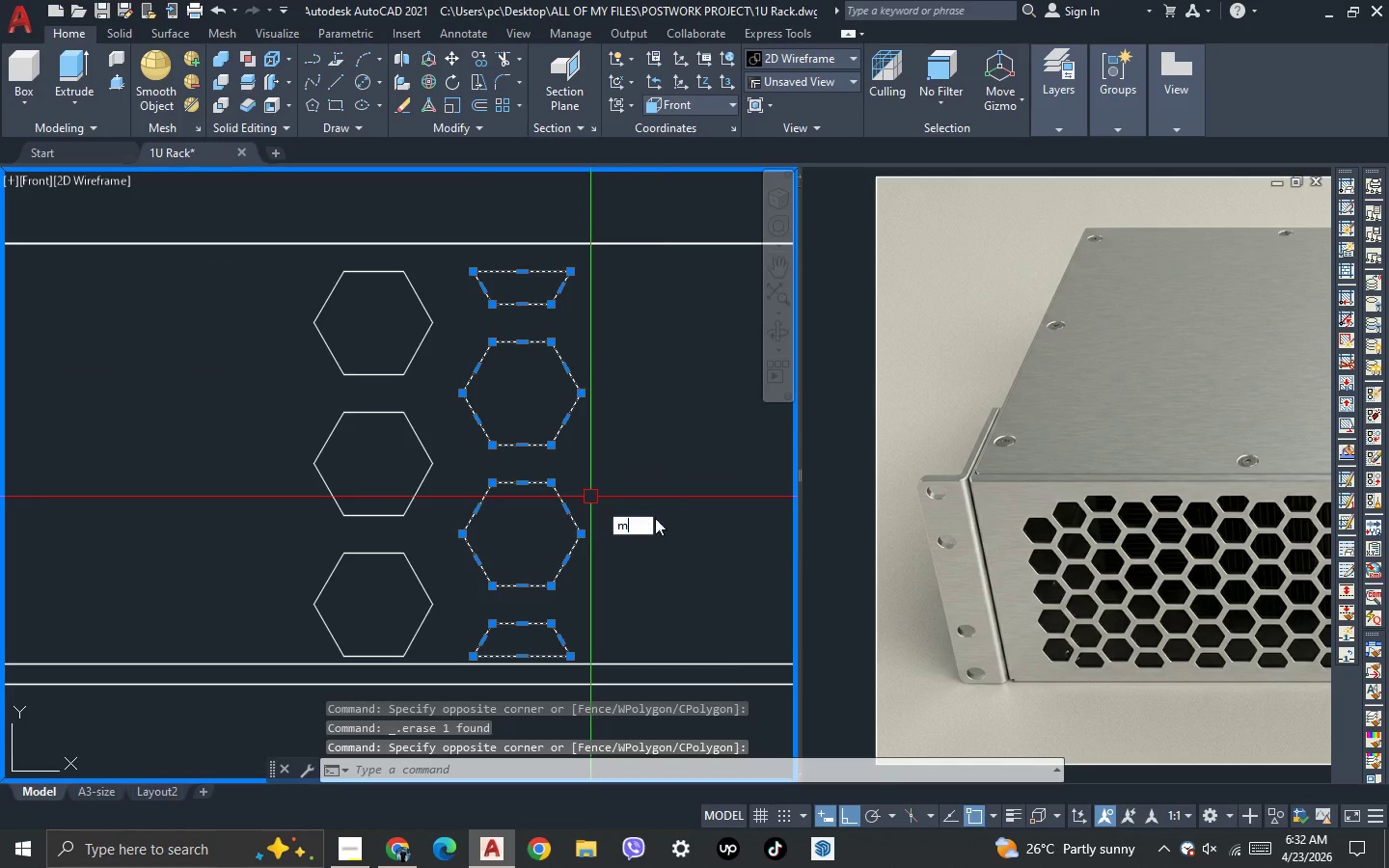 
key(Space)
 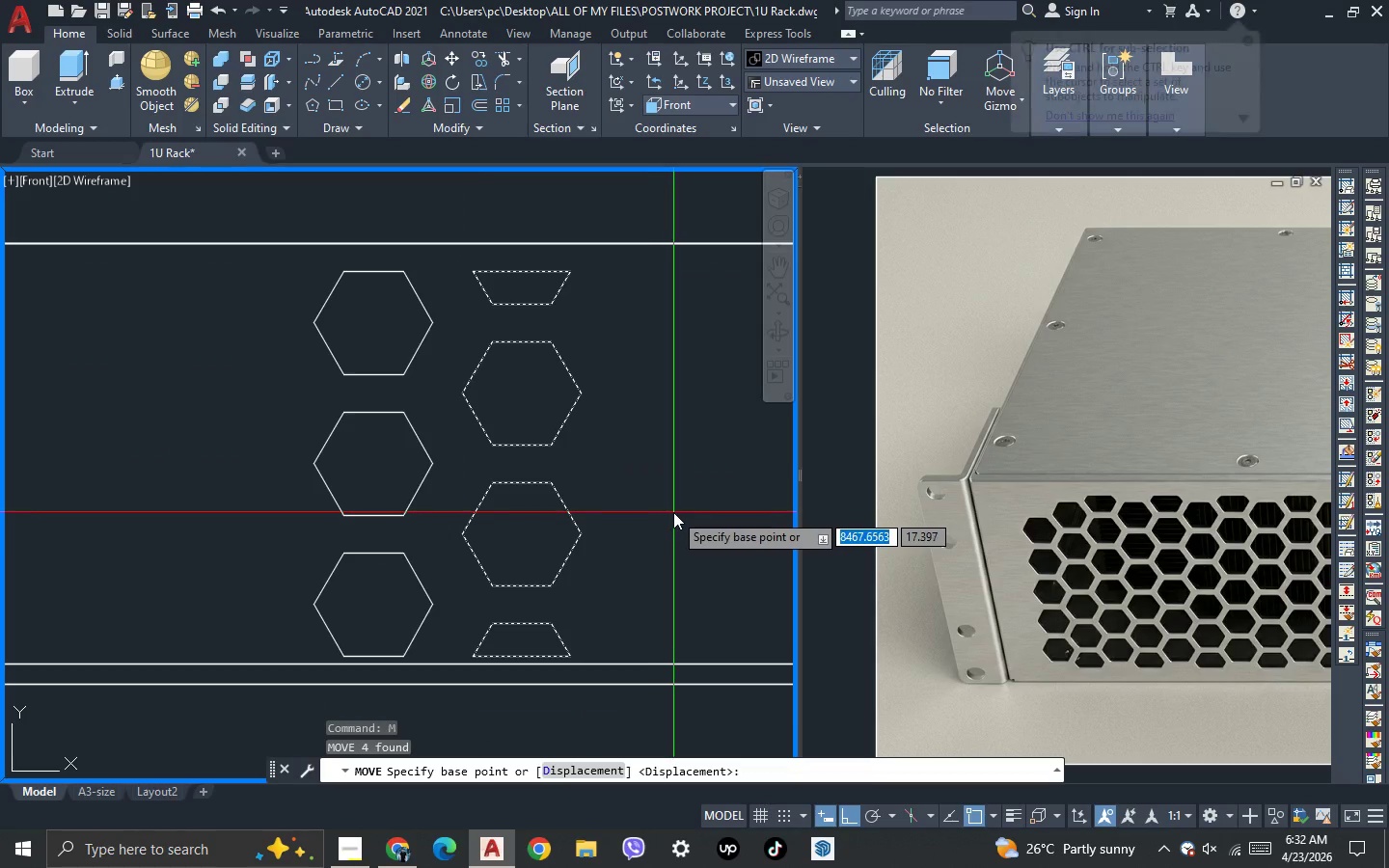 
left_click([673, 512])
 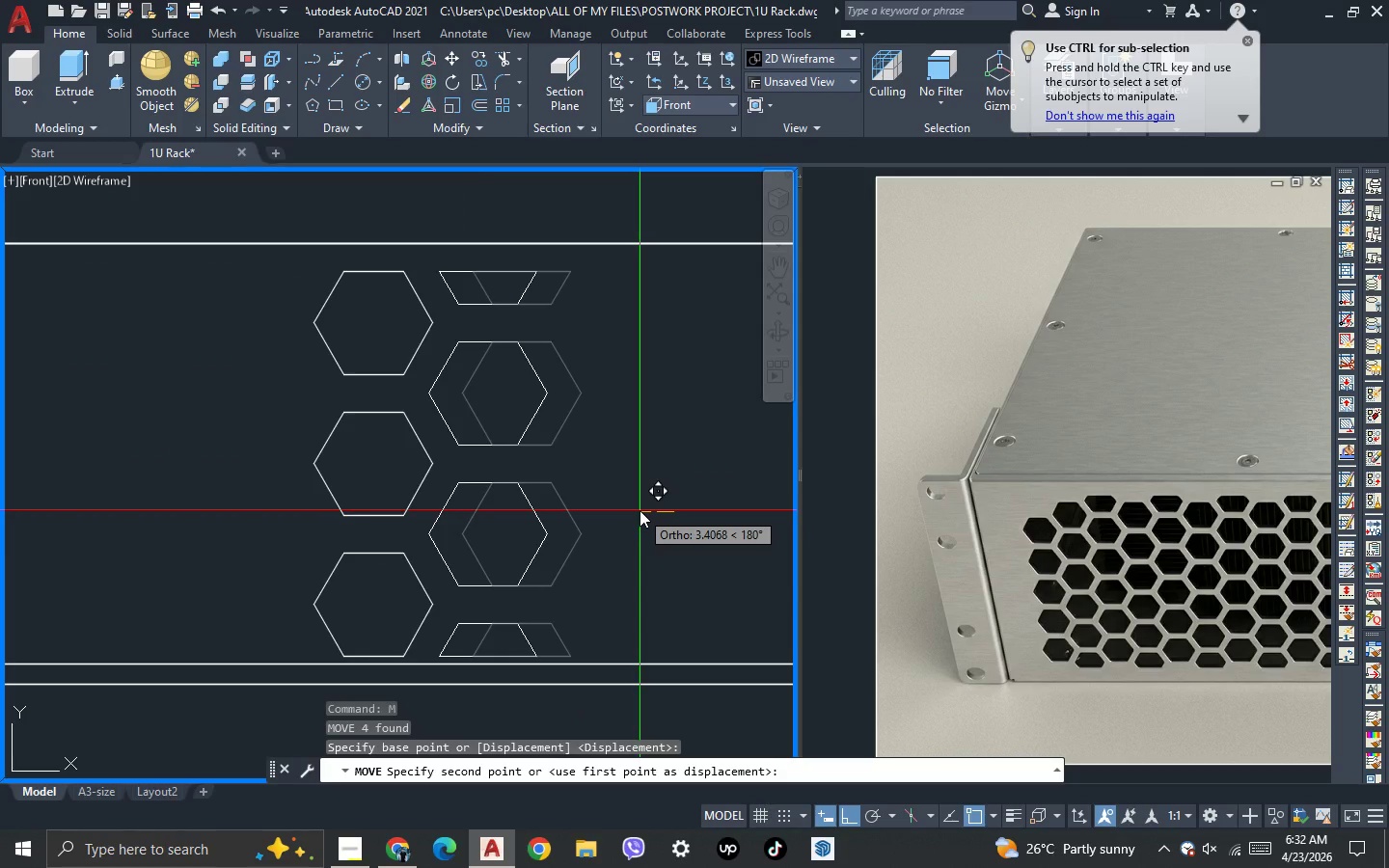 
key(5)
 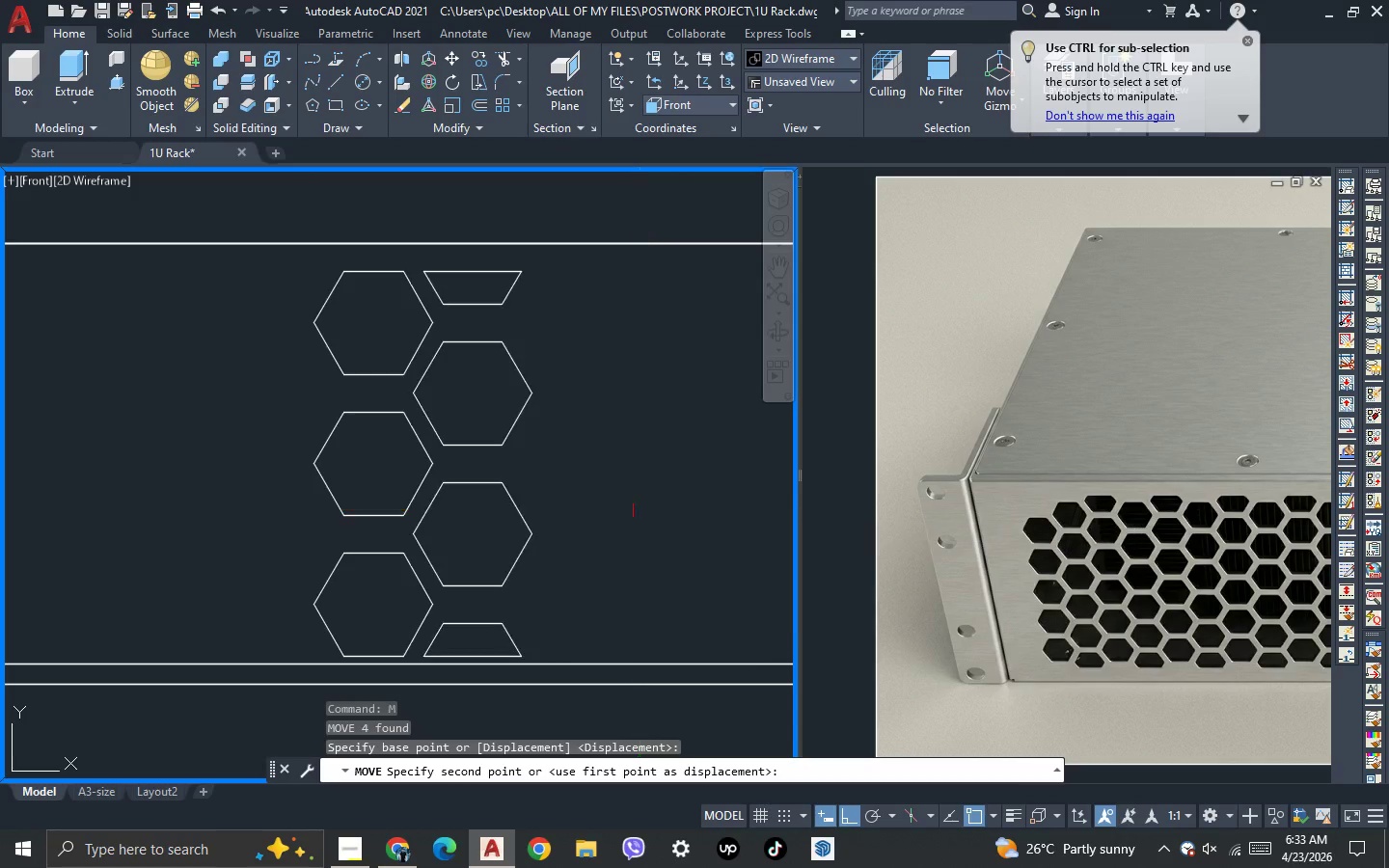 
key(NumpadEnter)
 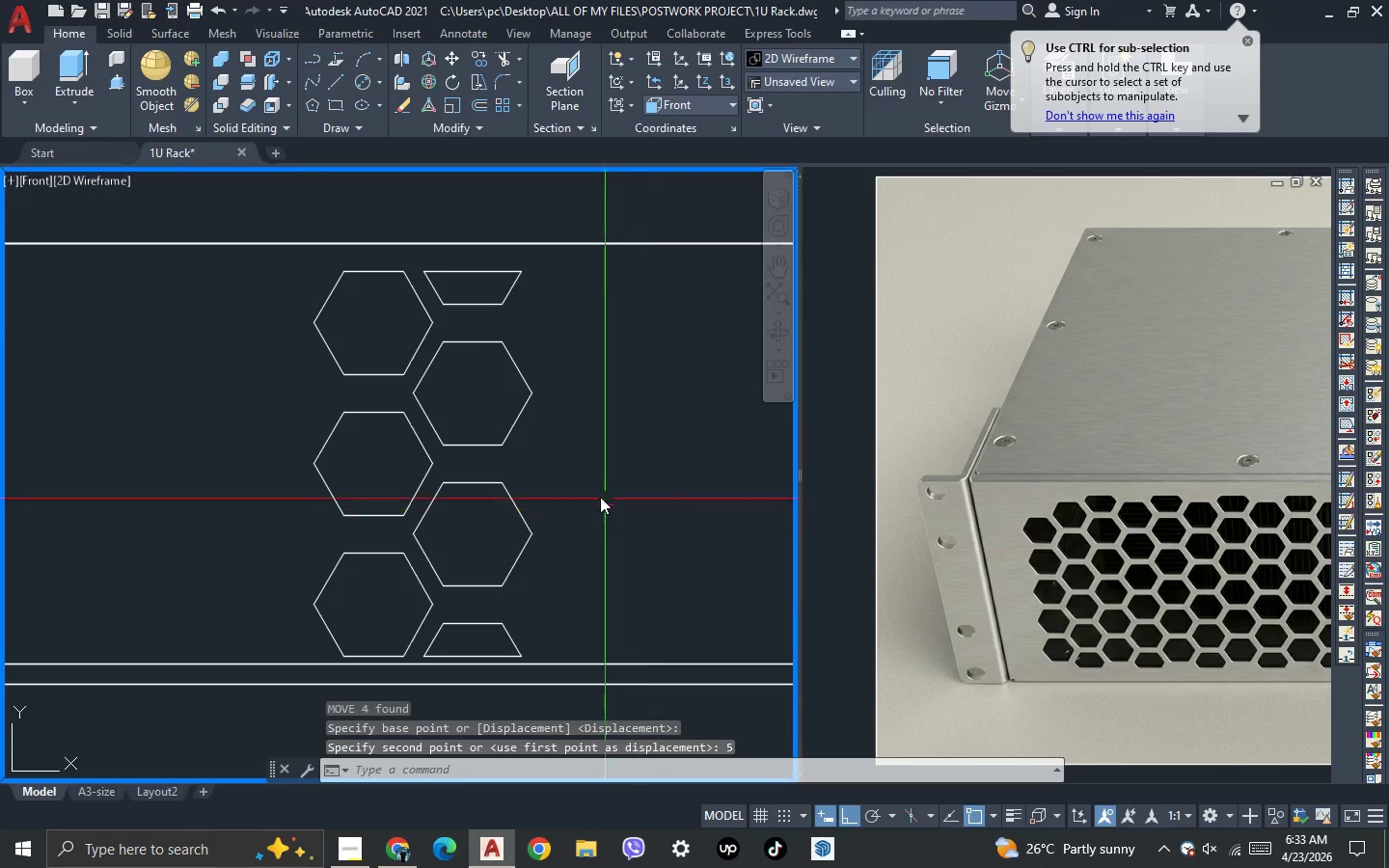 
scroll: coordinate [291, 429], scroll_direction: down, amount: 4.0
 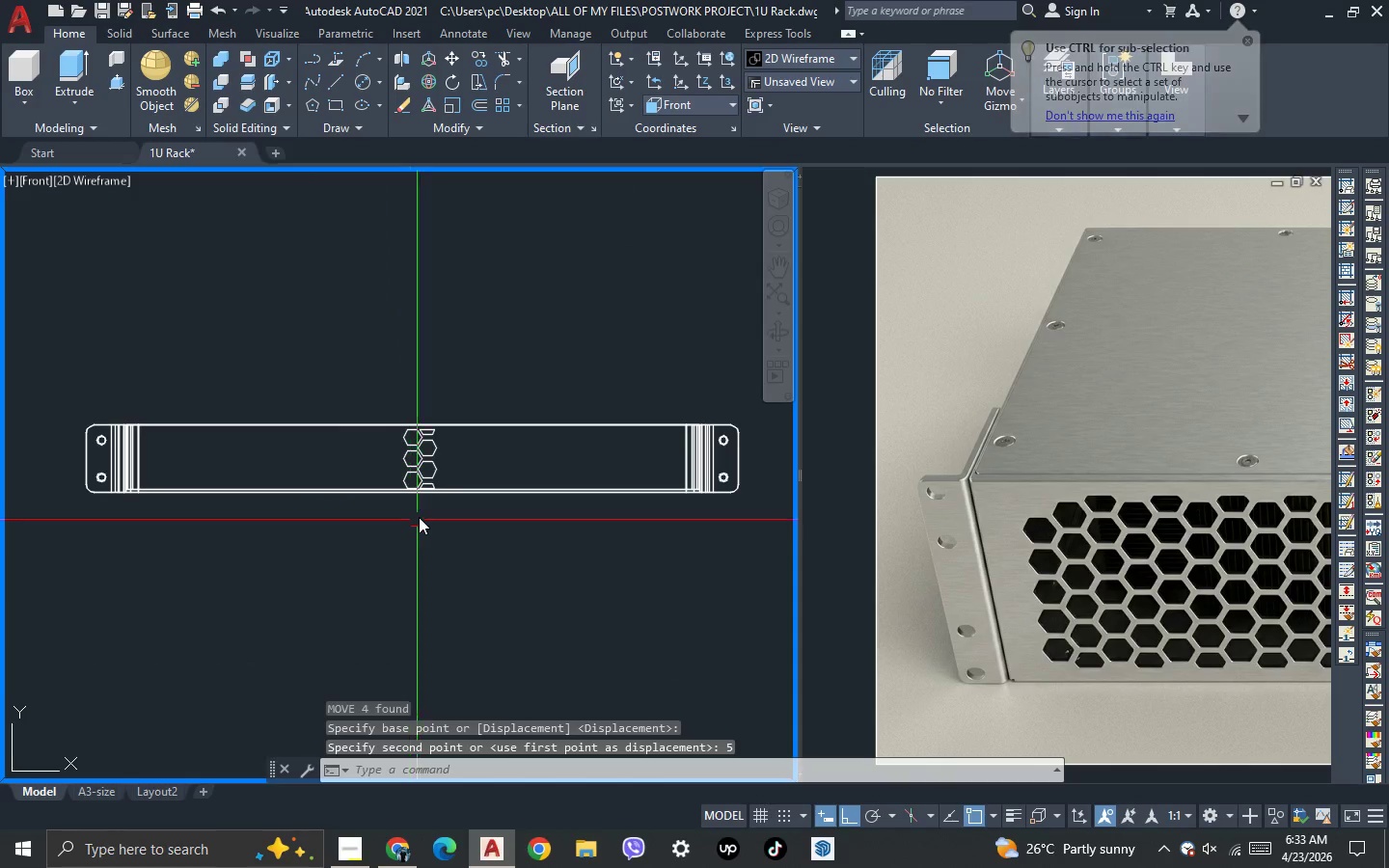 
scroll: coordinate [406, 273], scroll_direction: up, amount: 6.0
 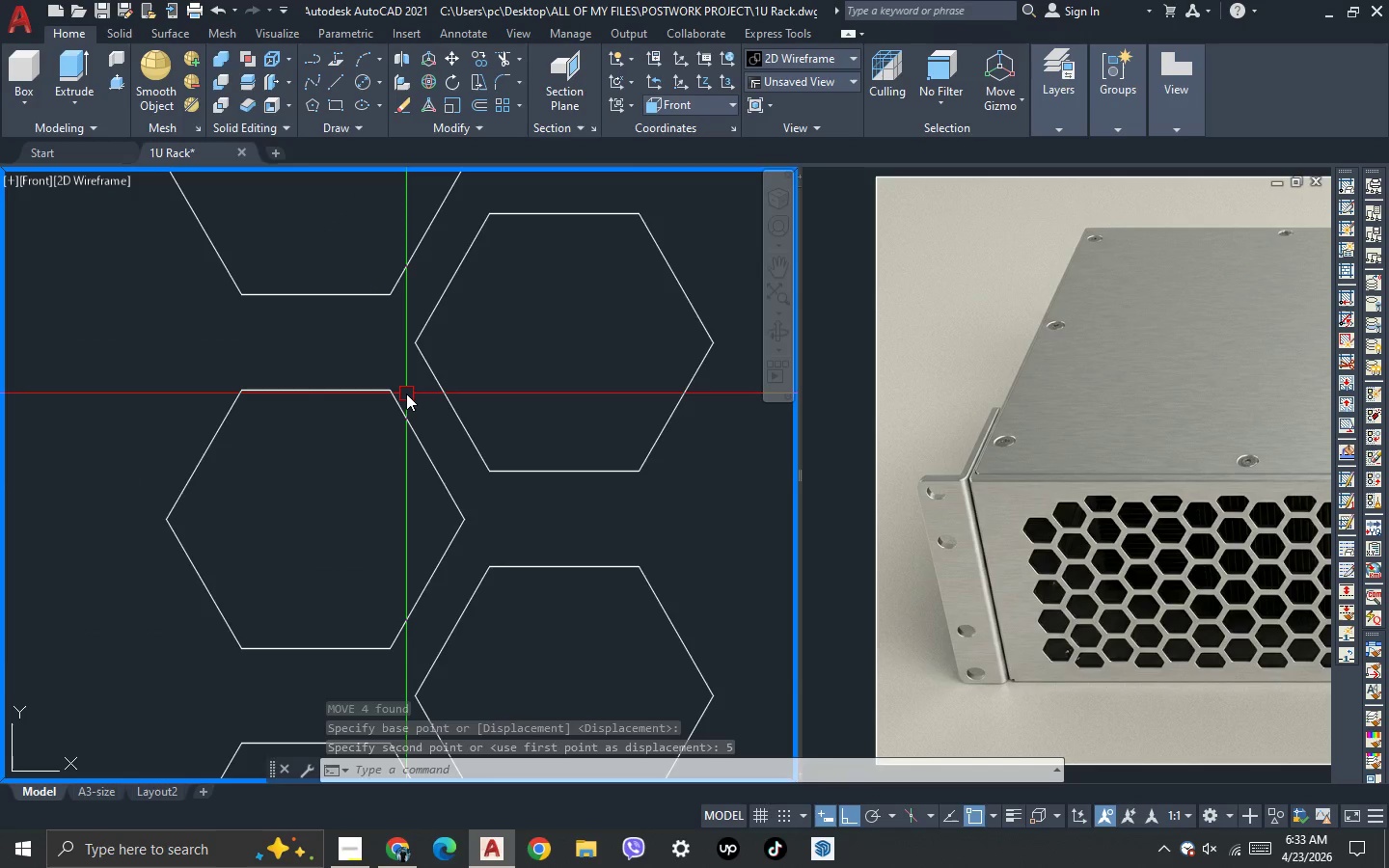 
type(dal)
 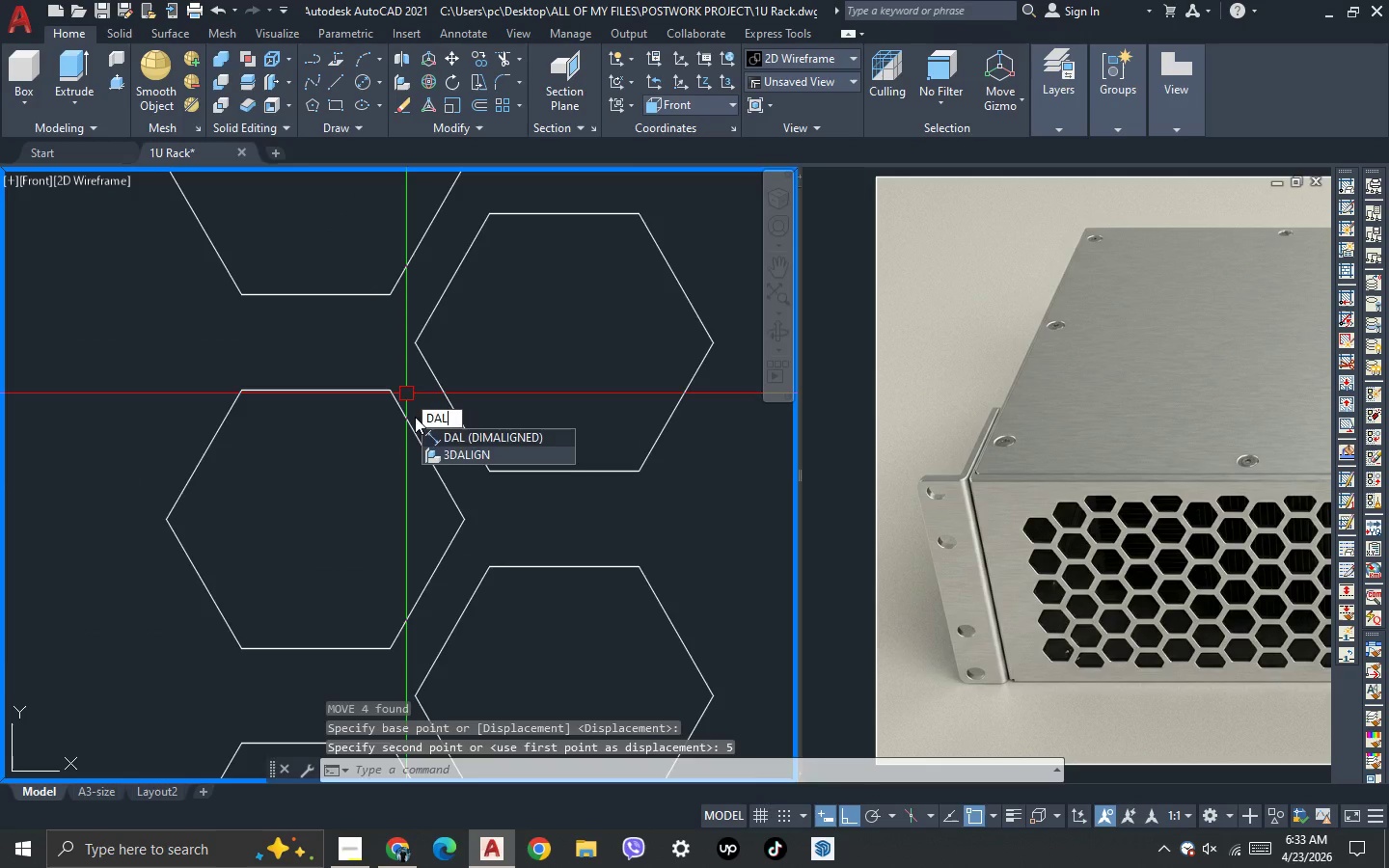 
key(Space)
 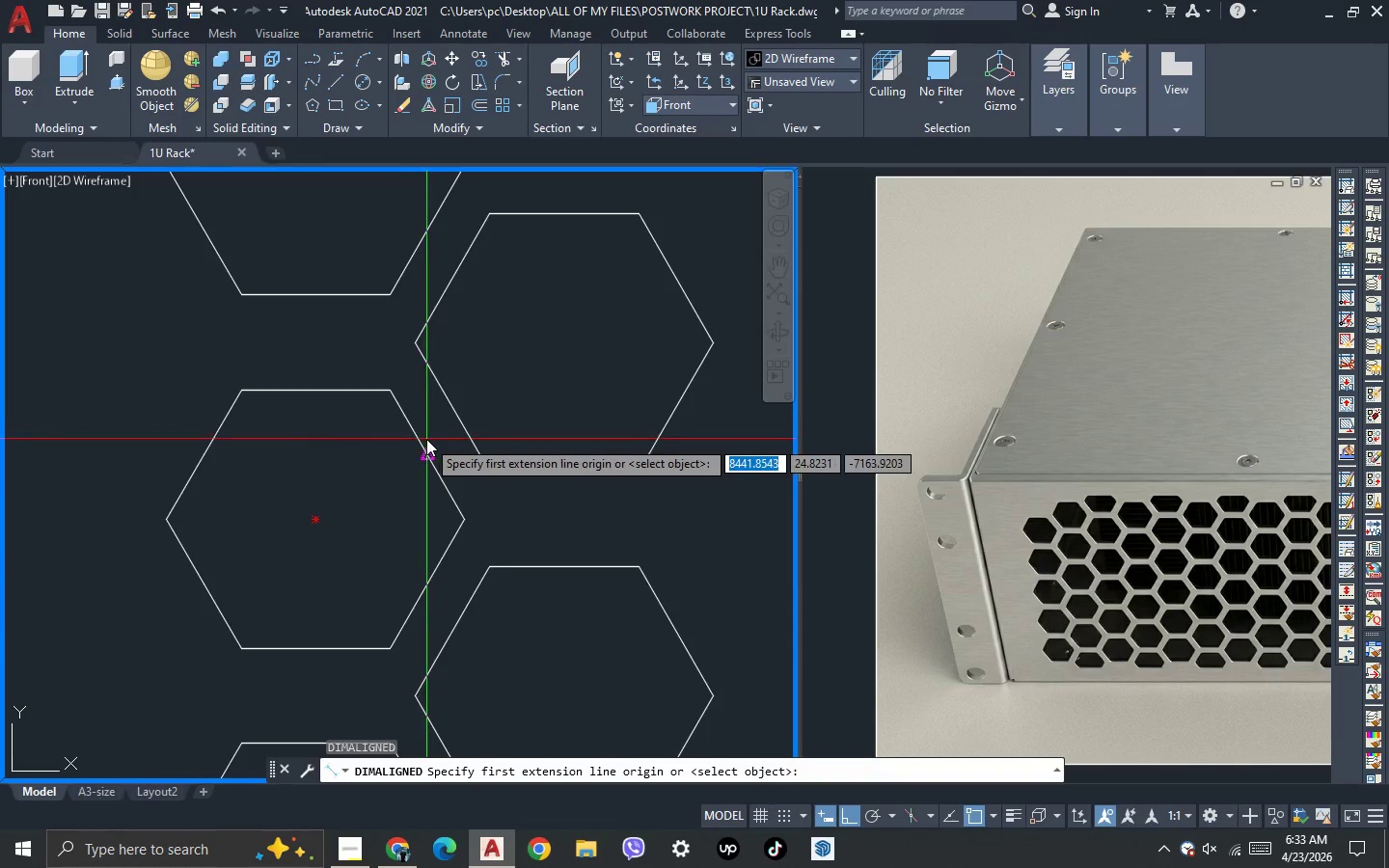 
left_click([426, 439])
 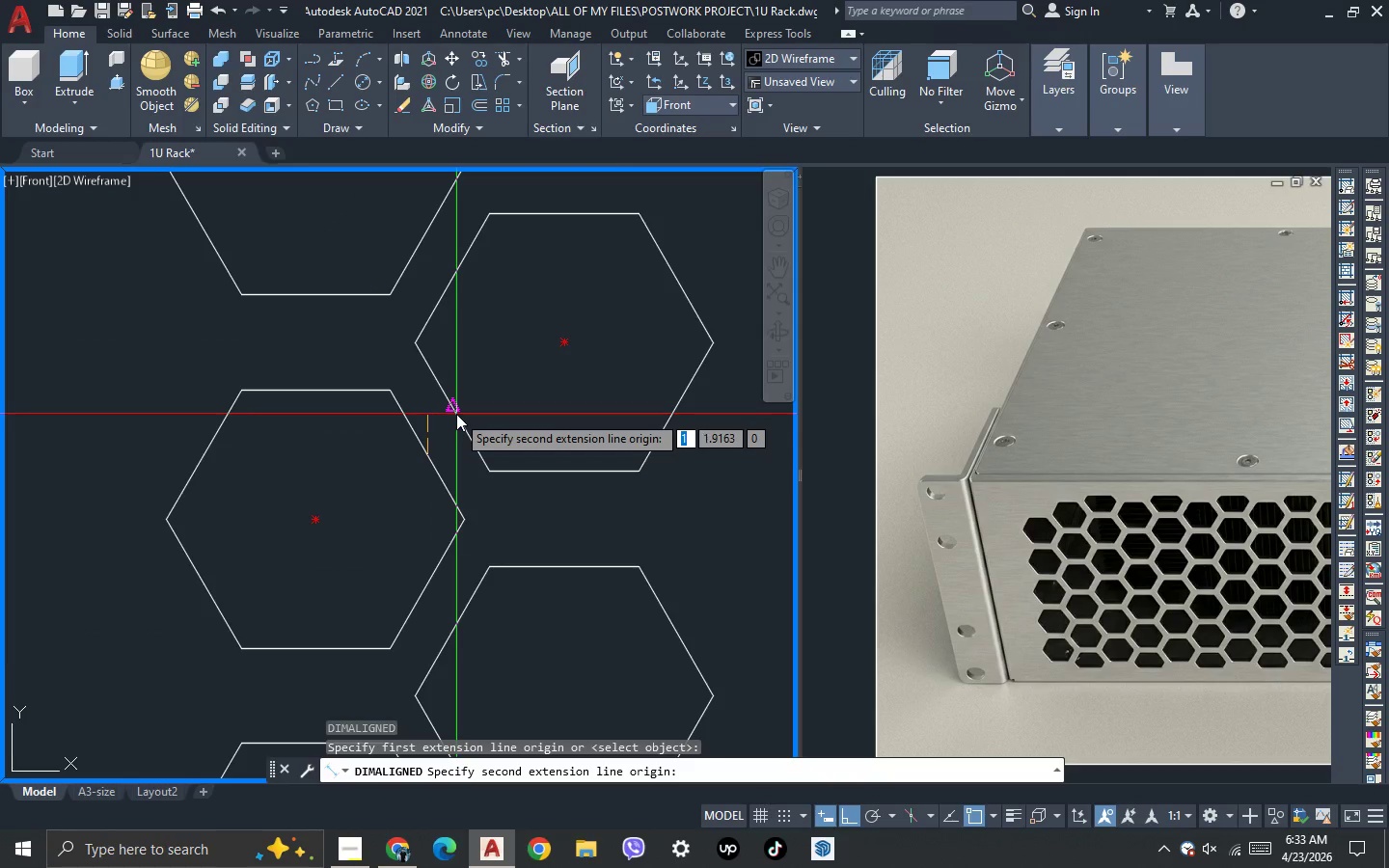 
left_click([456, 414])
 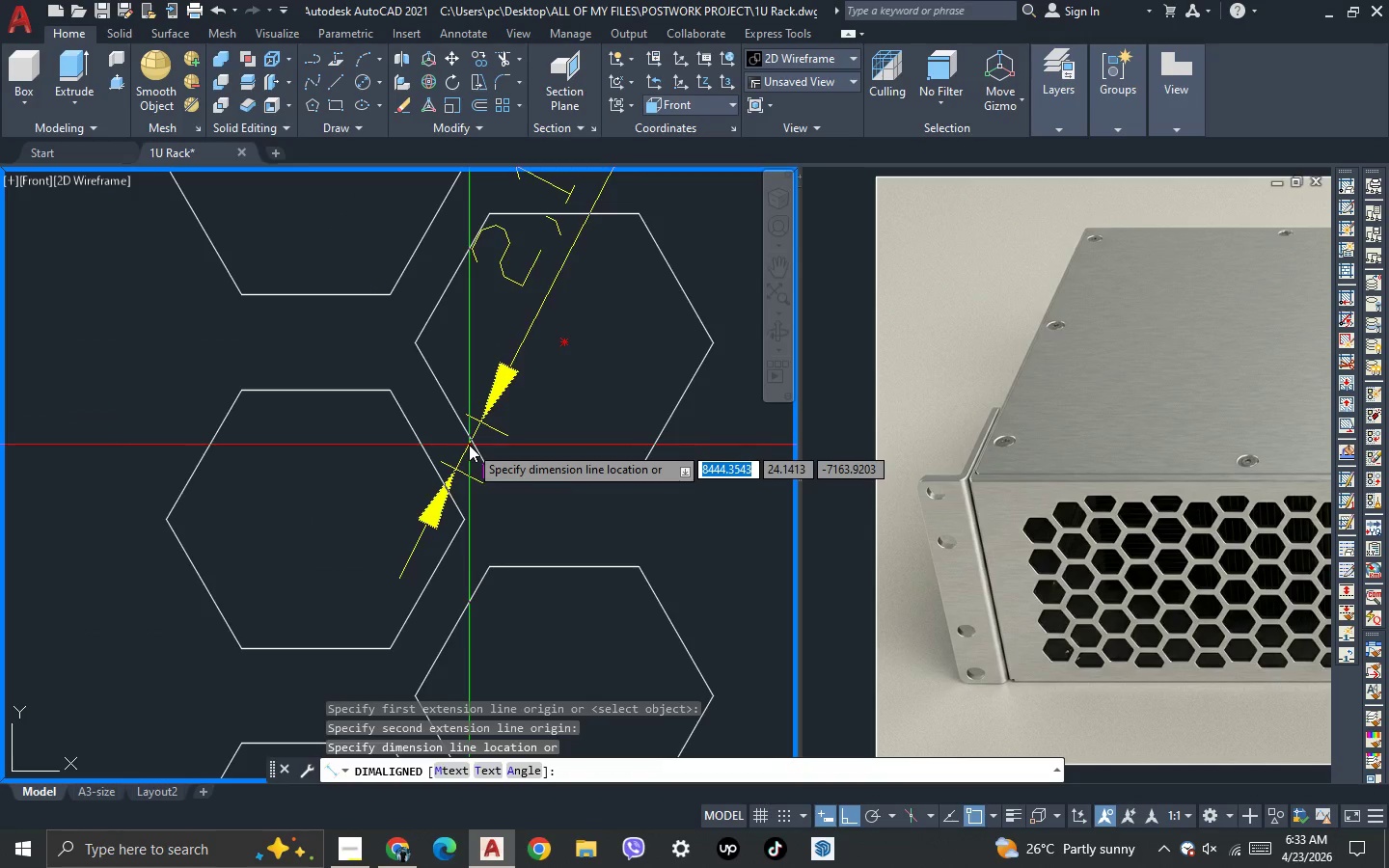 
key(Escape)
 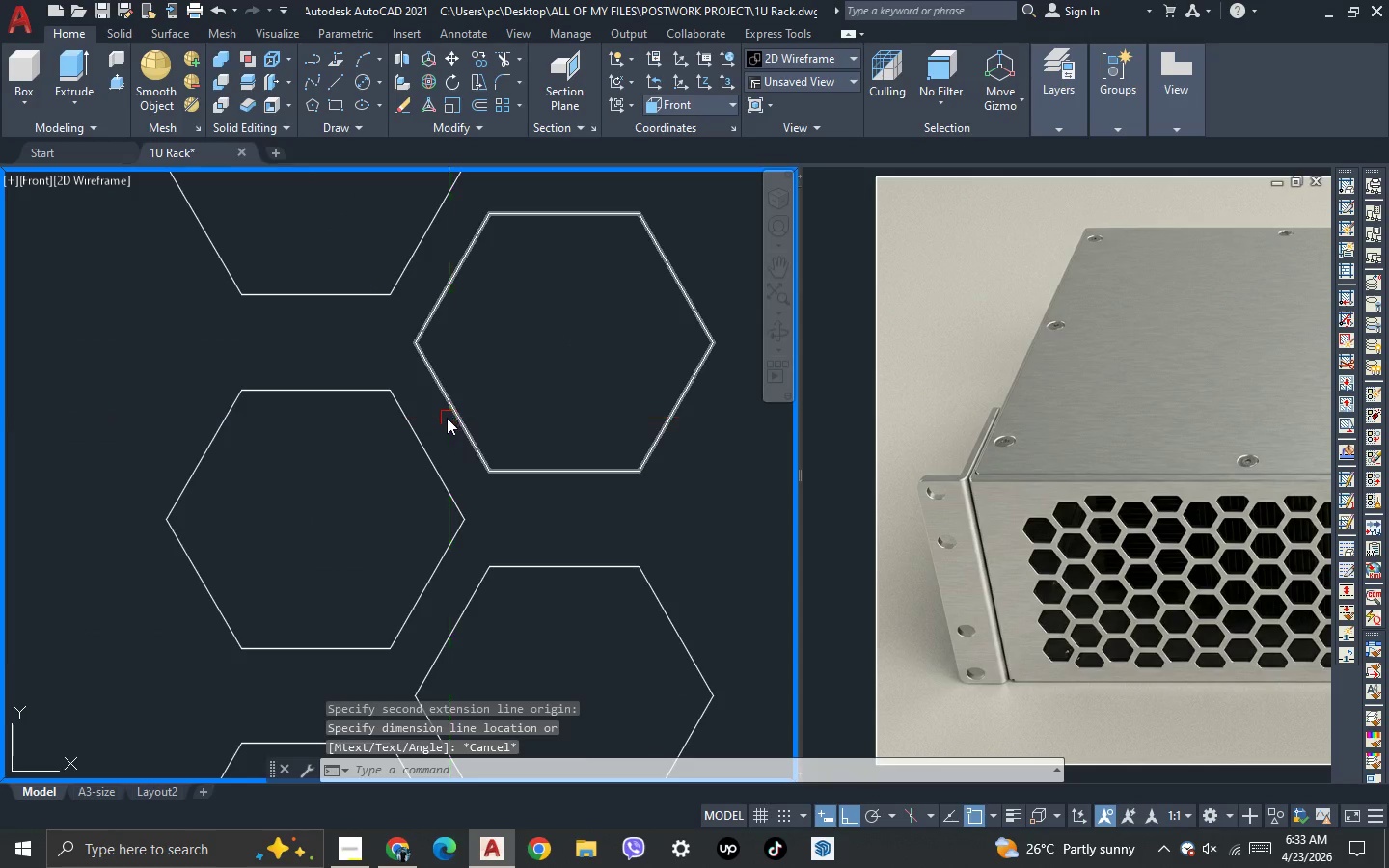 
scroll: coordinate [439, 424], scroll_direction: down, amount: 3.0
 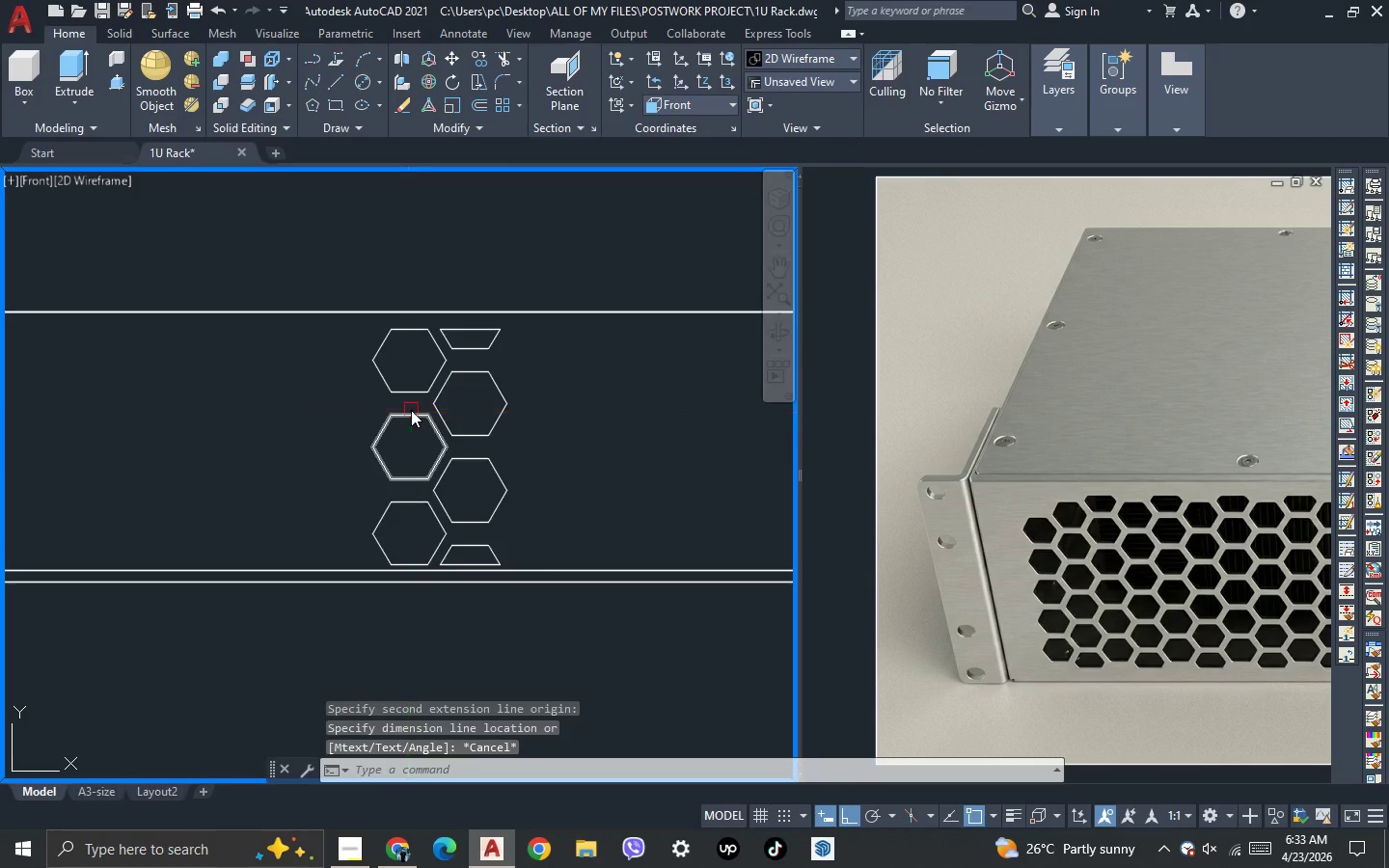 
scroll: coordinate [412, 409], scroll_direction: up, amount: 2.0
 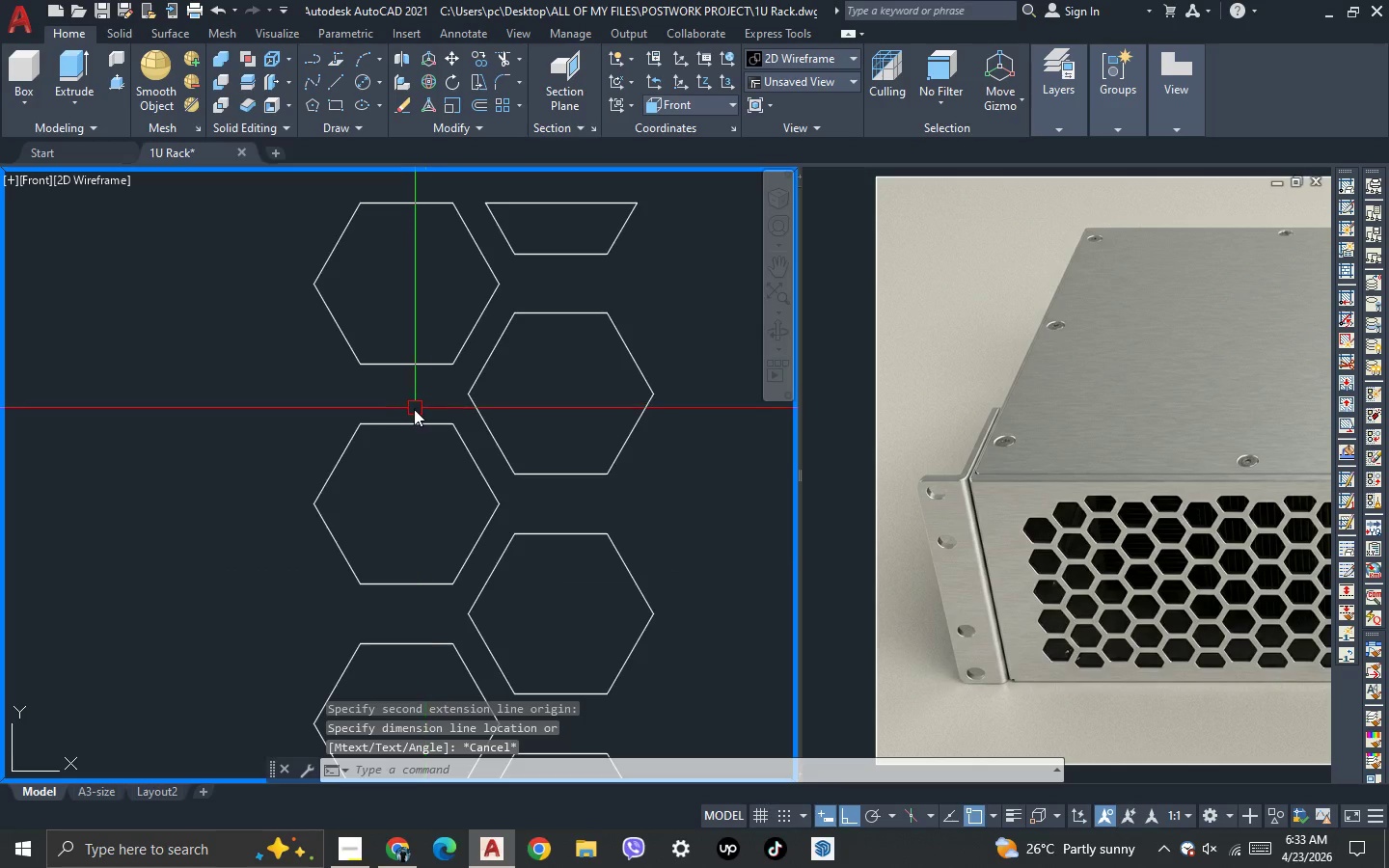 
scroll: coordinate [250, 408], scroll_direction: down, amount: 5.0
 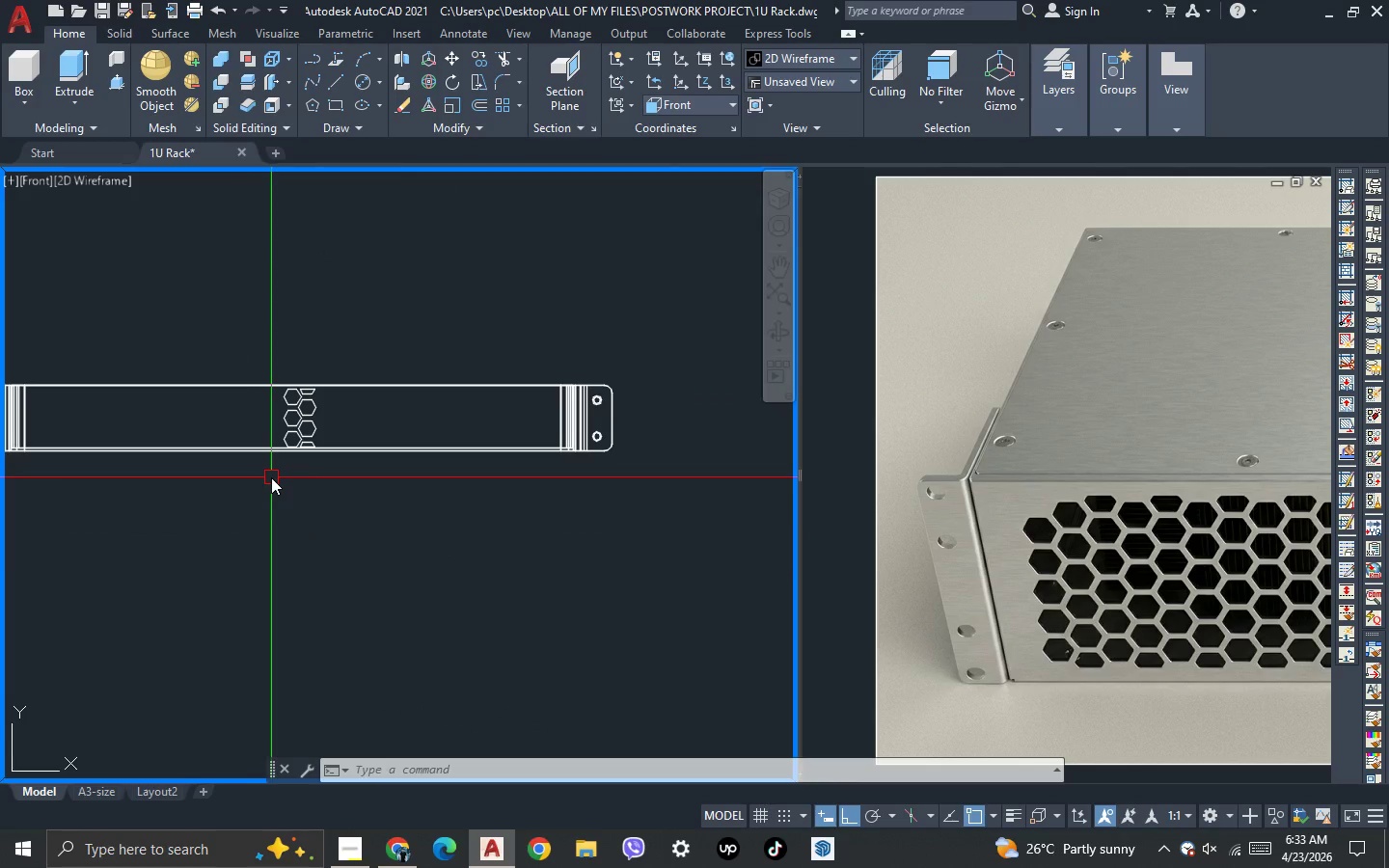 
scroll: coordinate [211, 457], scroll_direction: up, amount: 7.0
 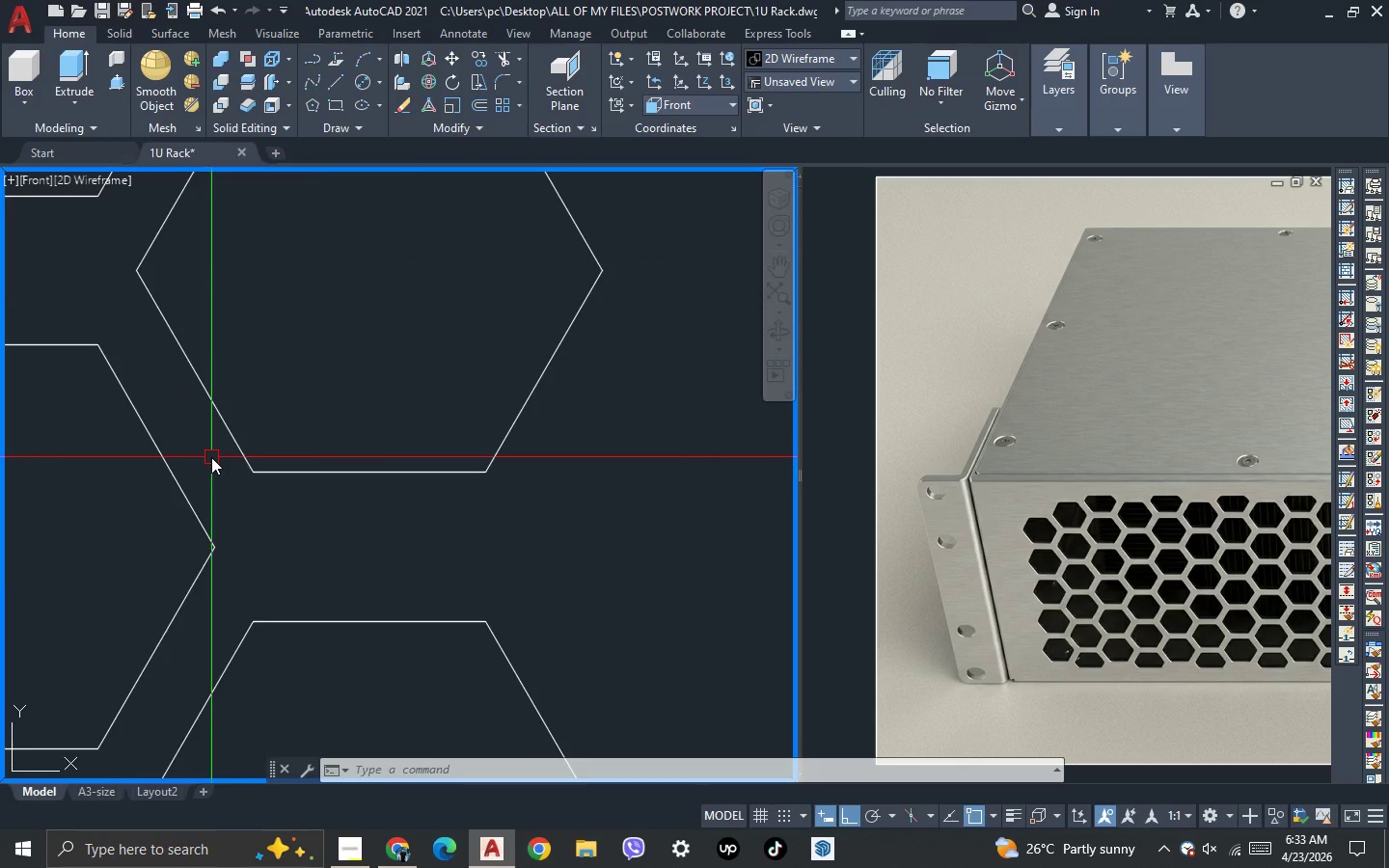 
key(L)
 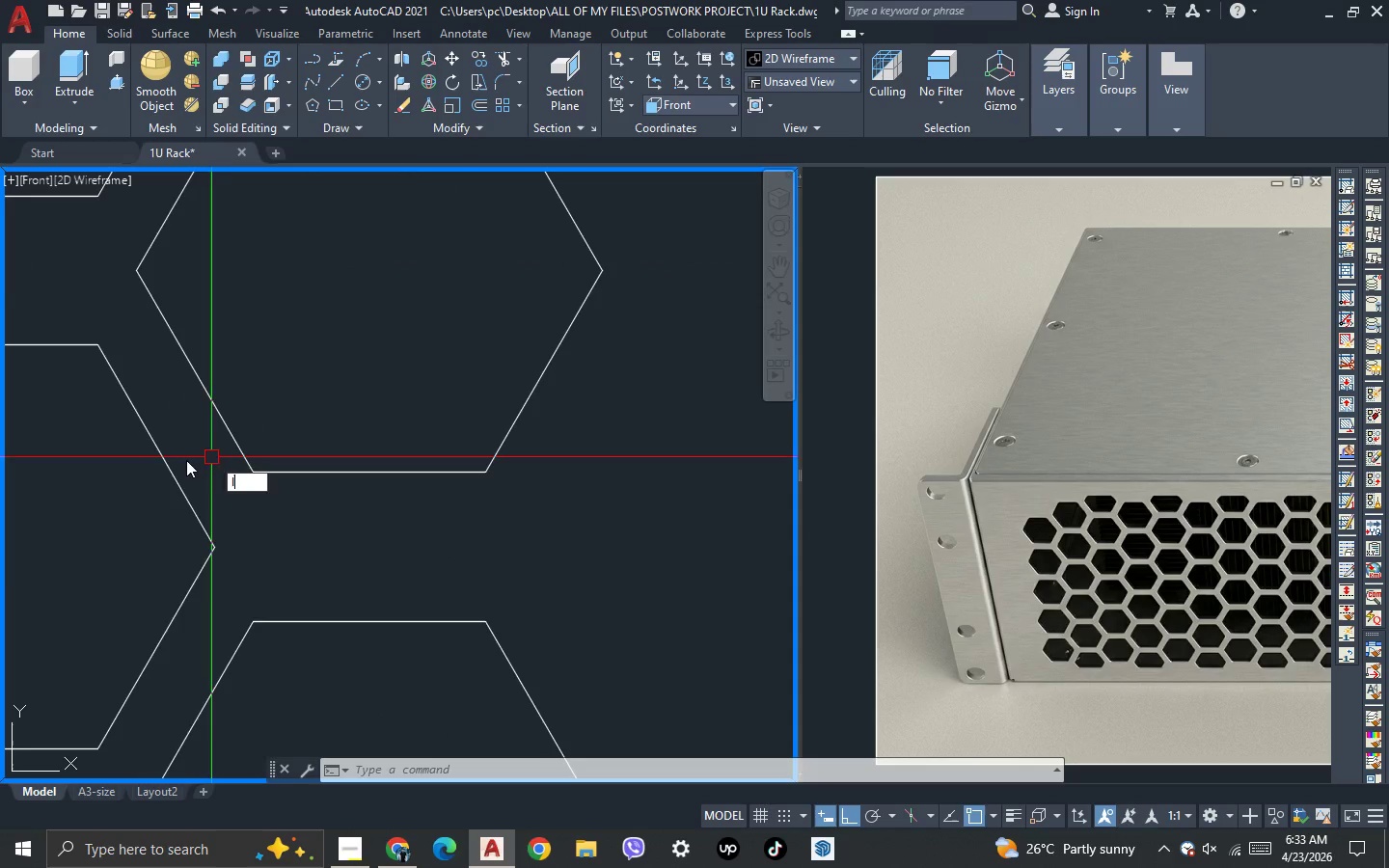 
key(Space)
 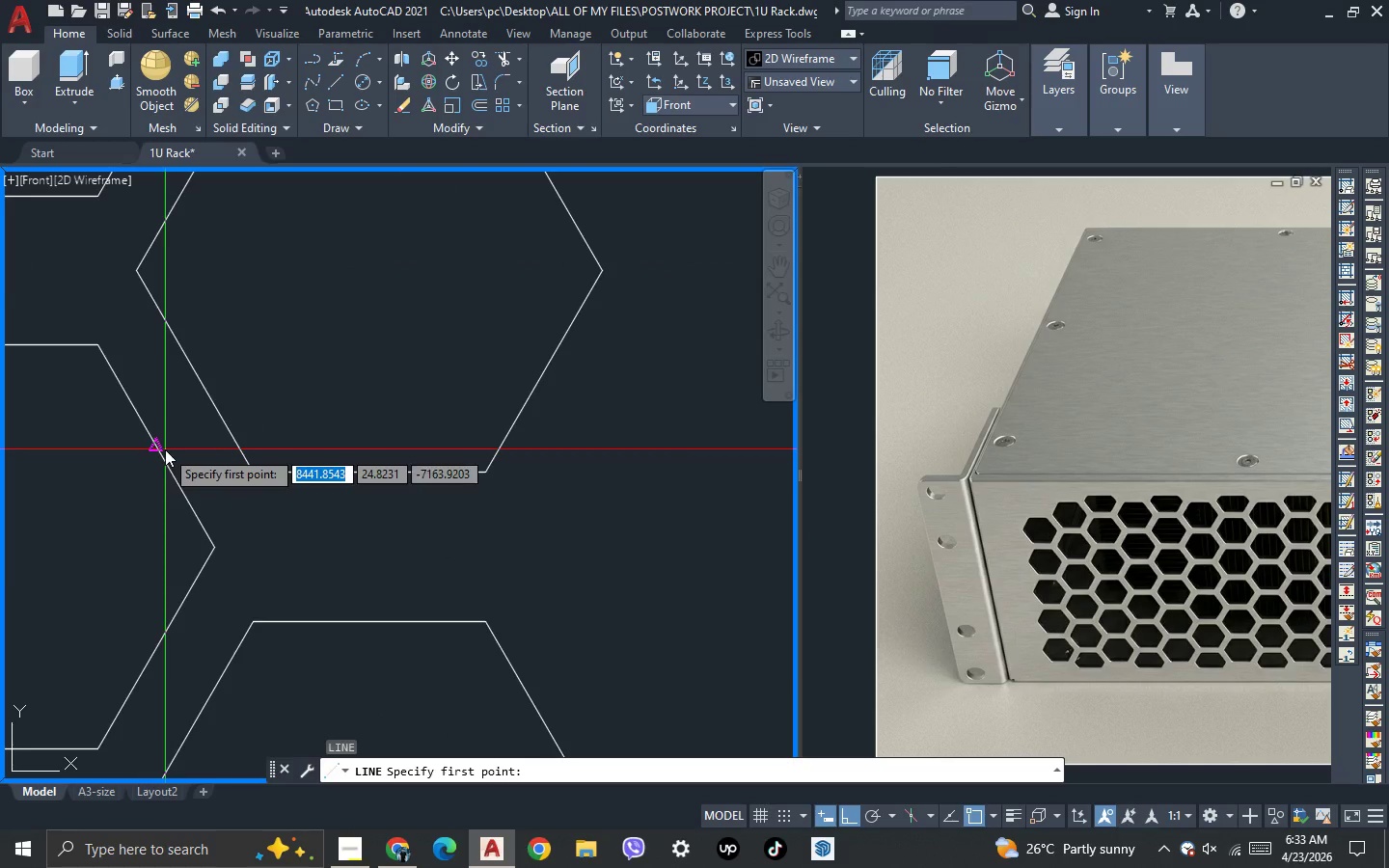 
left_click([165, 449])
 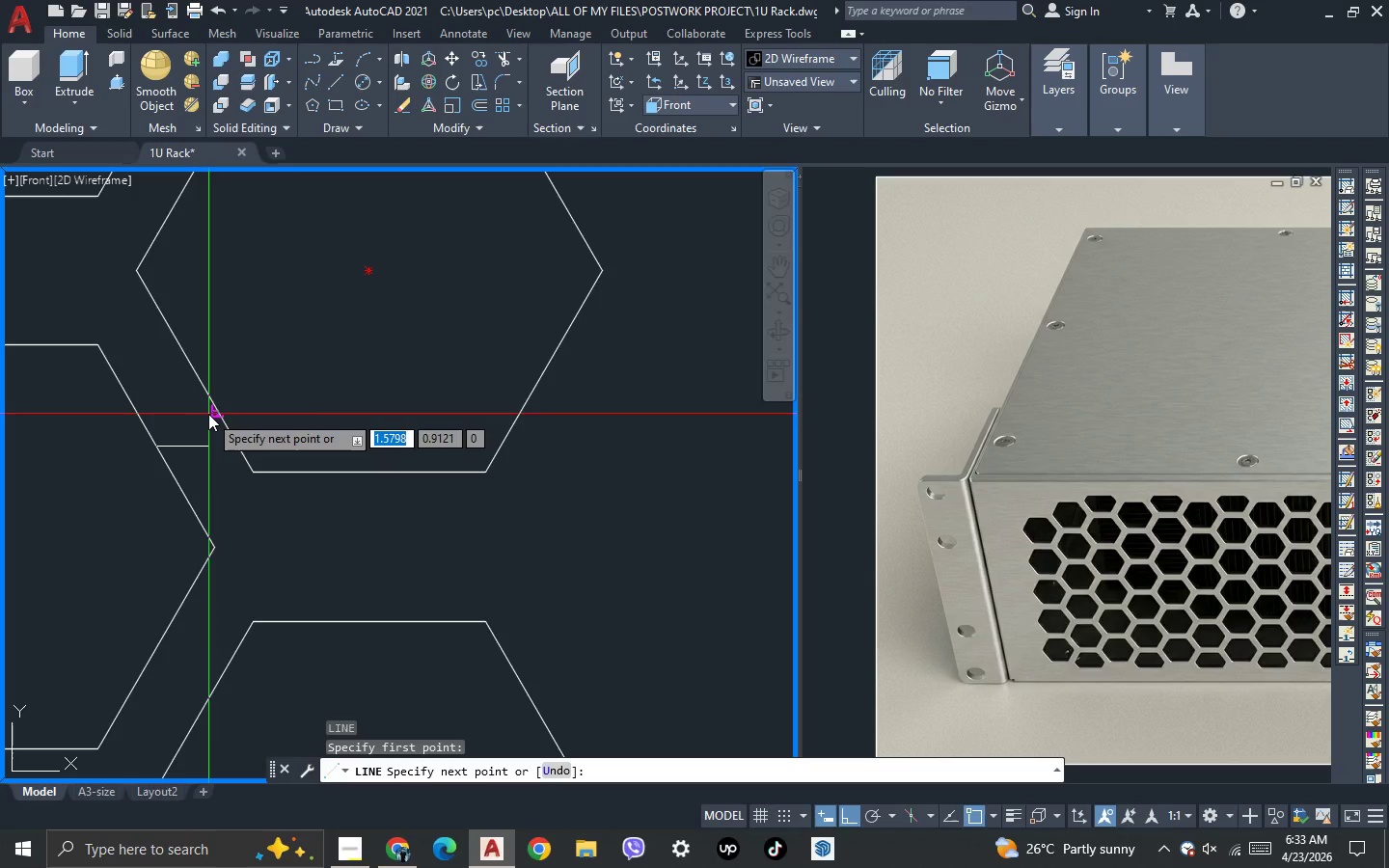 
left_click([208, 414])
 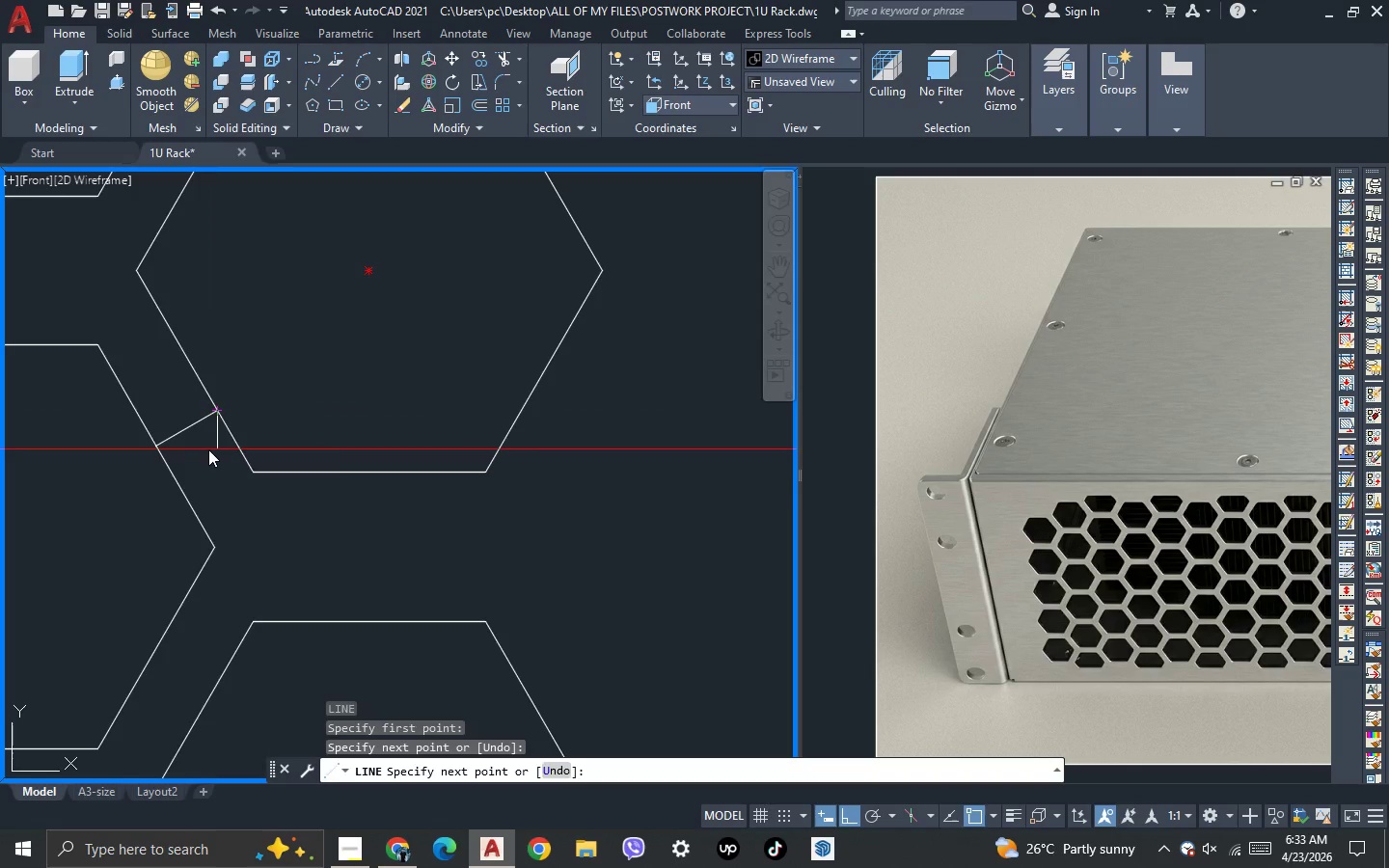 
type( dal )
 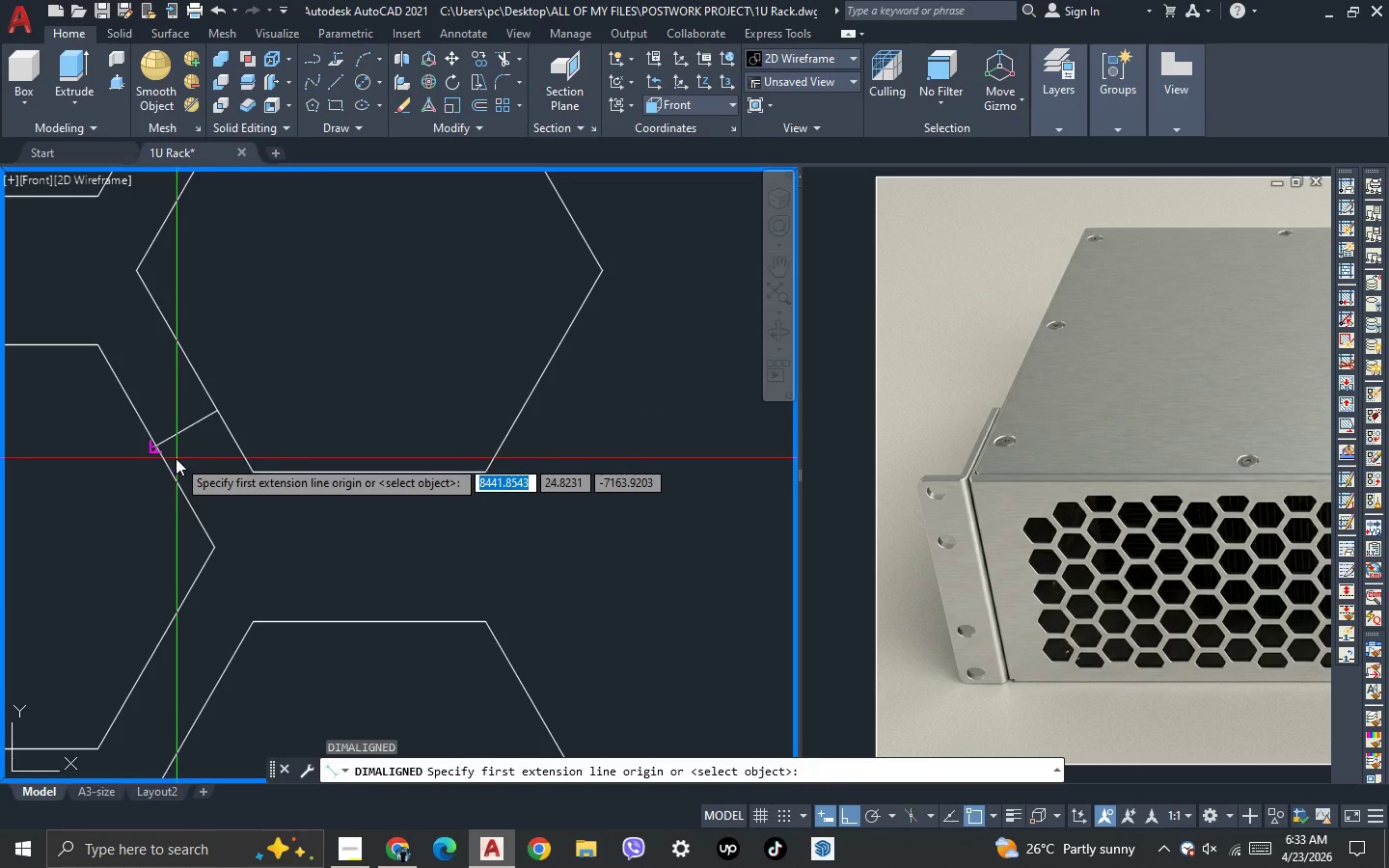 
left_click([174, 456])
 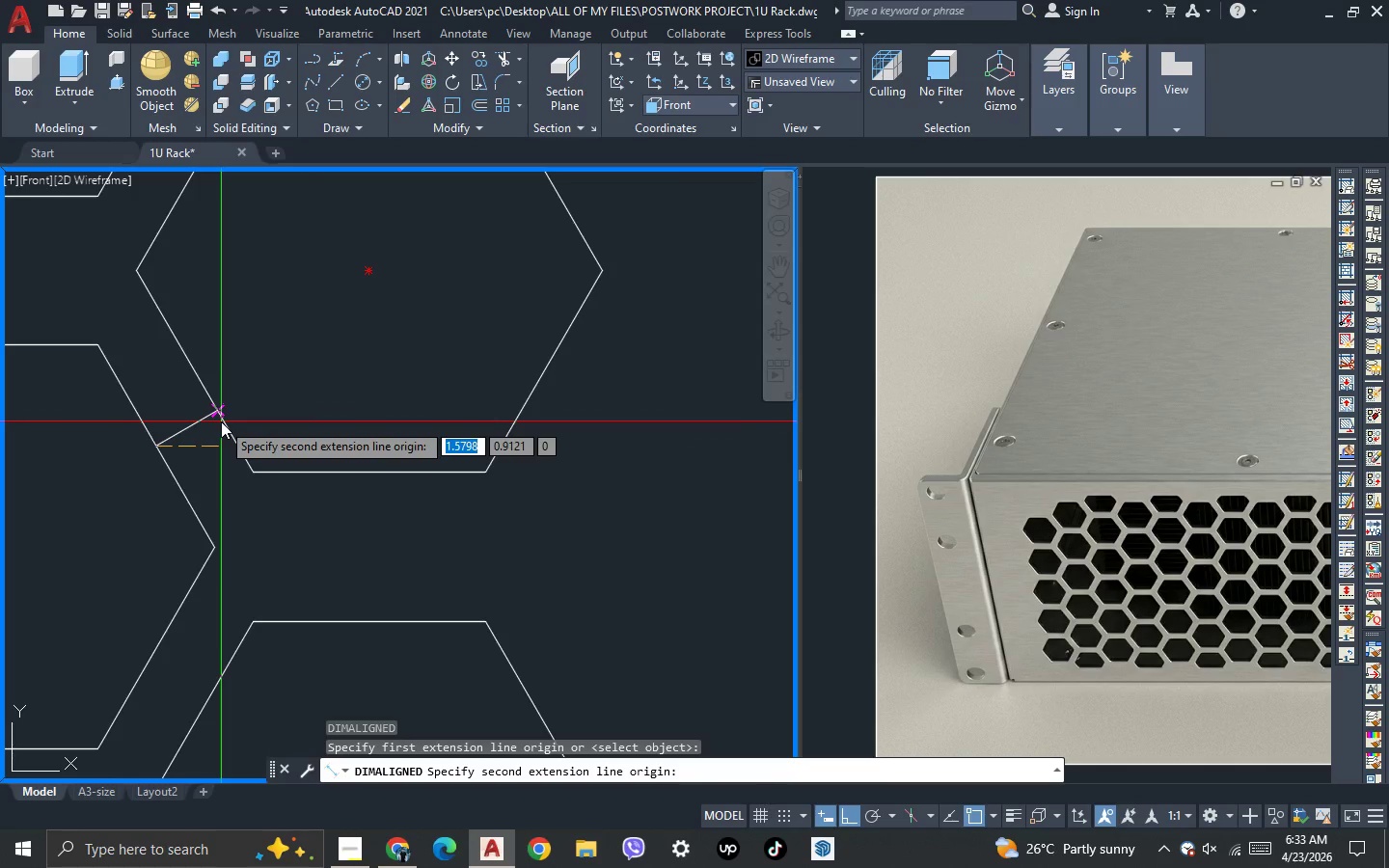 
left_click([221, 421])
 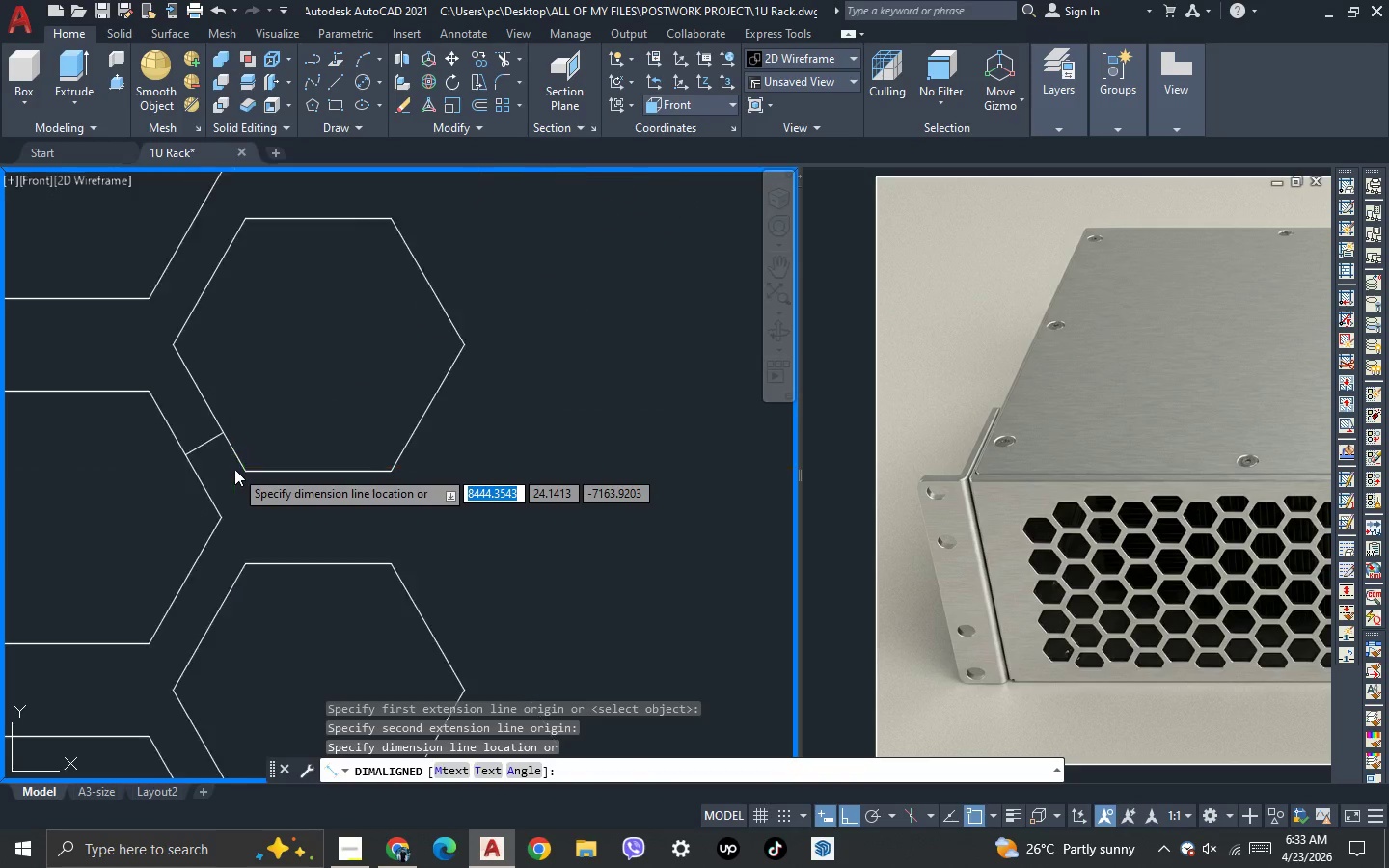 
scroll: coordinate [234, 469], scroll_direction: down, amount: 3.0
 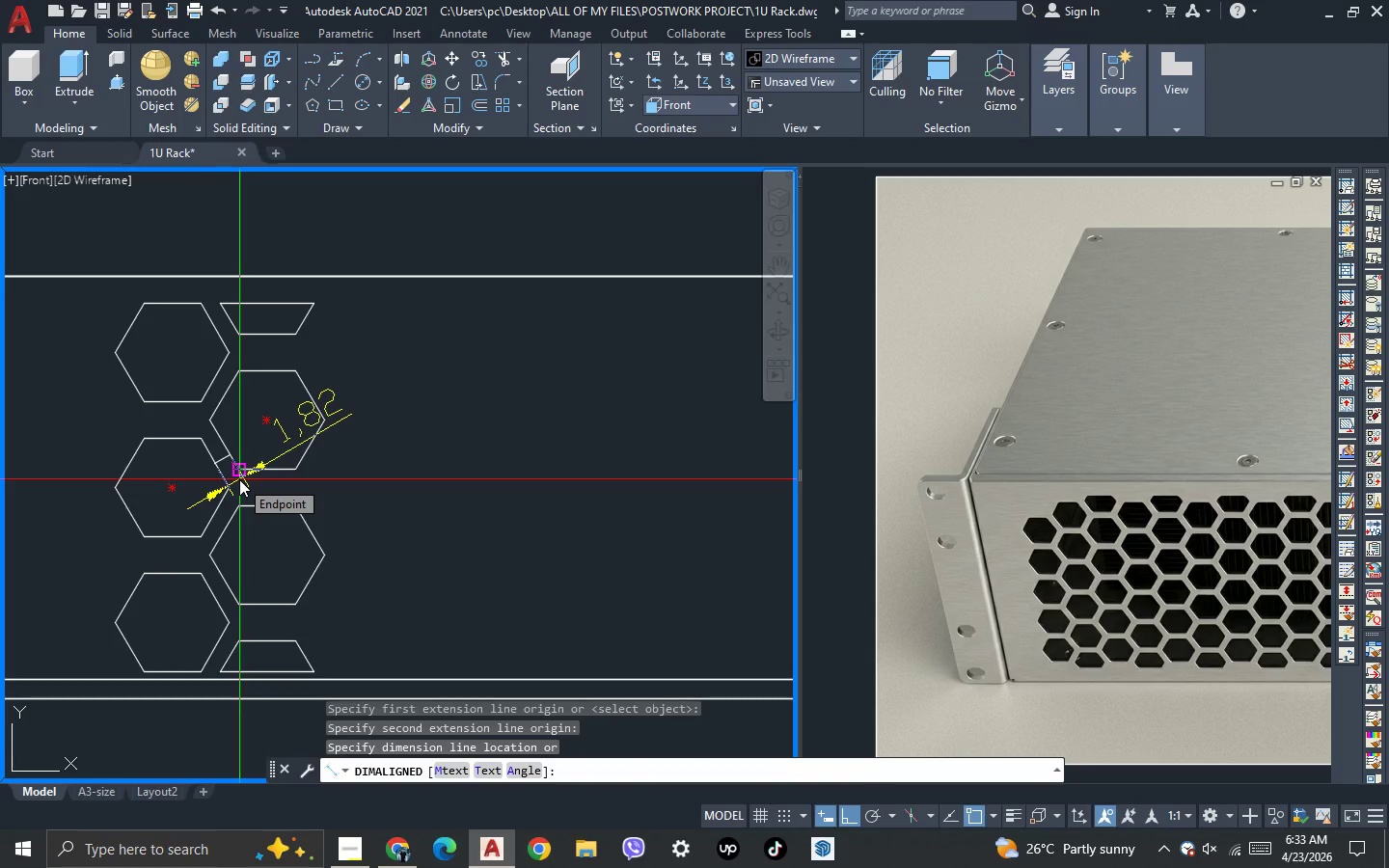 
wait(7.69)
 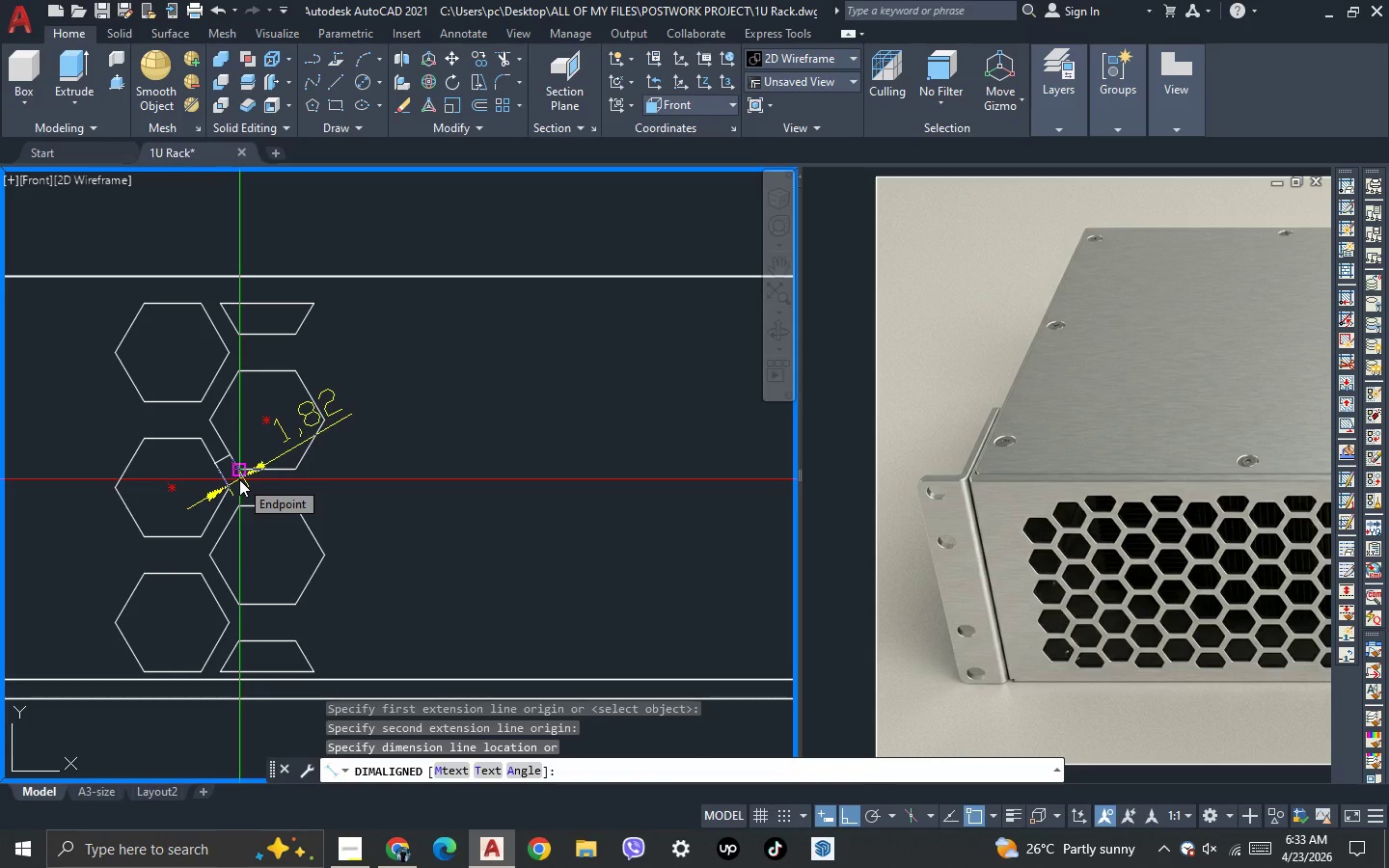 
key(Escape)
 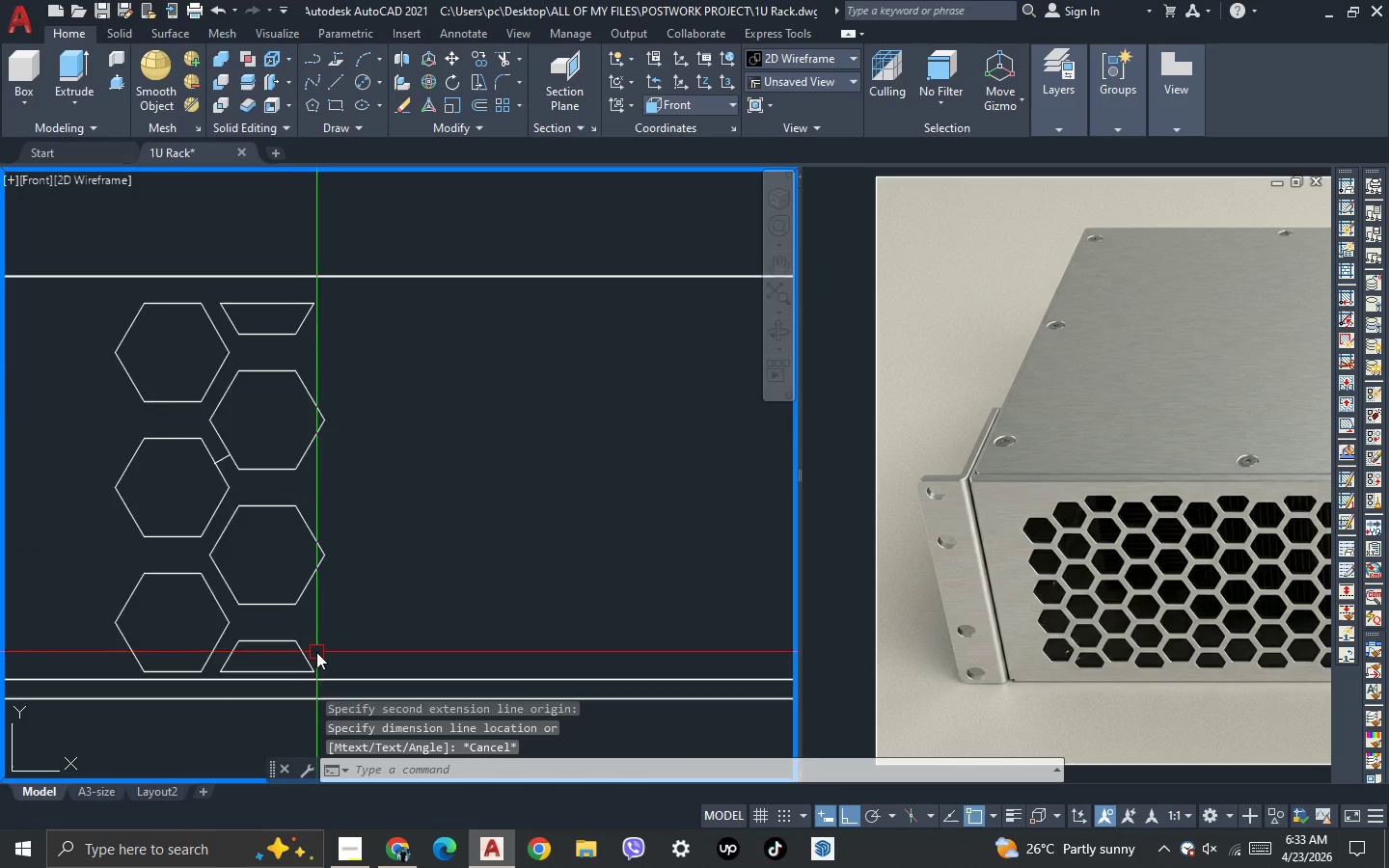 
scroll: coordinate [324, 680], scroll_direction: up, amount: 3.0
 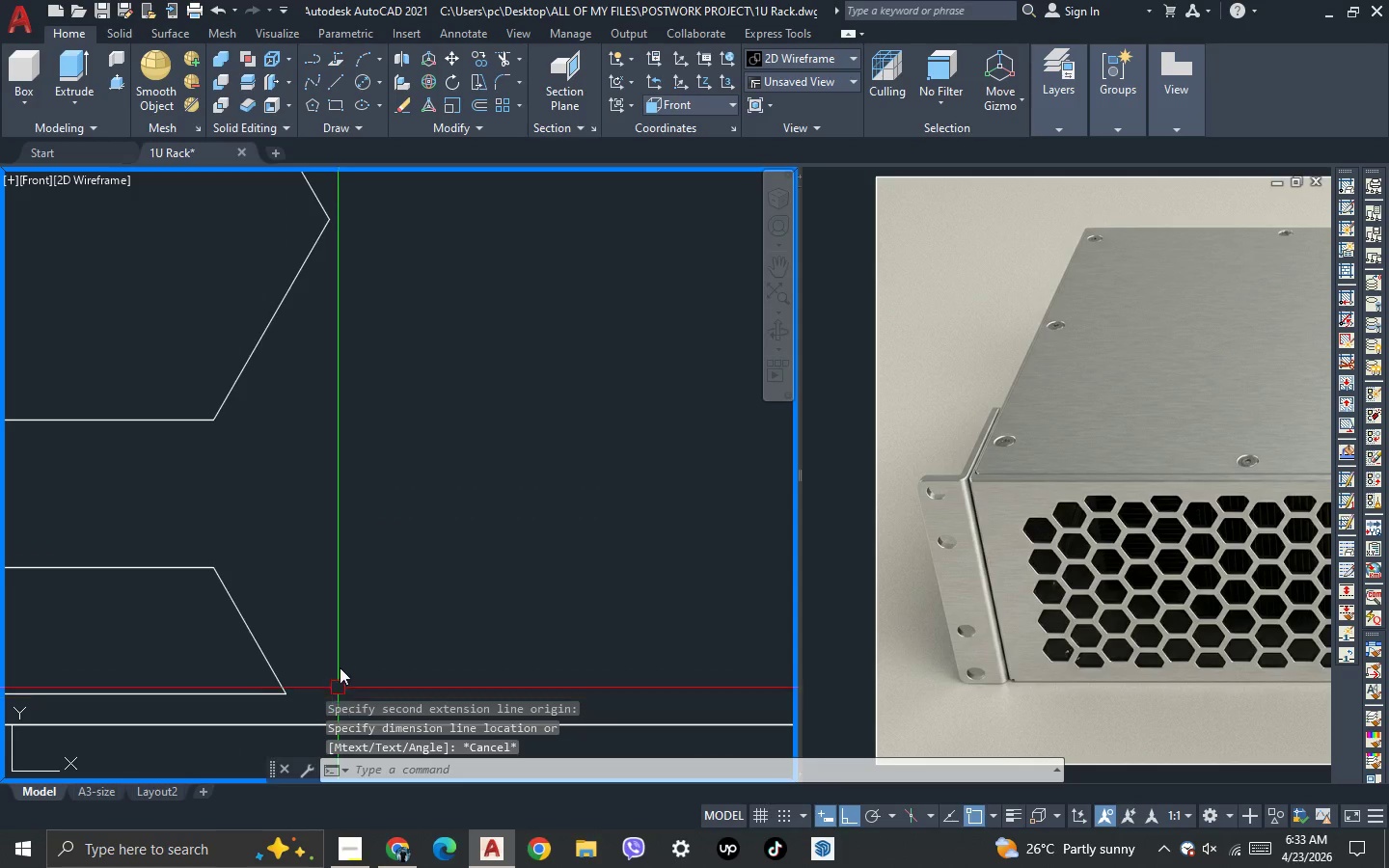 
scroll: coordinate [384, 568], scroll_direction: none, amount: 0.0
 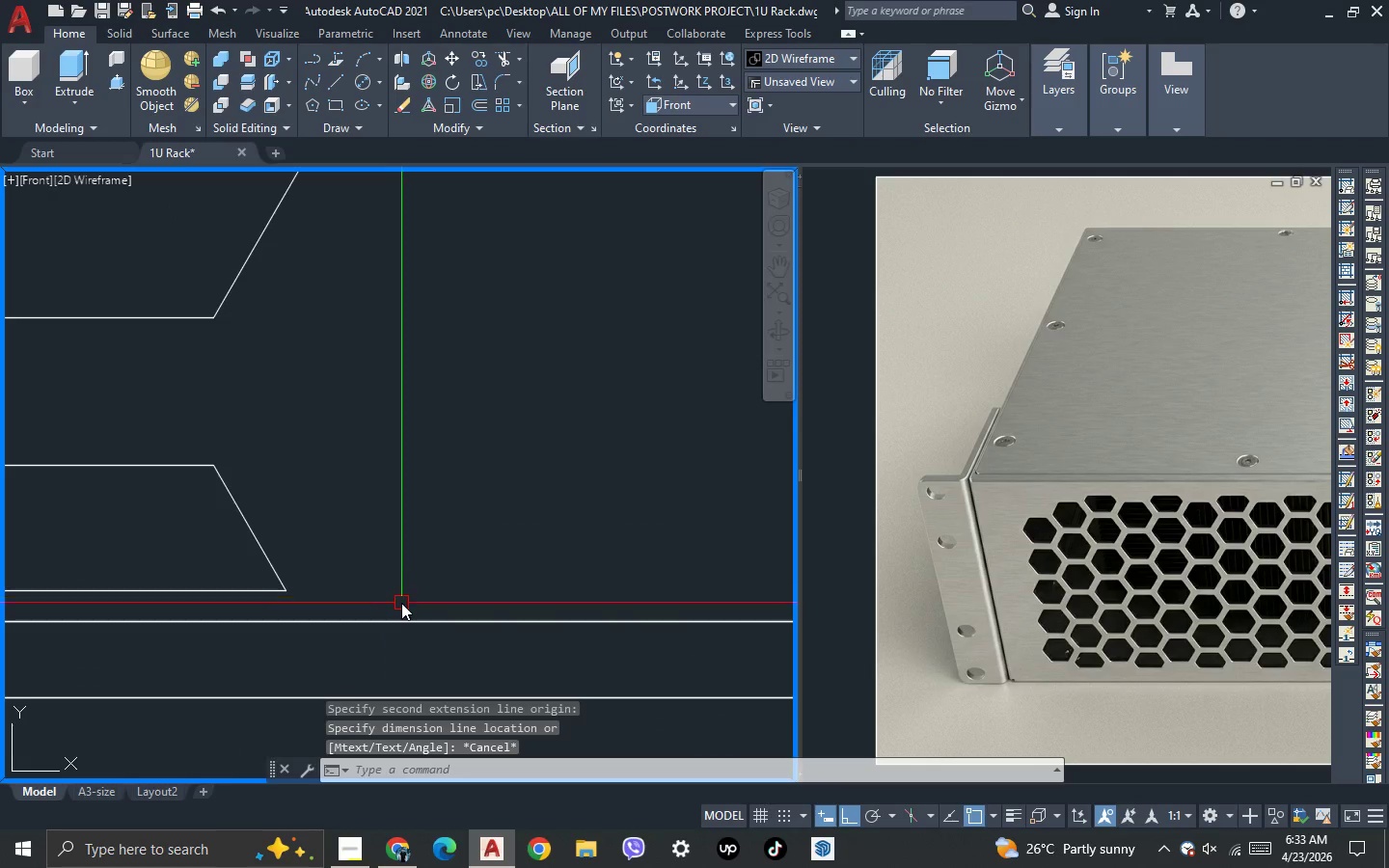 
left_click([401, 603])
 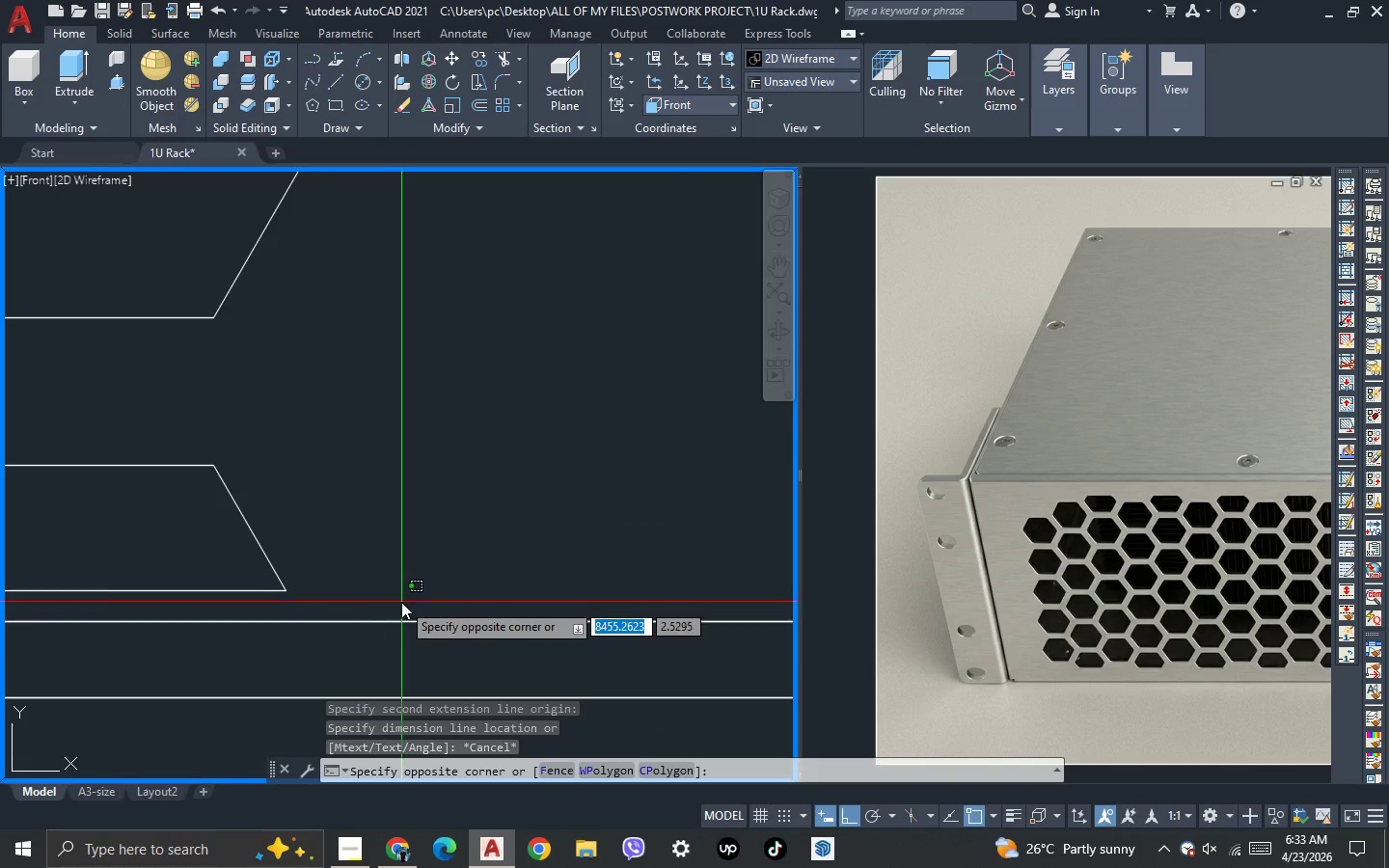 
scroll: coordinate [401, 601], scroll_direction: down, amount: 3.0
 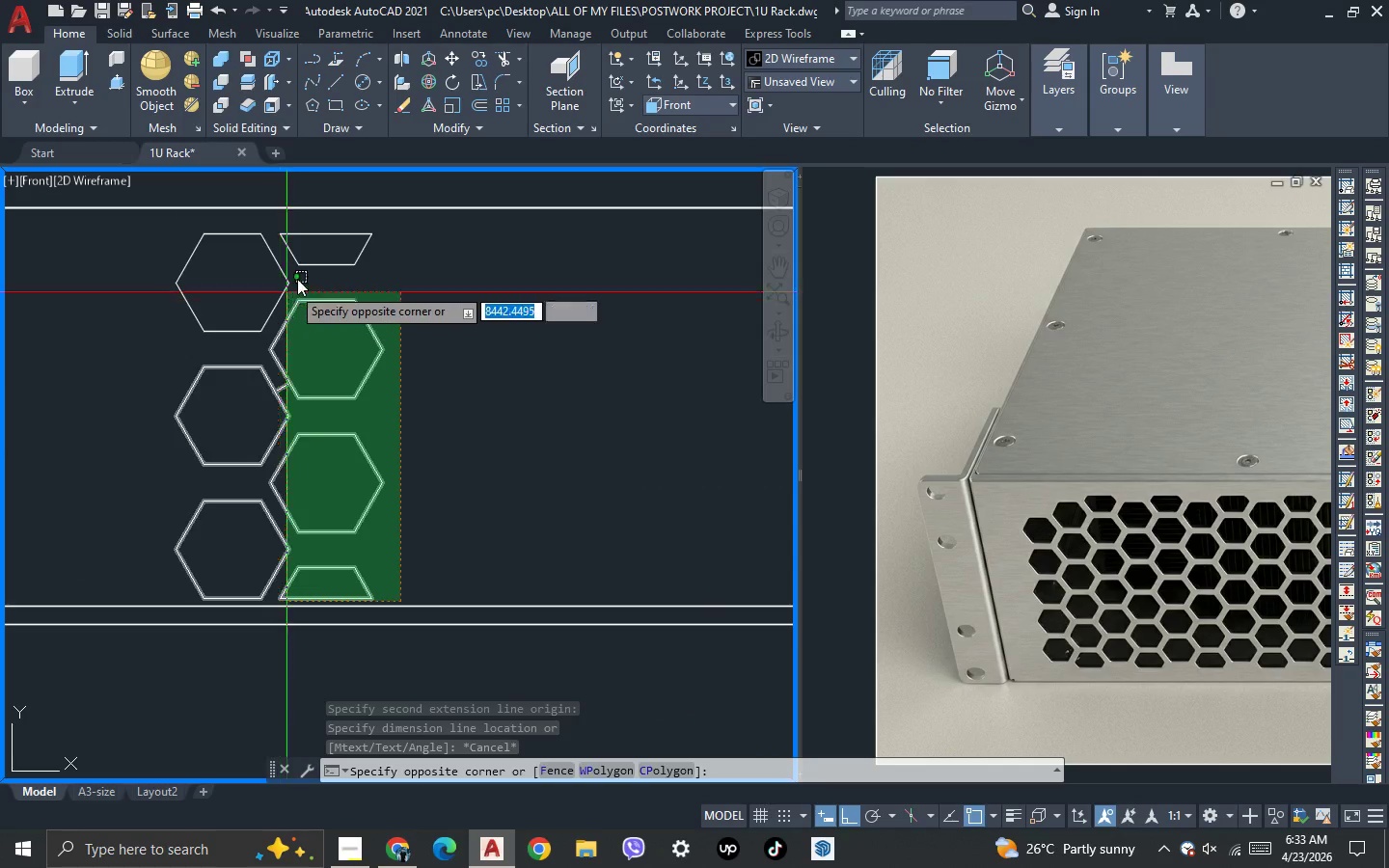 
scroll: coordinate [320, 239], scroll_direction: up, amount: 2.0
 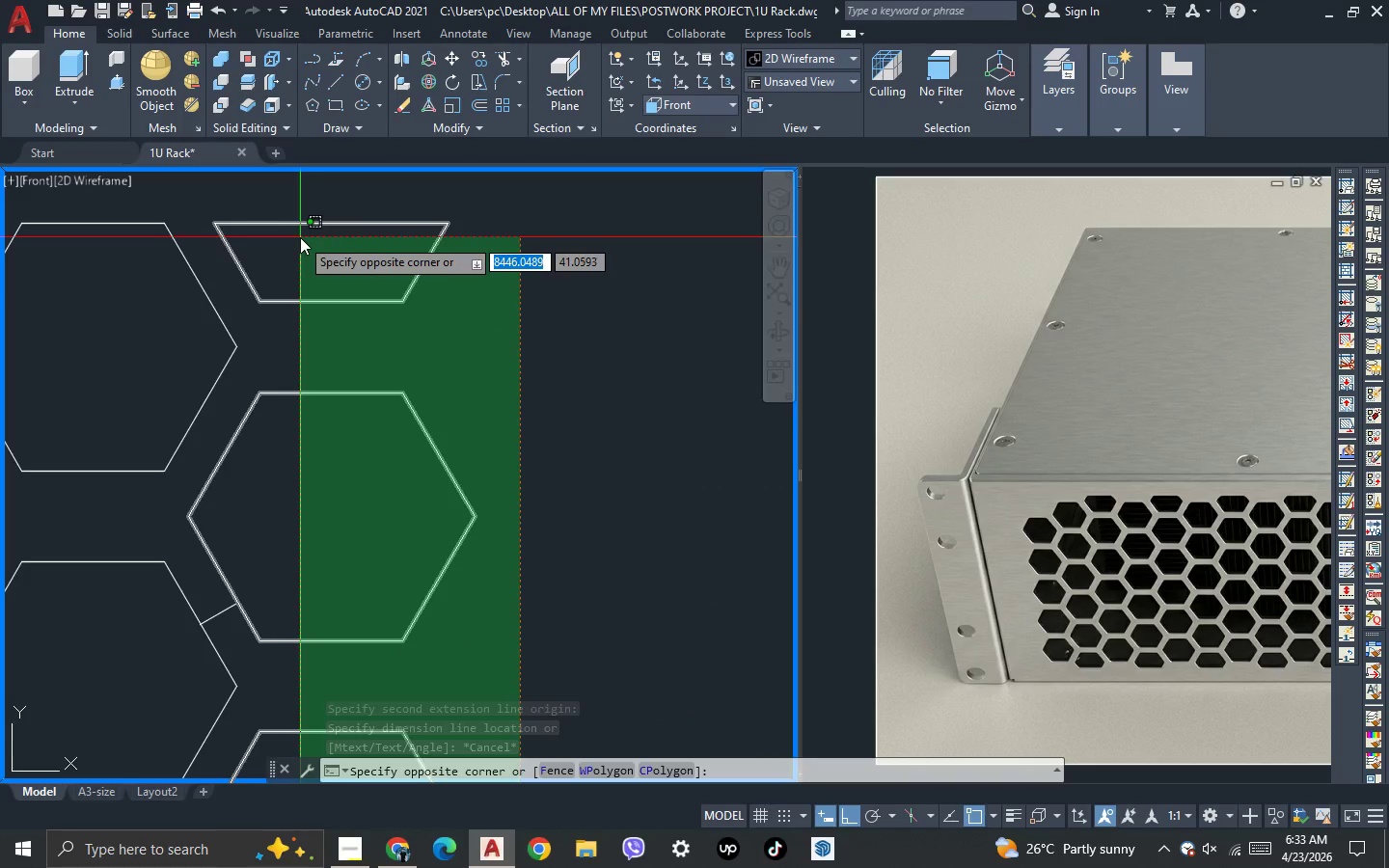 
left_click([300, 237])
 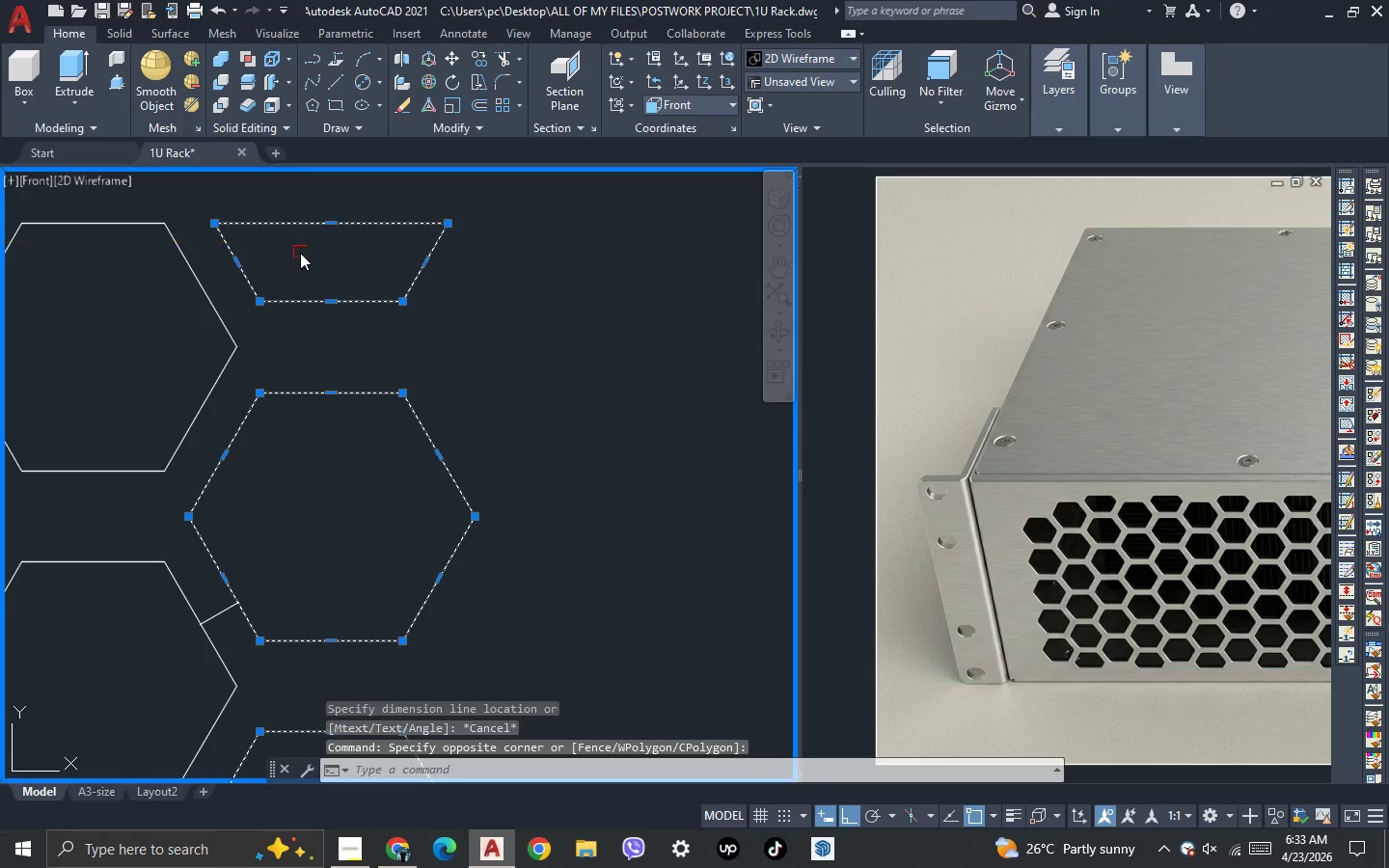 
scroll: coordinate [299, 275], scroll_direction: down, amount: 2.0
 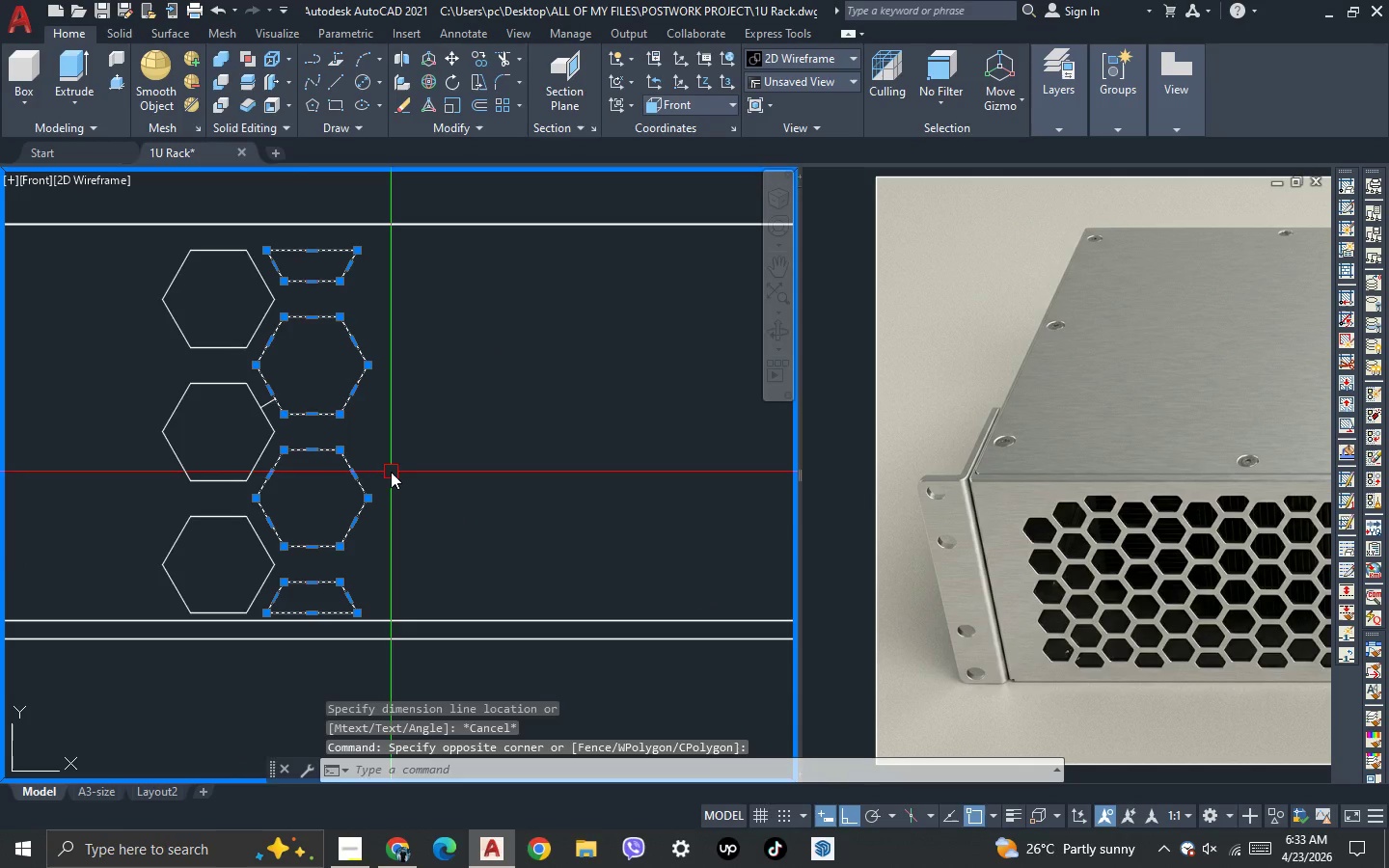 
key(M)
 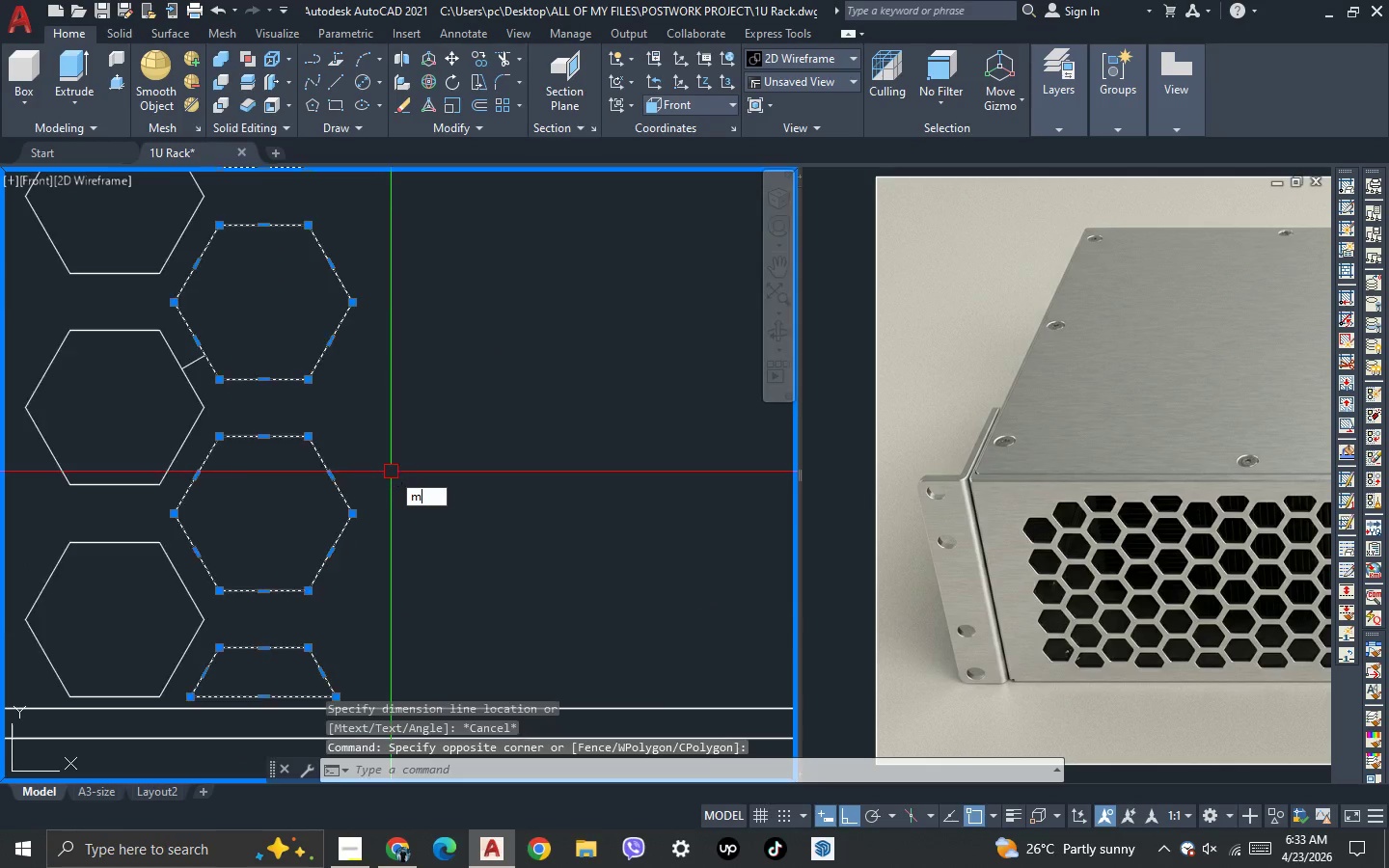 
key(Space)
 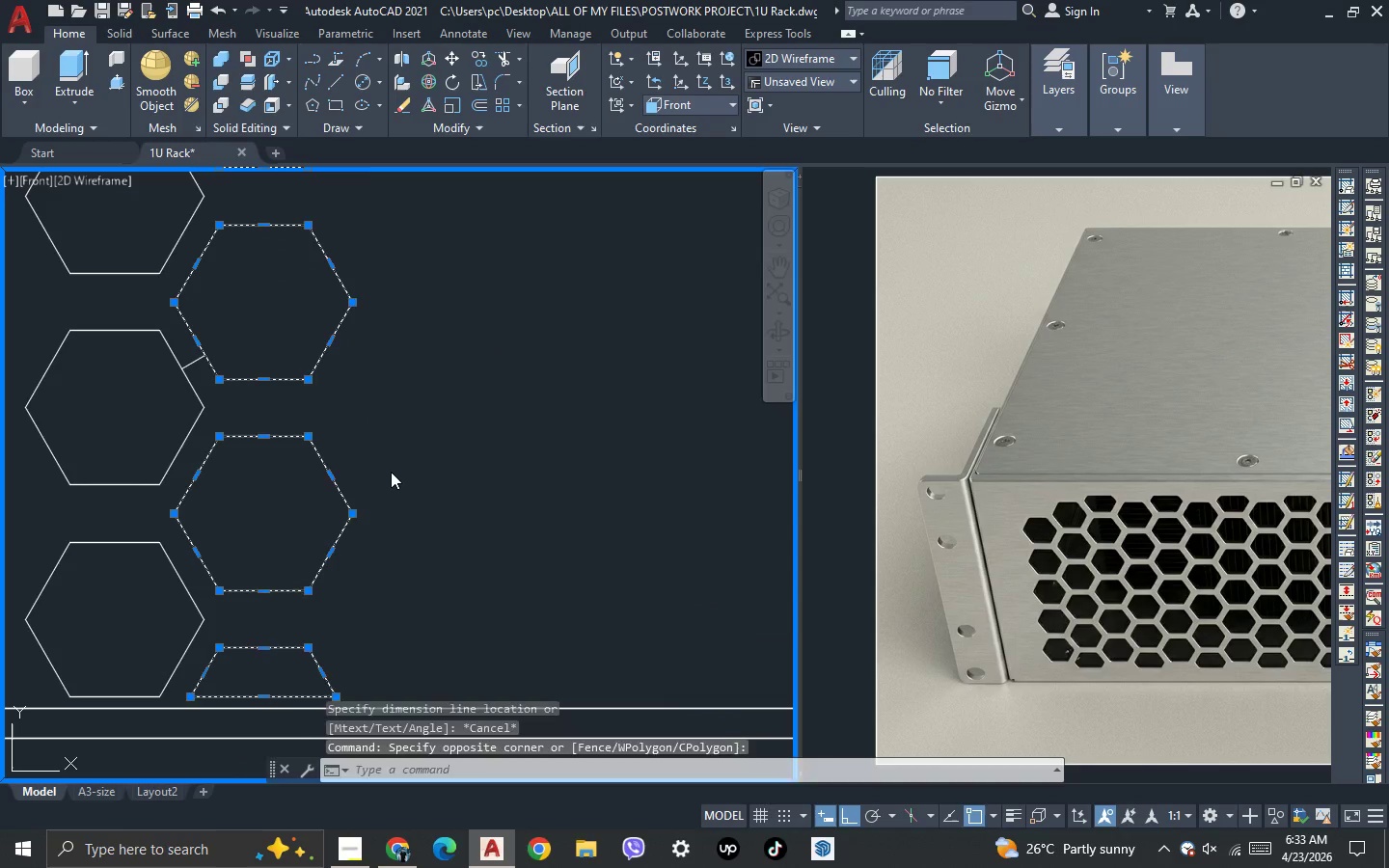 
left_click([397, 456])
 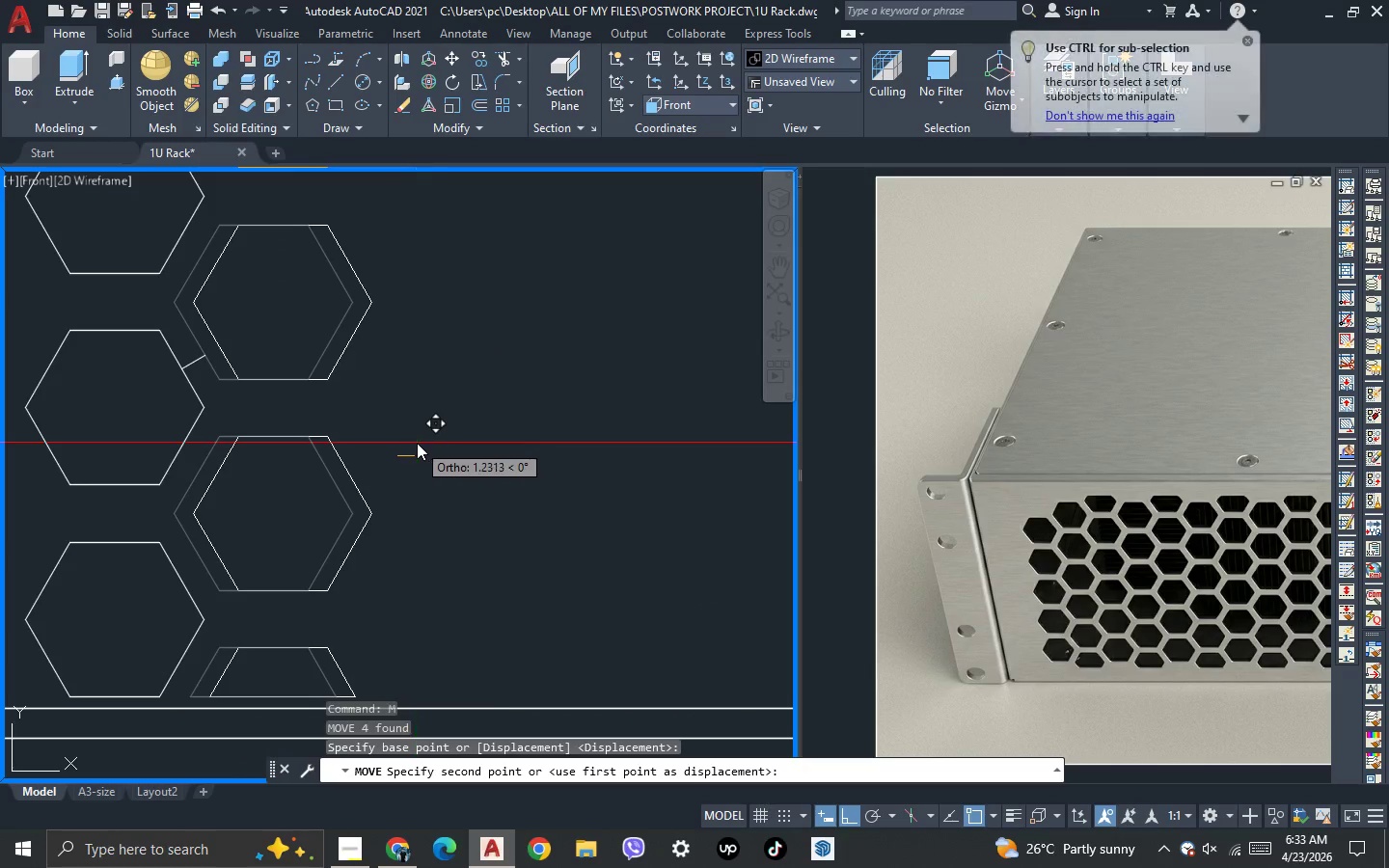 
scroll: coordinate [391, 472], scroll_direction: up, amount: 1.0
 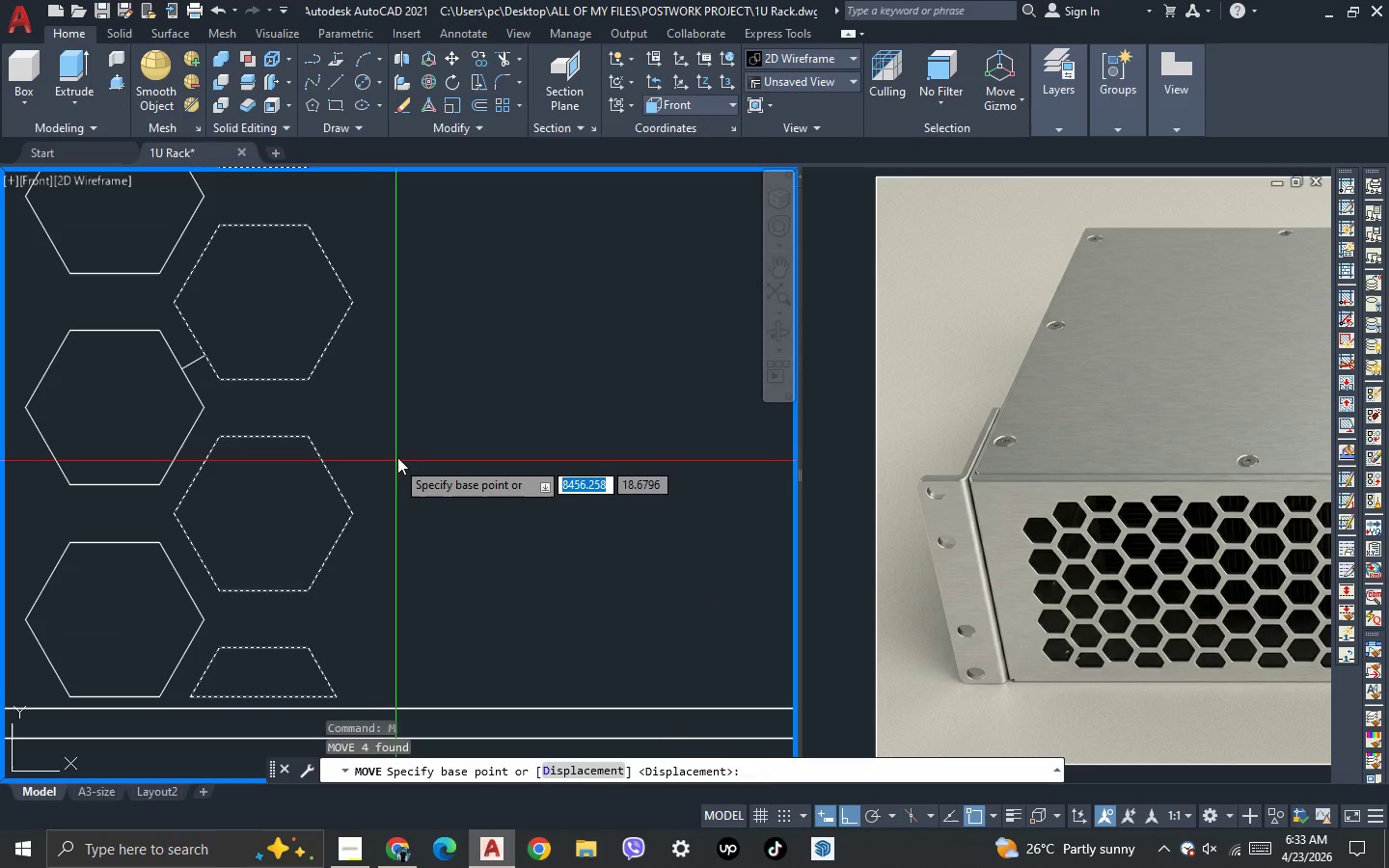 
key(1)
 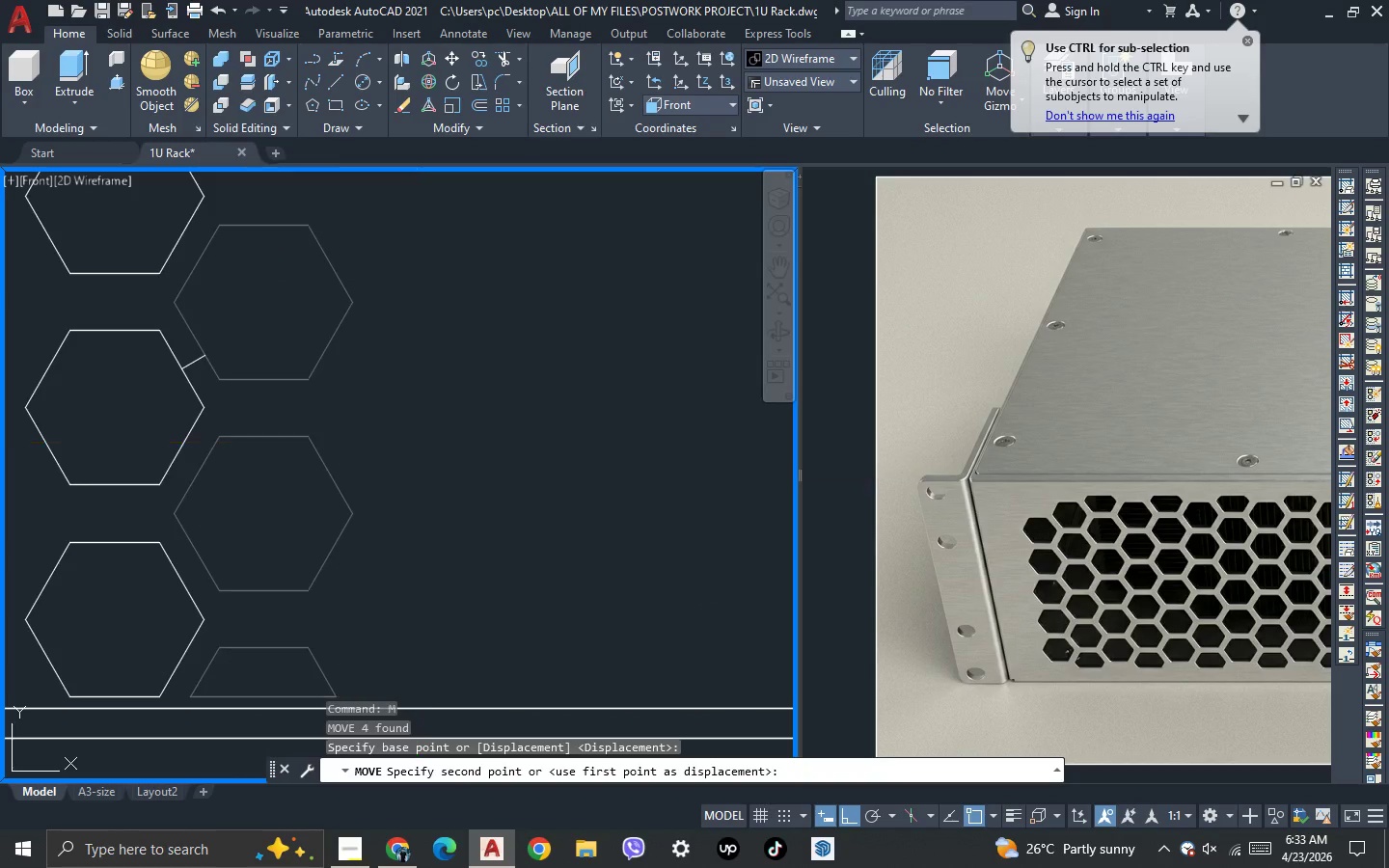 
key(Space)
 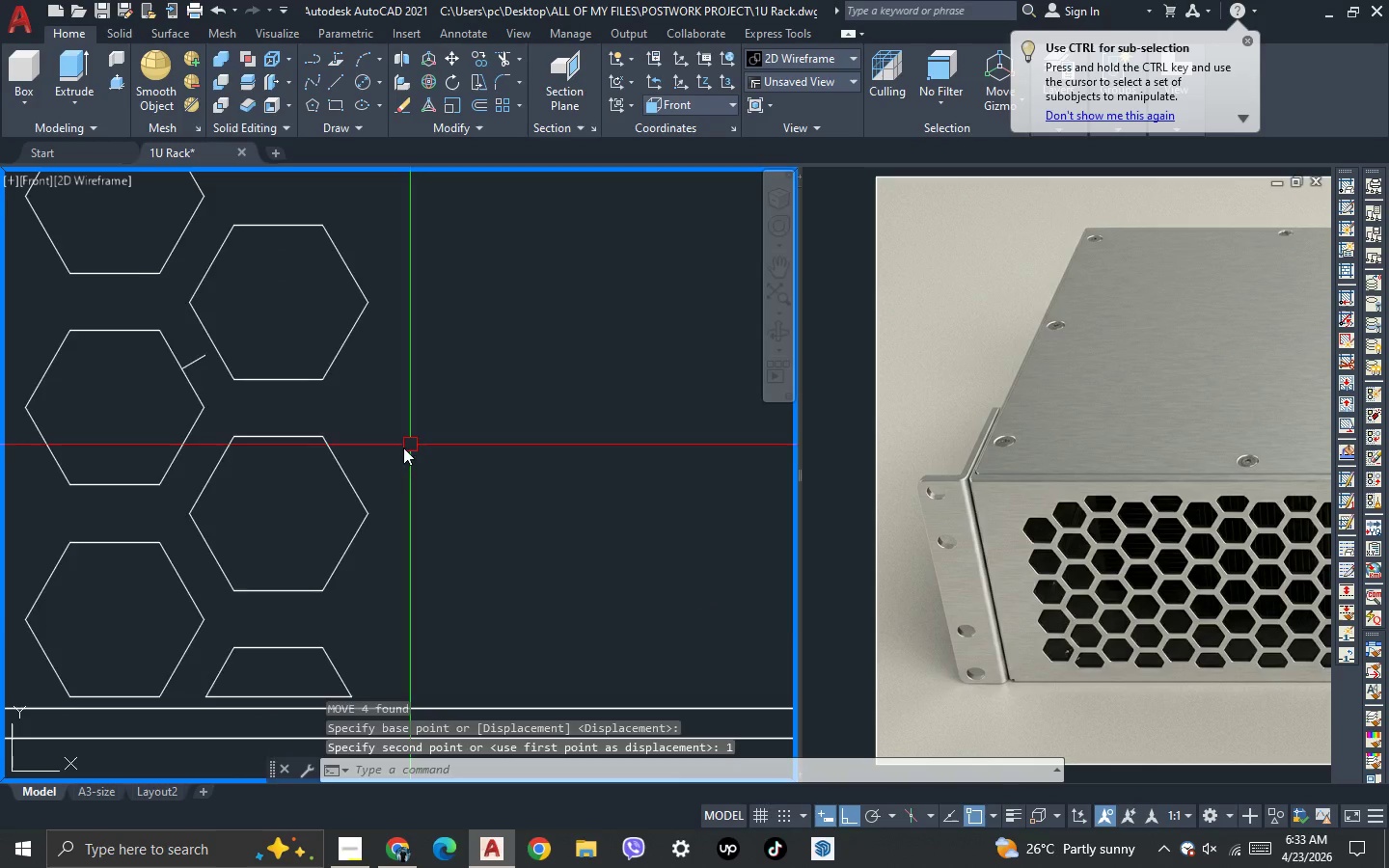 
scroll: coordinate [366, 448], scroll_direction: down, amount: 2.0
 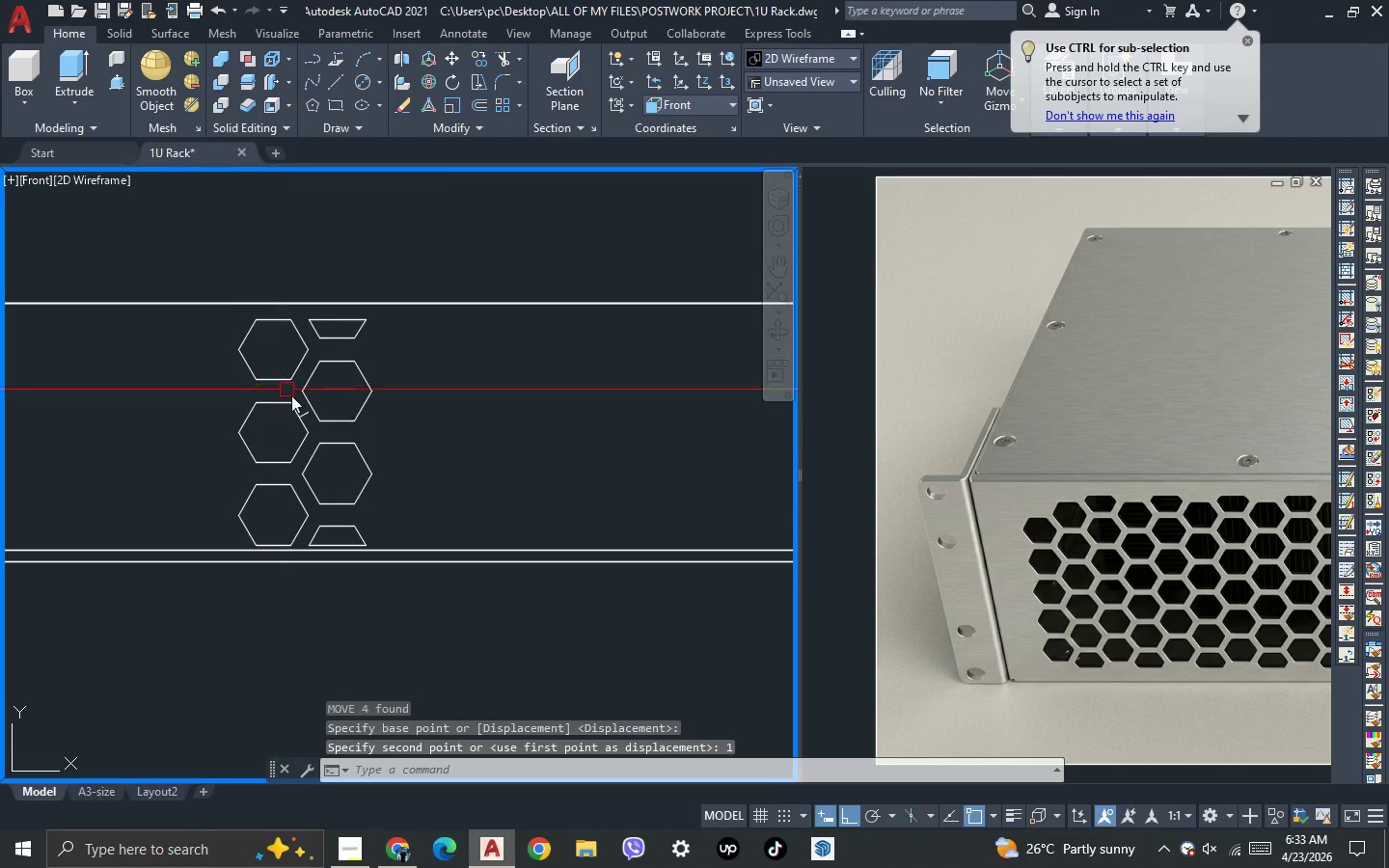 
scroll: coordinate [301, 425], scroll_direction: up, amount: 3.0
 